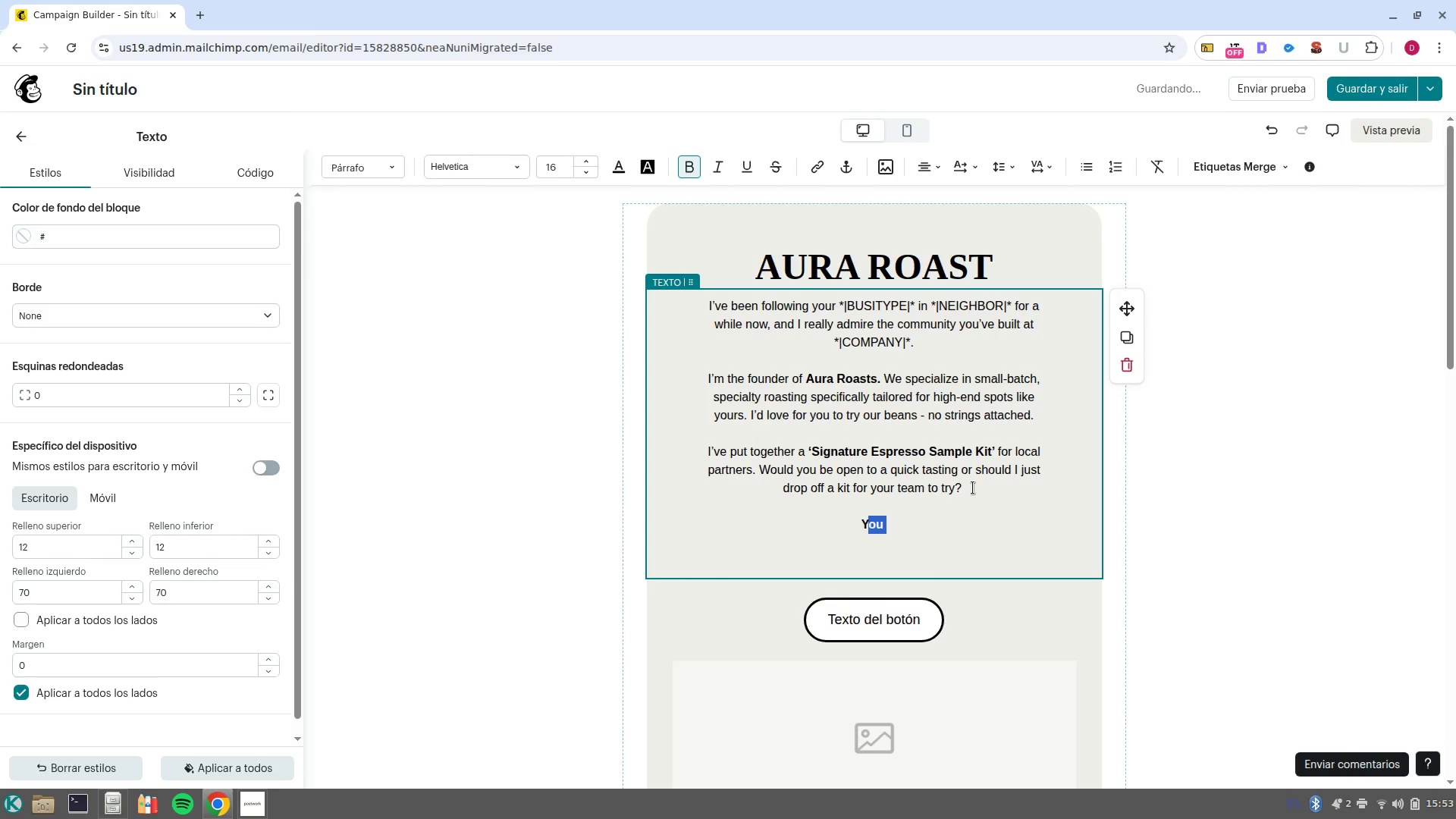 
key(Control+B)
 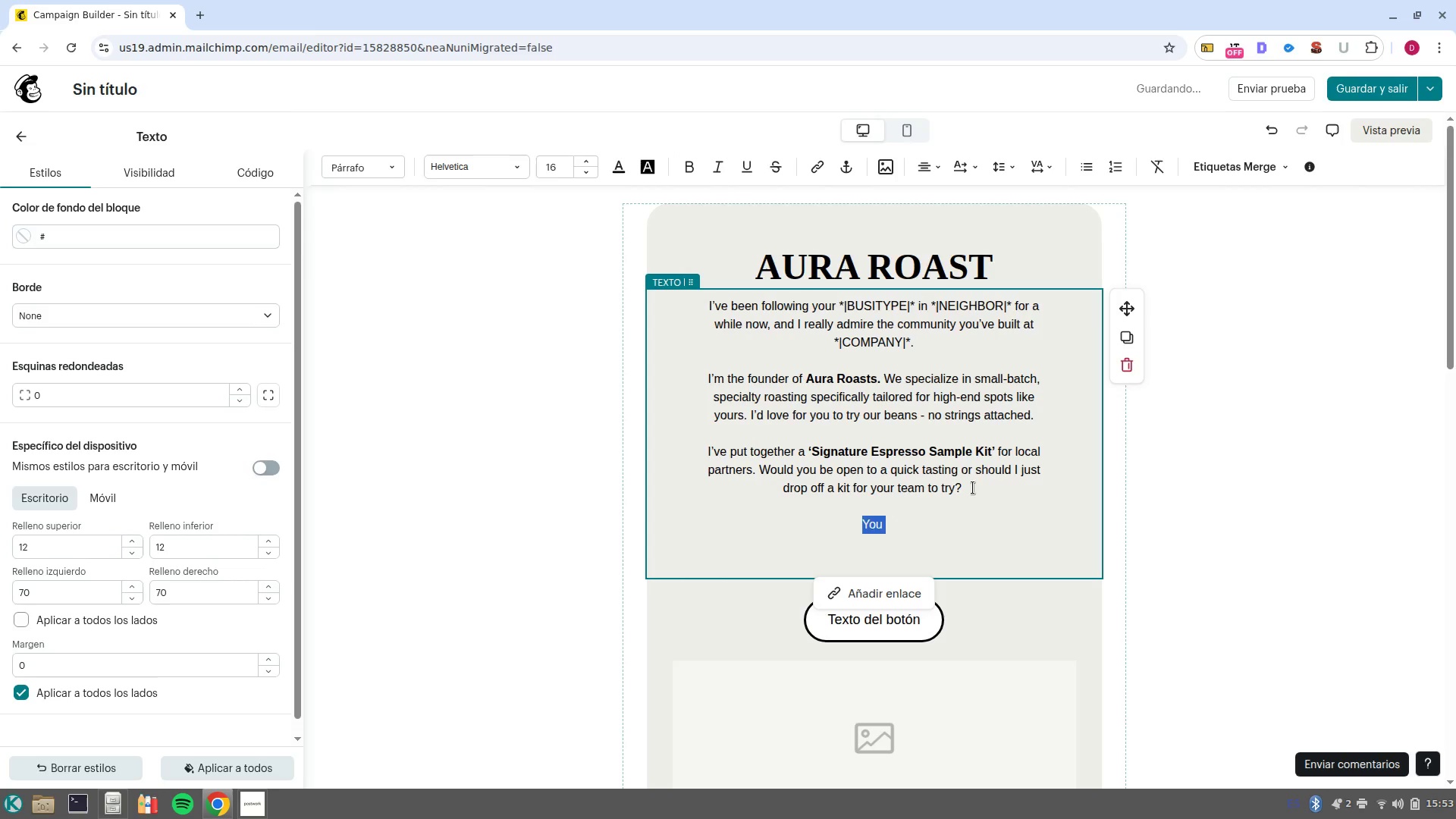 
key(ArrowRight)
 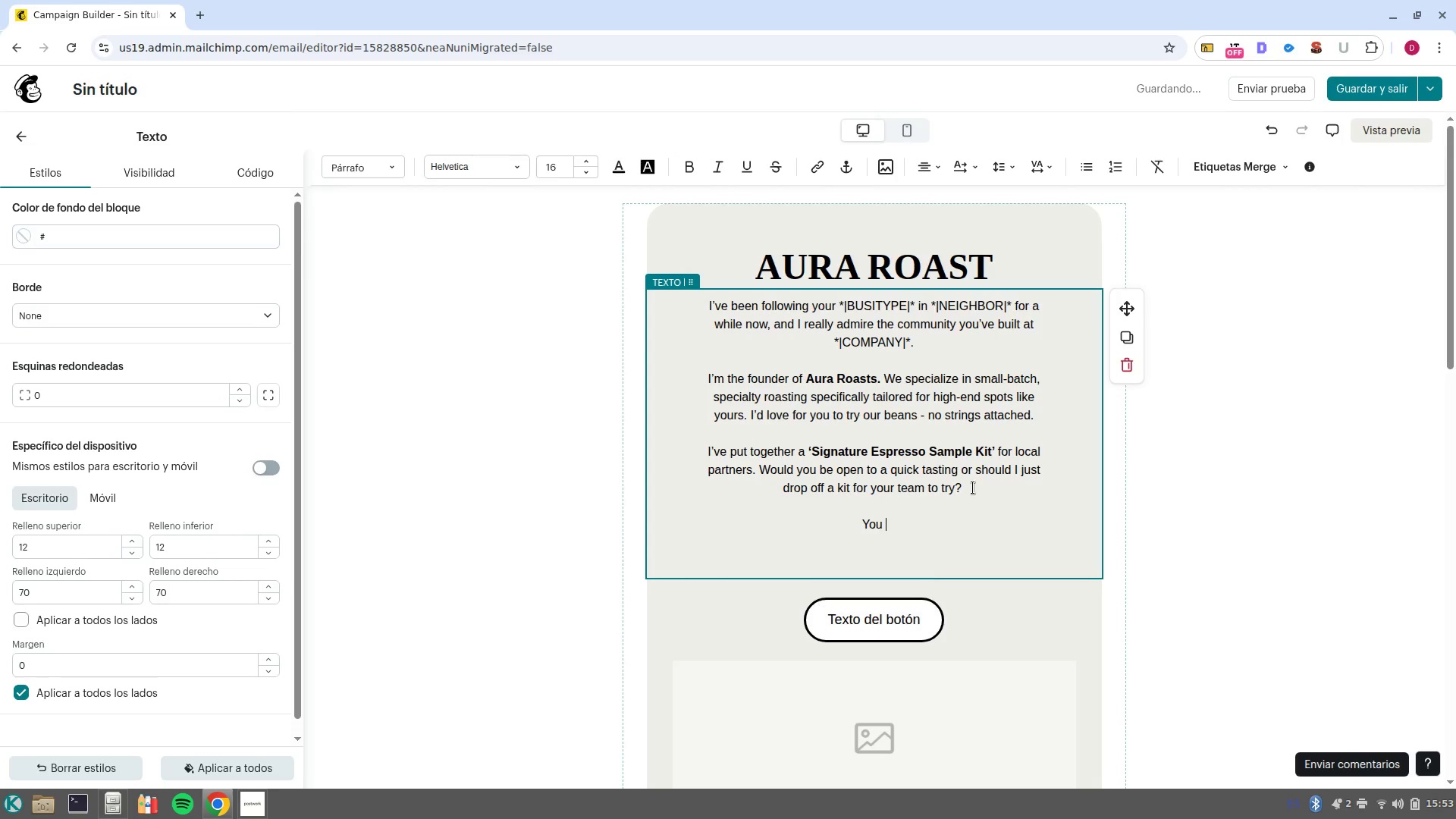 
type(can request your compli)
 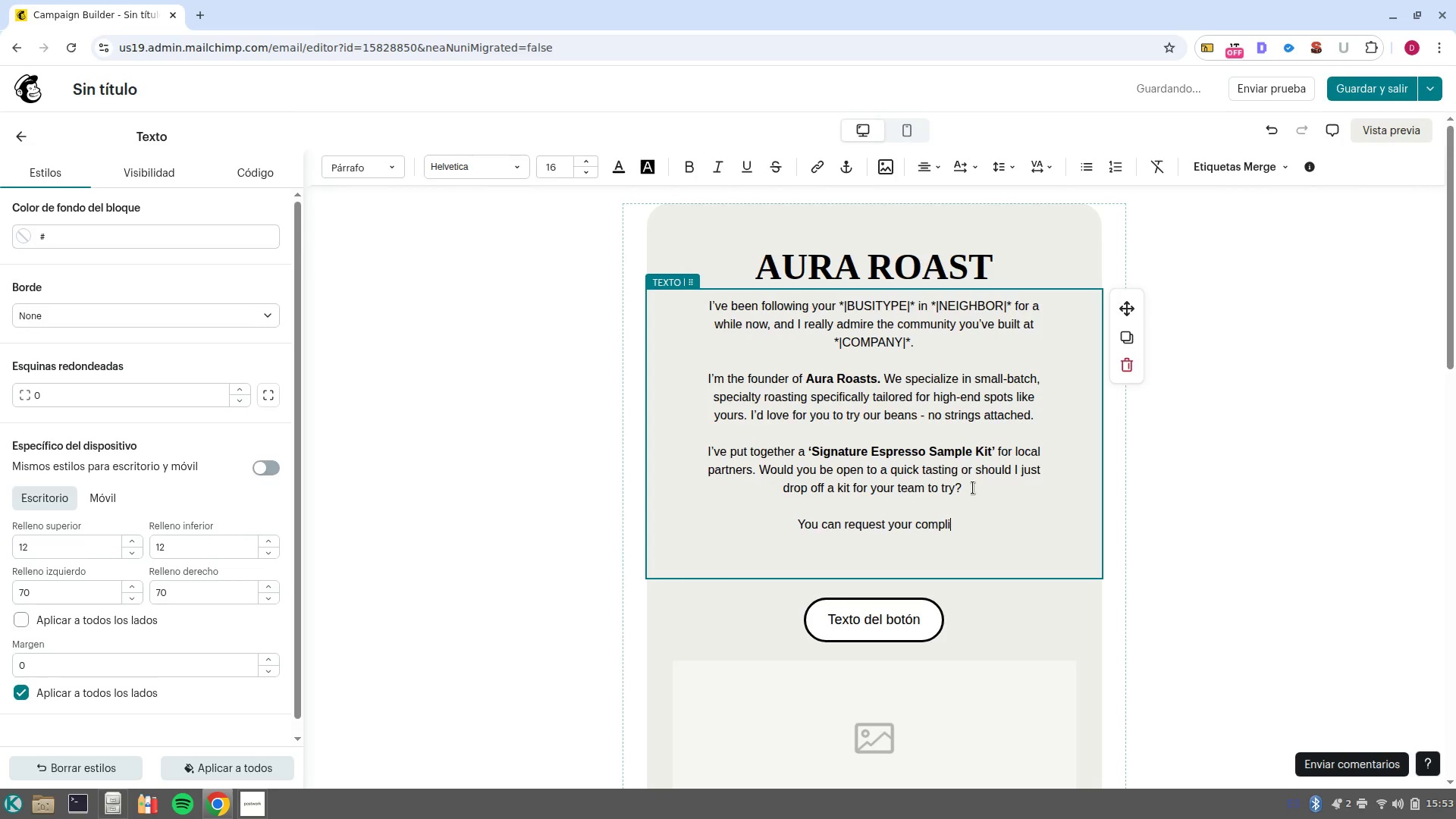 
type(mentar)
 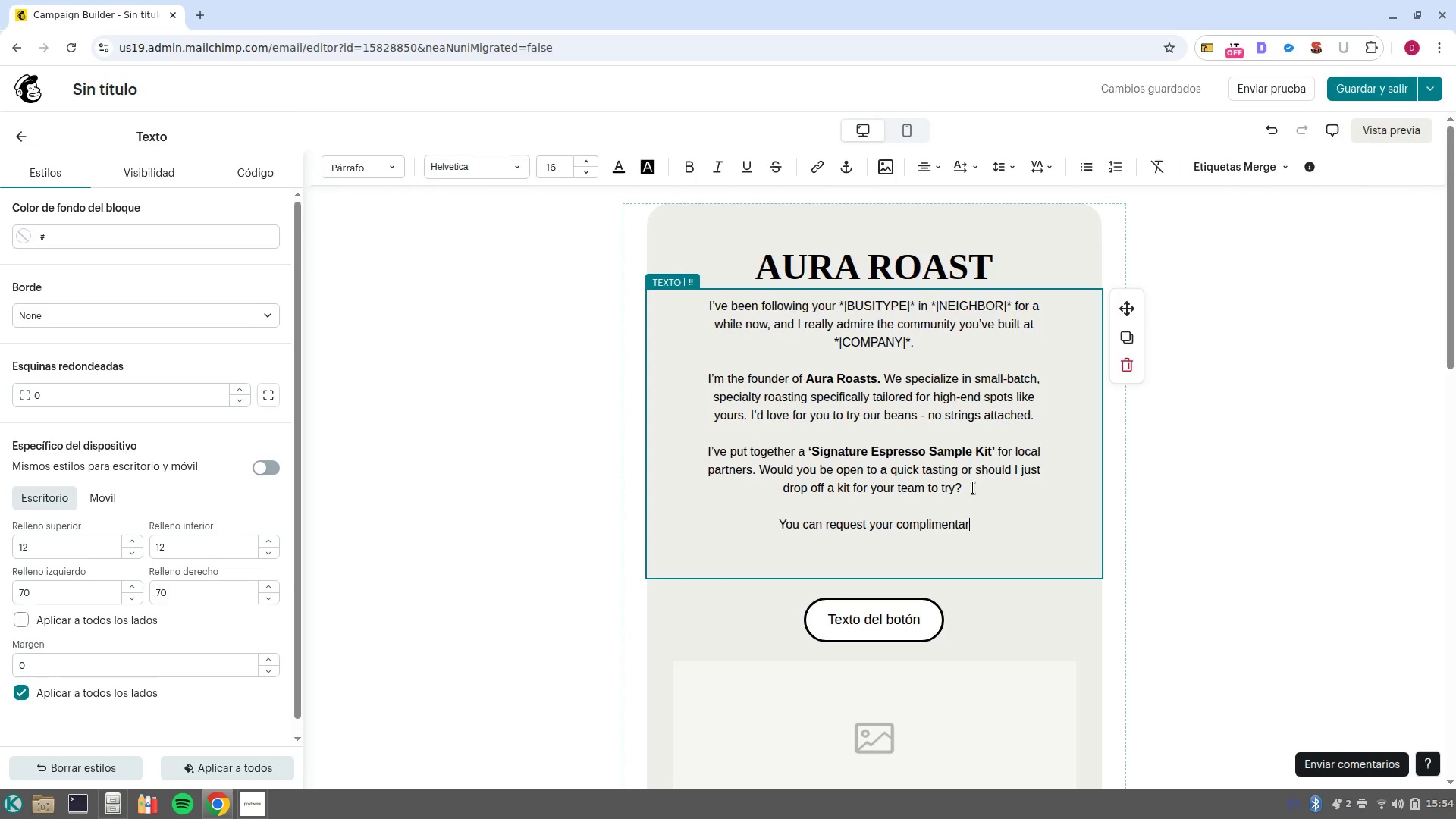 
wait(31.57)
 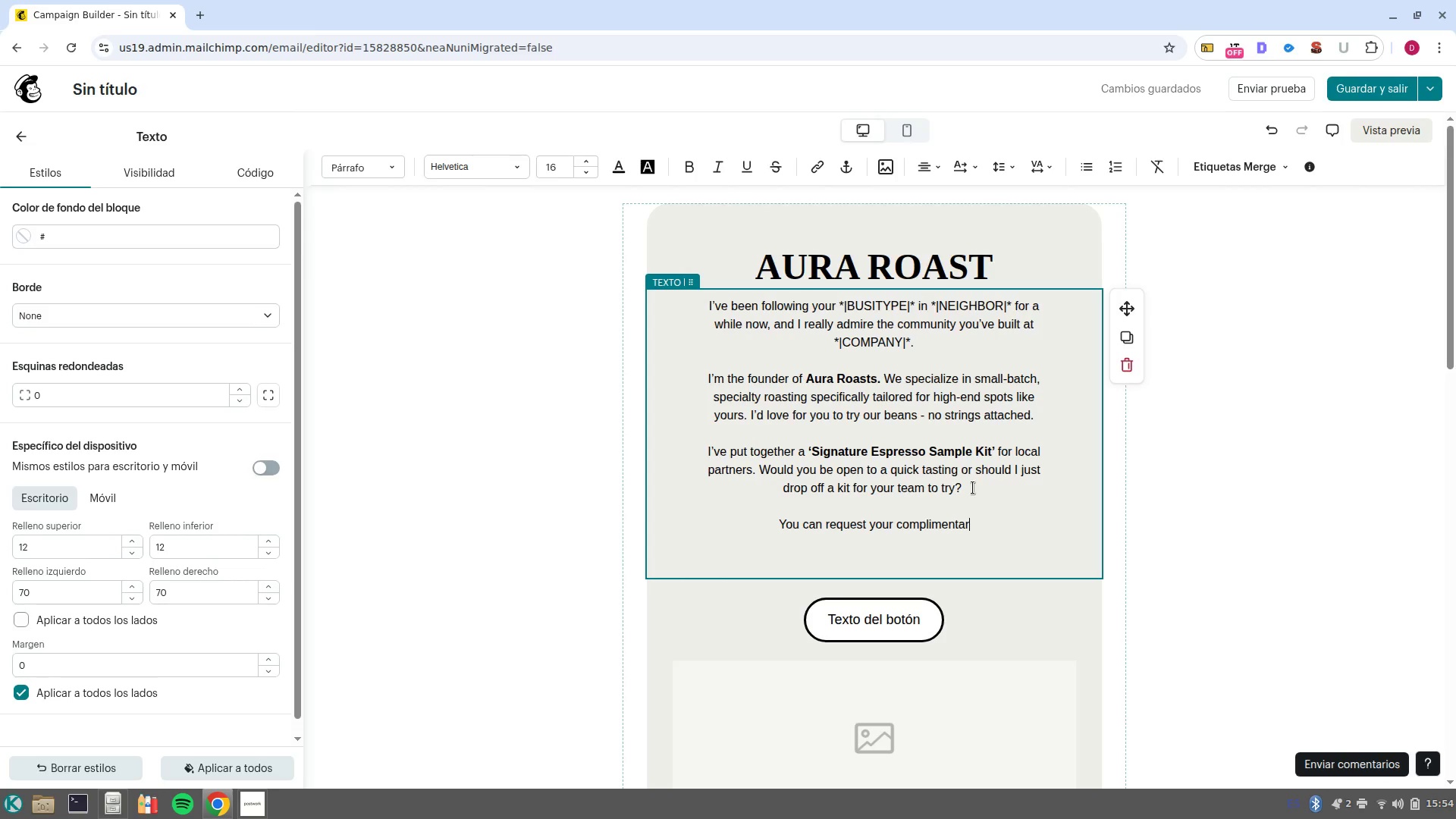 
type(y sample)
 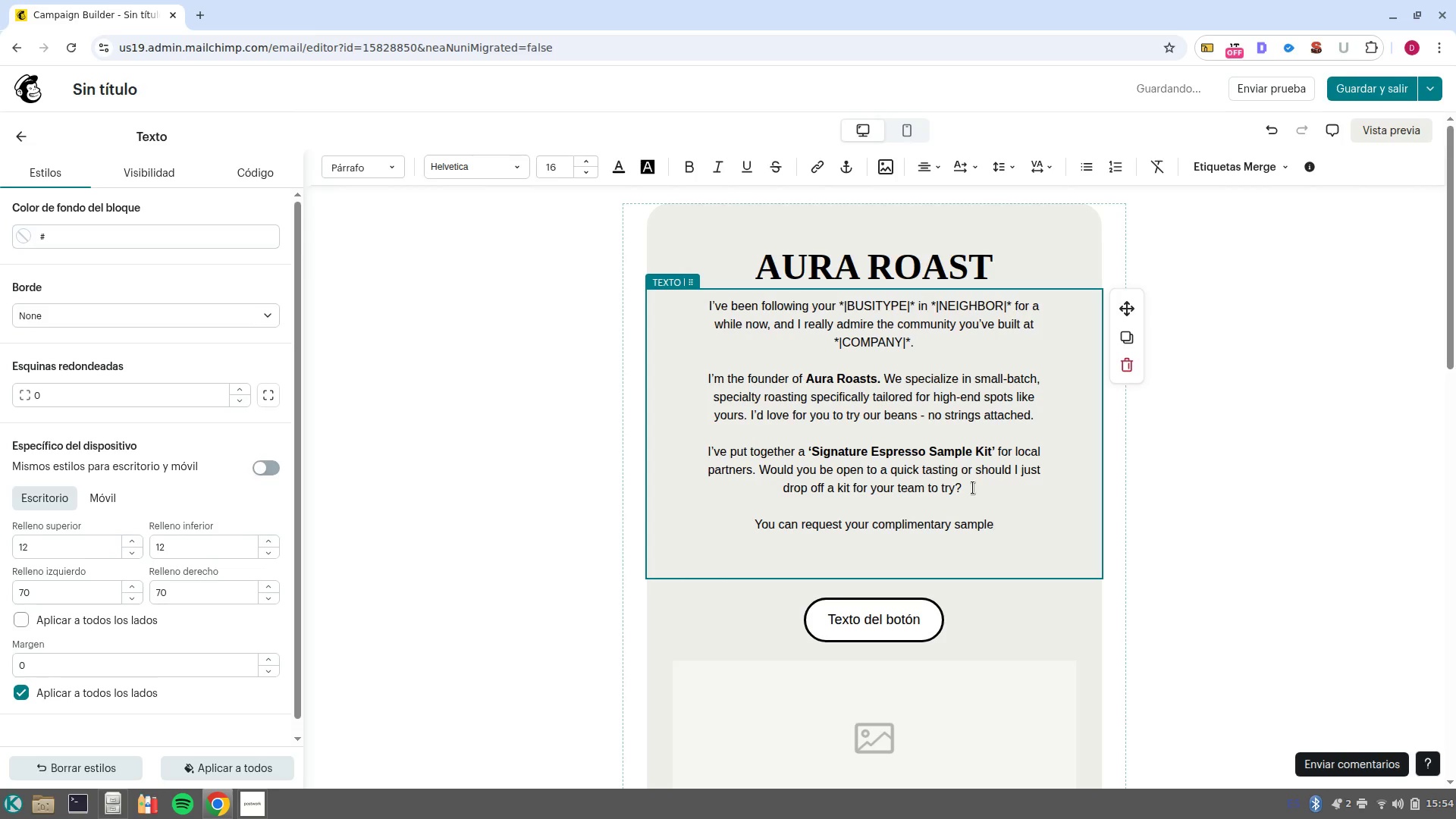 
type( sample)
 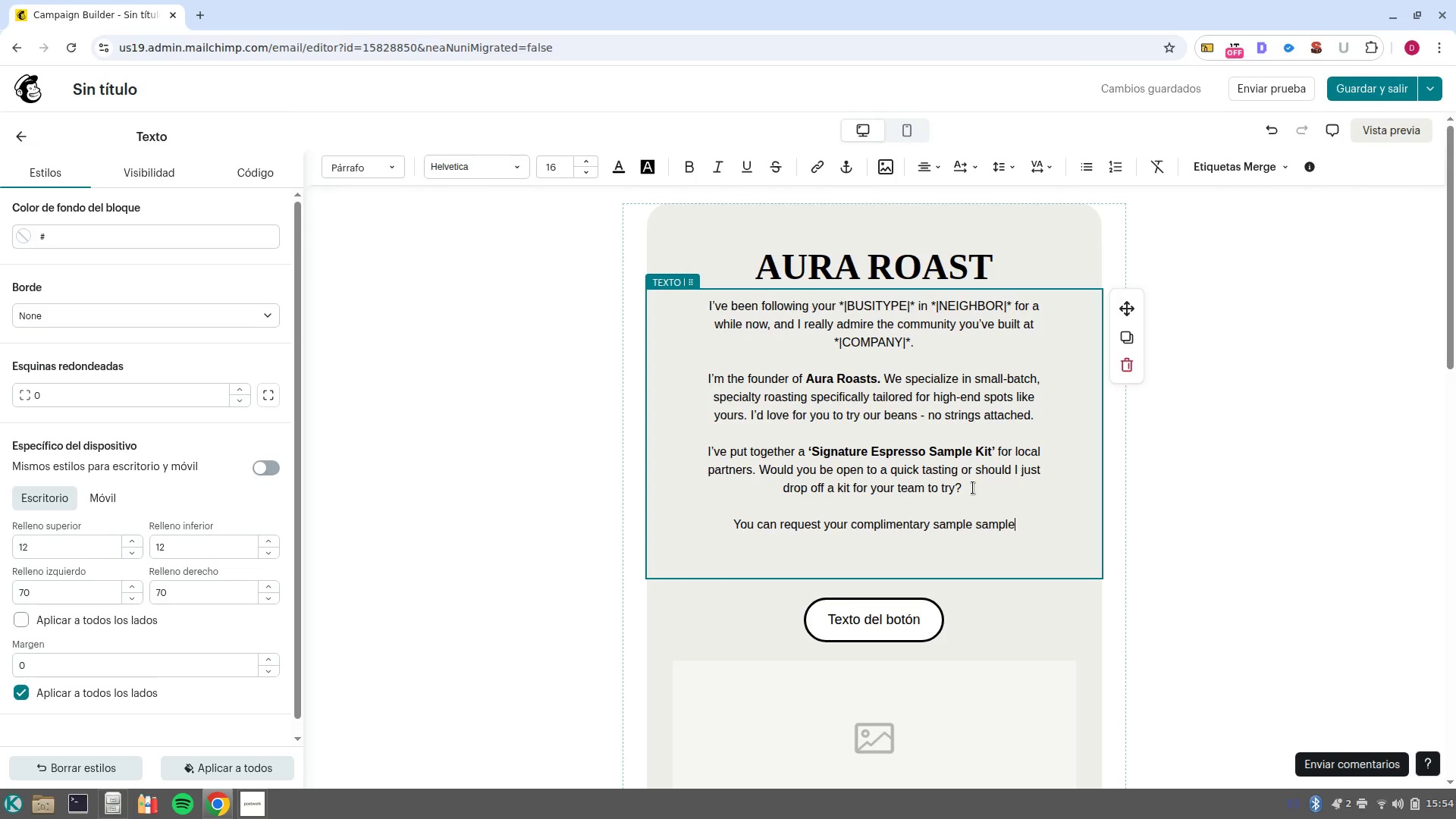 
key(Control+ControlLeft)
 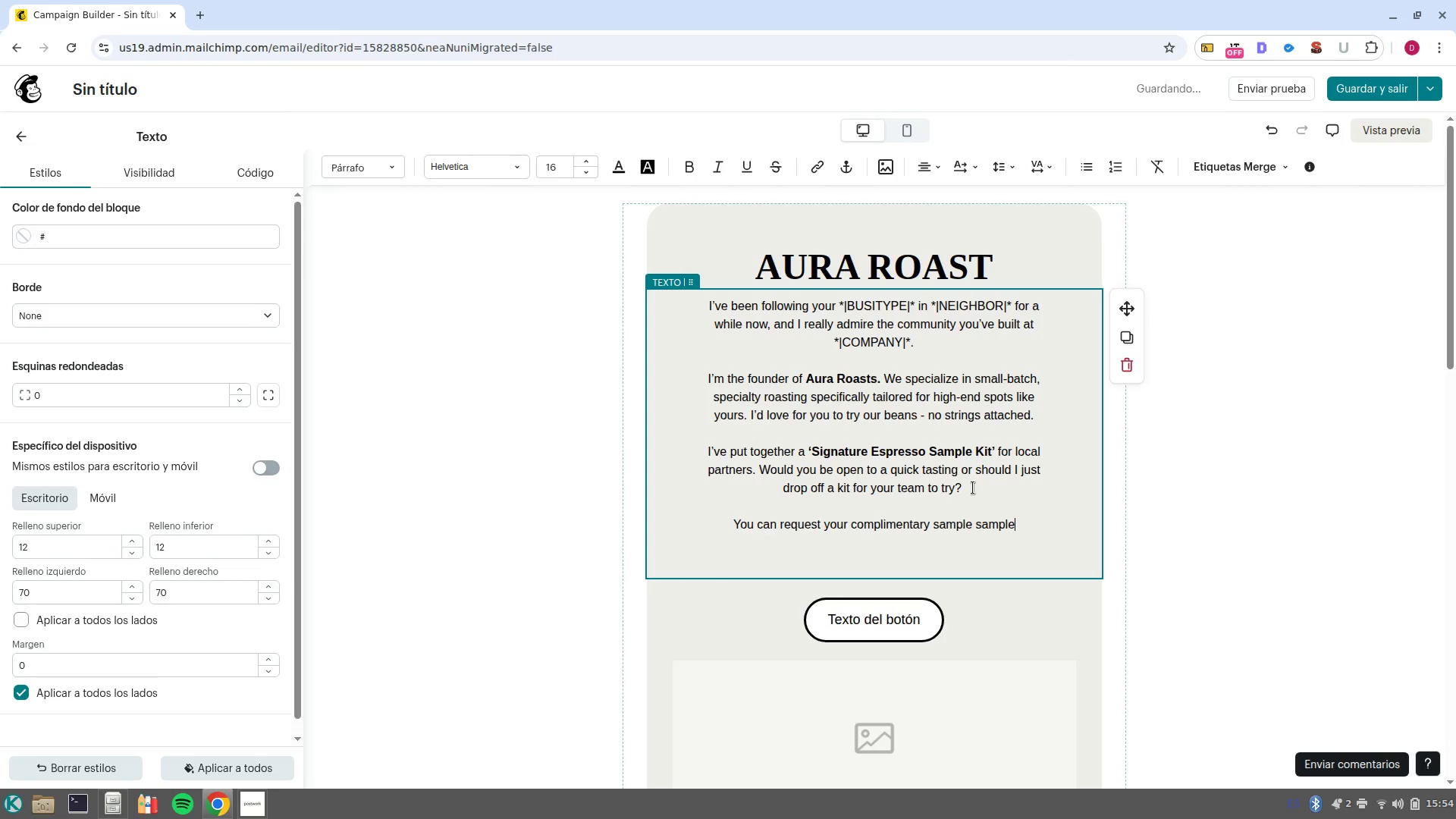 
key(Control+Backspace)
 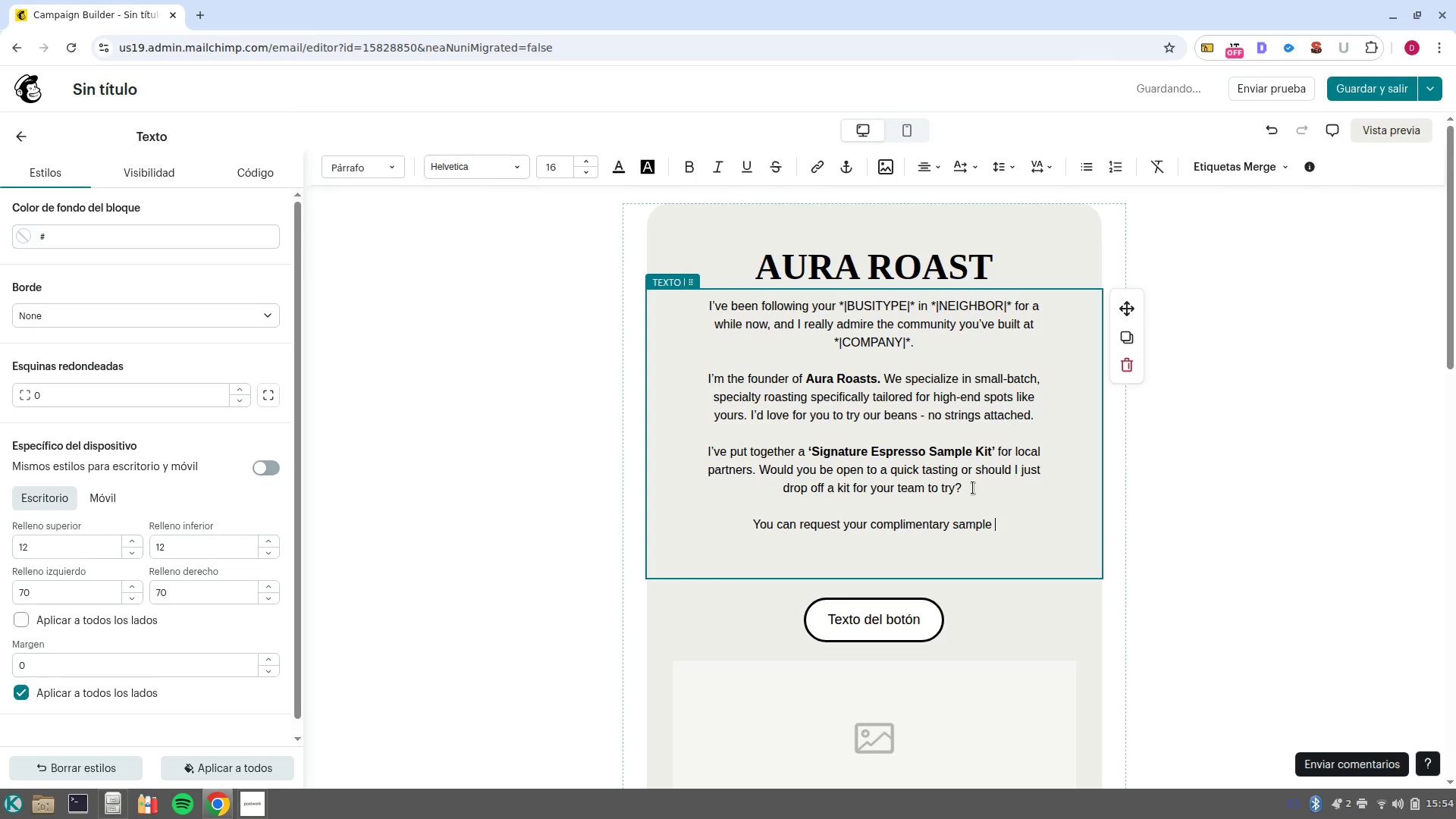 
type(kit by clicking the button below)
 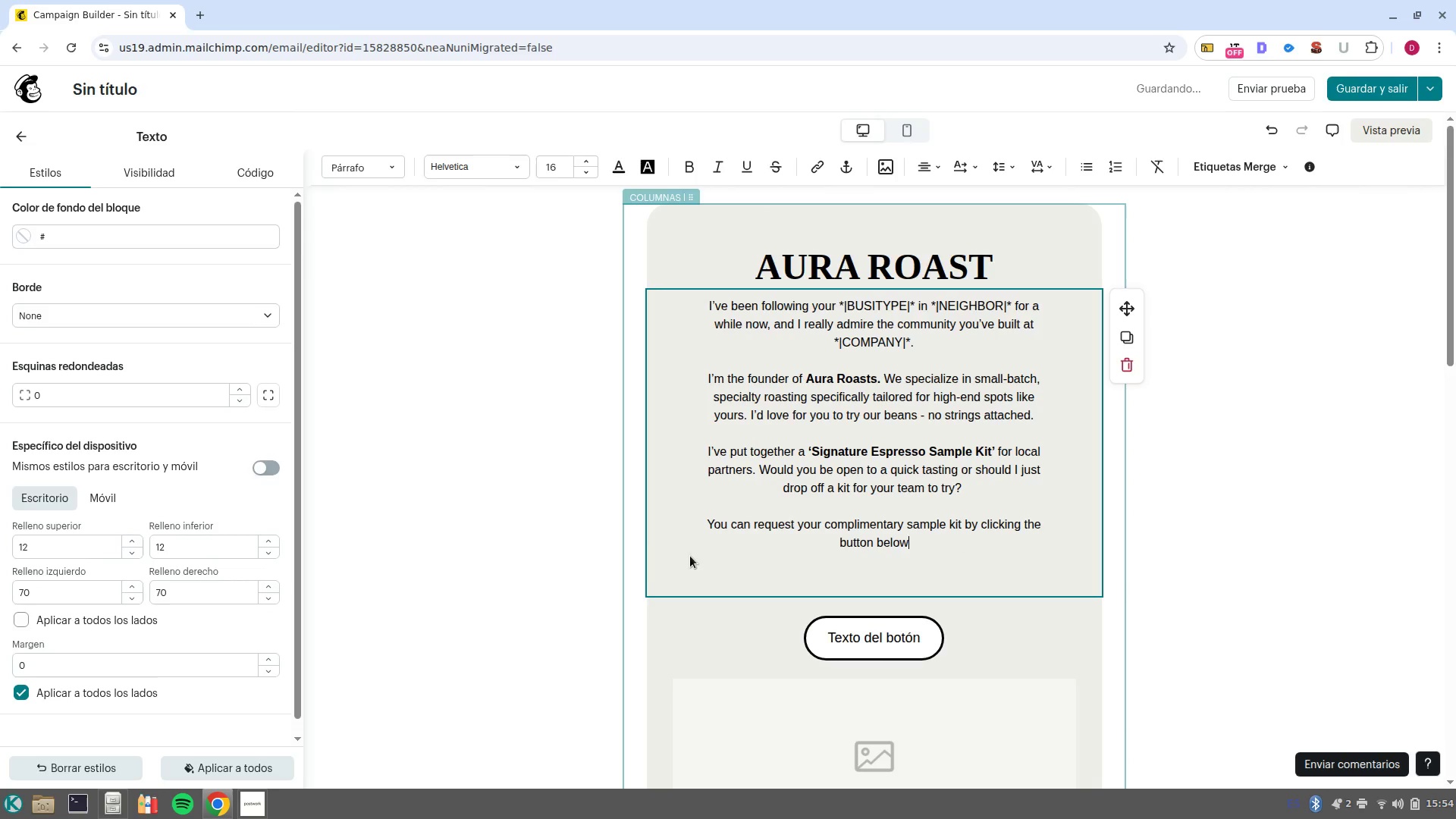 
double_click([873, 639])
 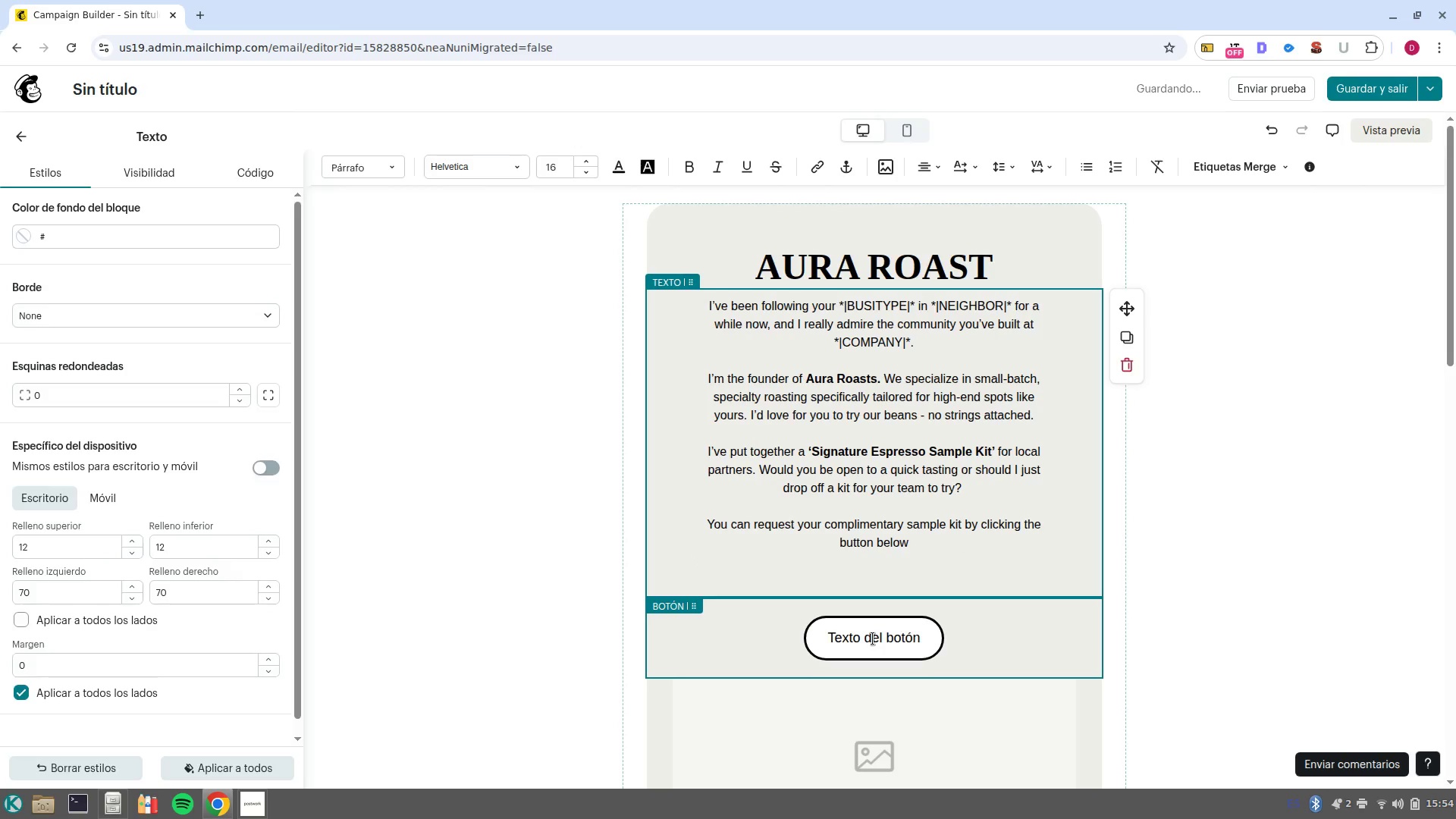 
triple_click([873, 639])
 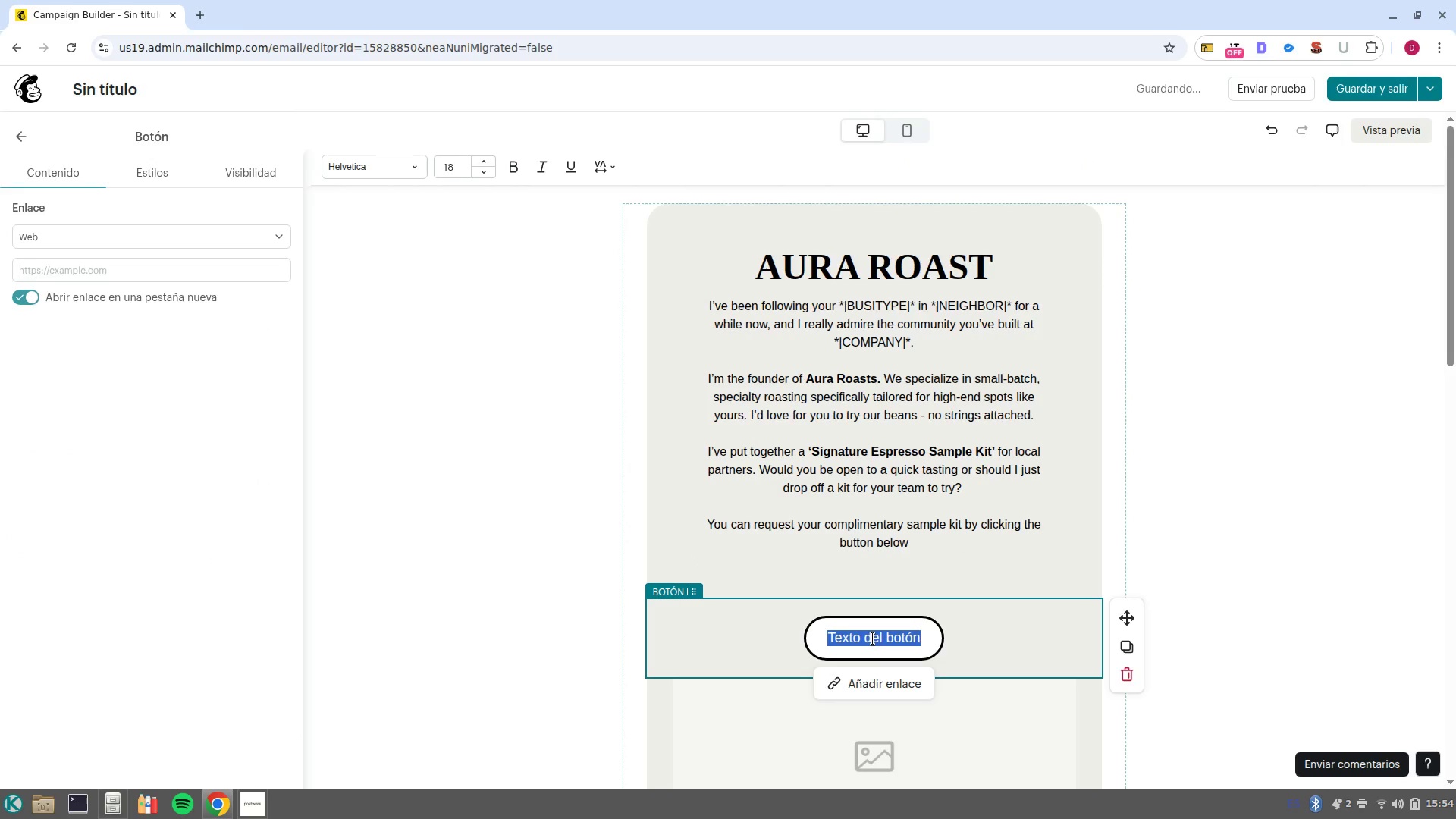 
type(REQUEST SAMPLE KIT)
 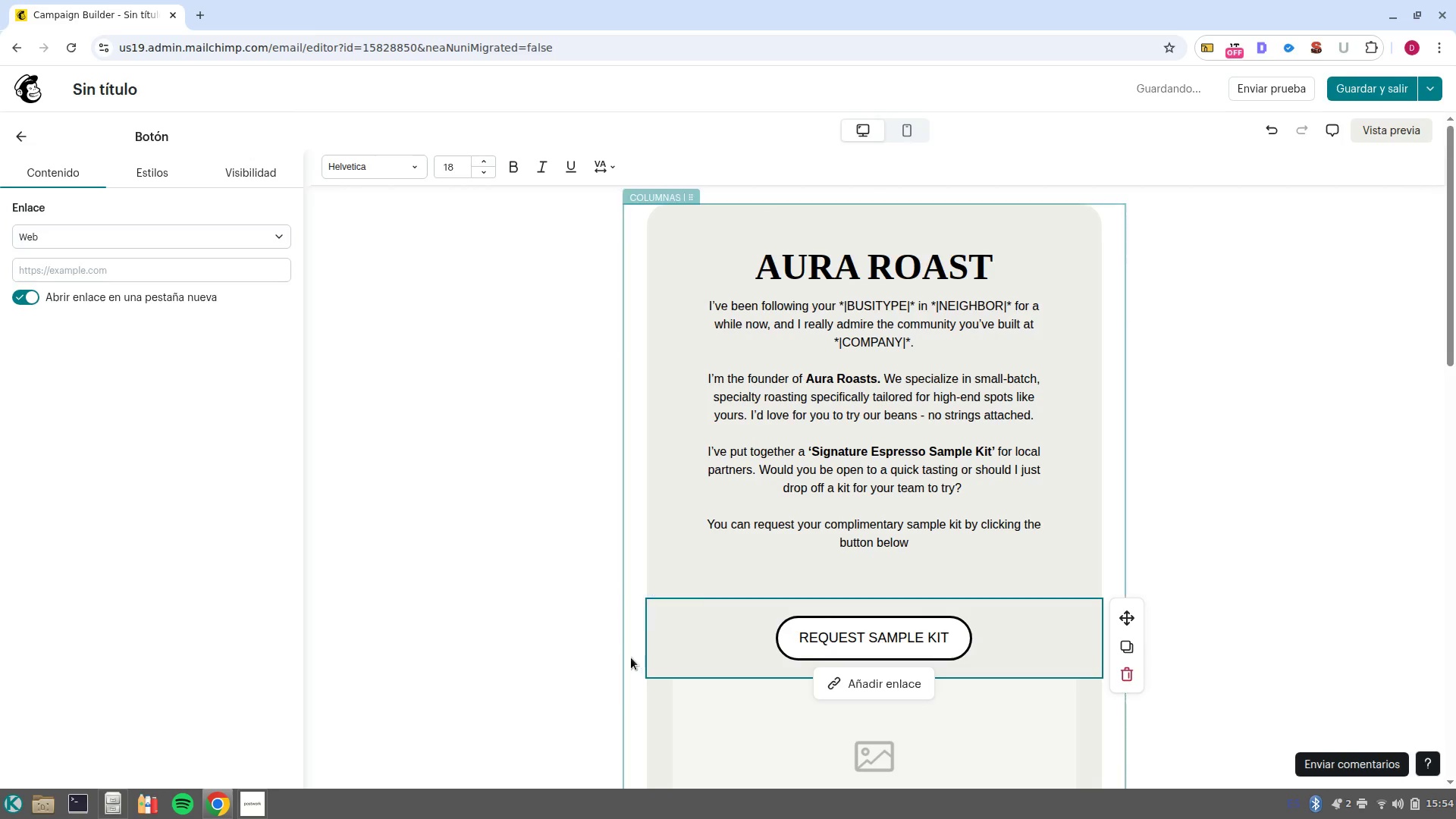 
scroll: coordinate [899, 678], scroll_direction: down, amount: 7.0
 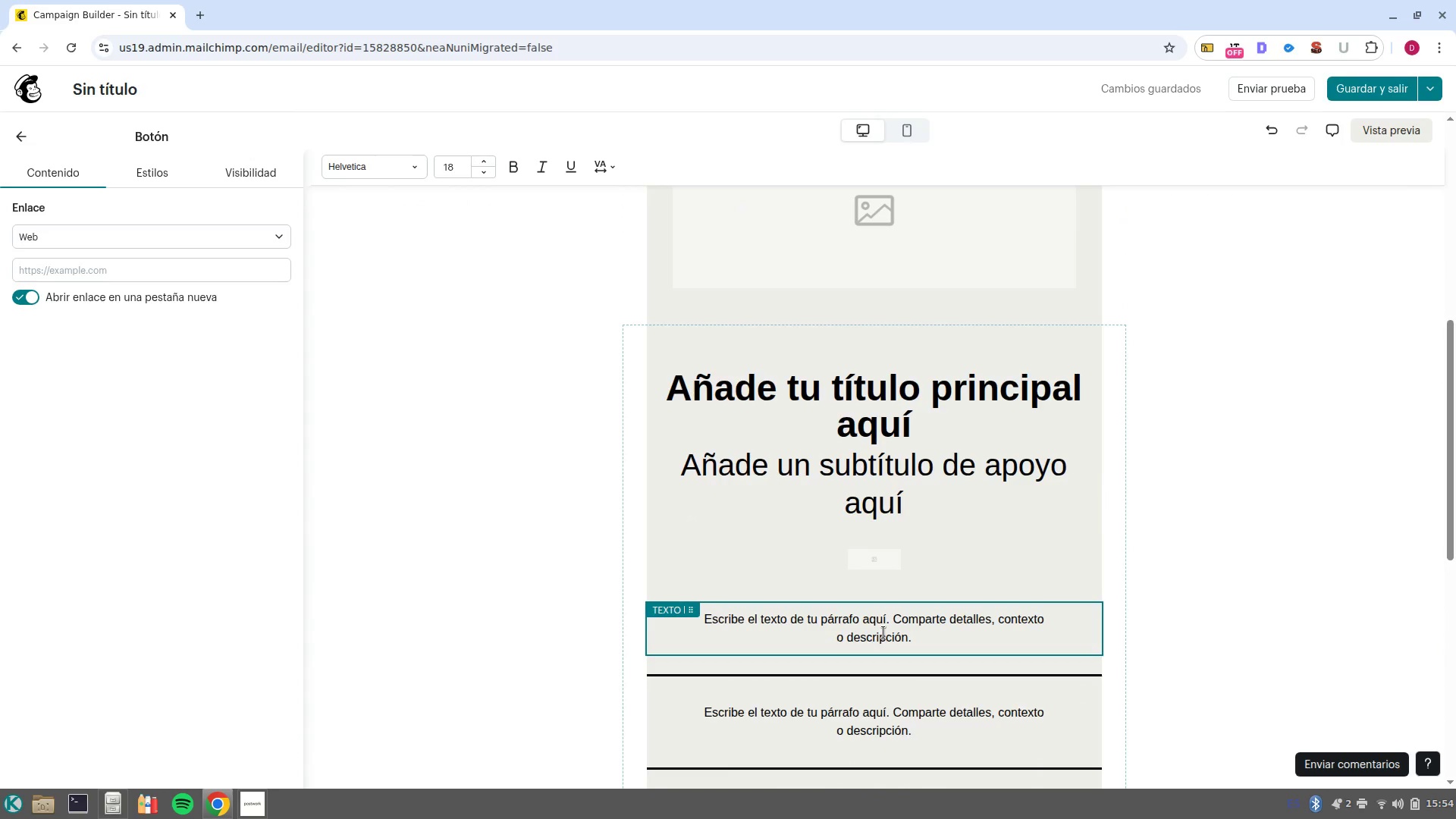 
left_click([884, 629])
 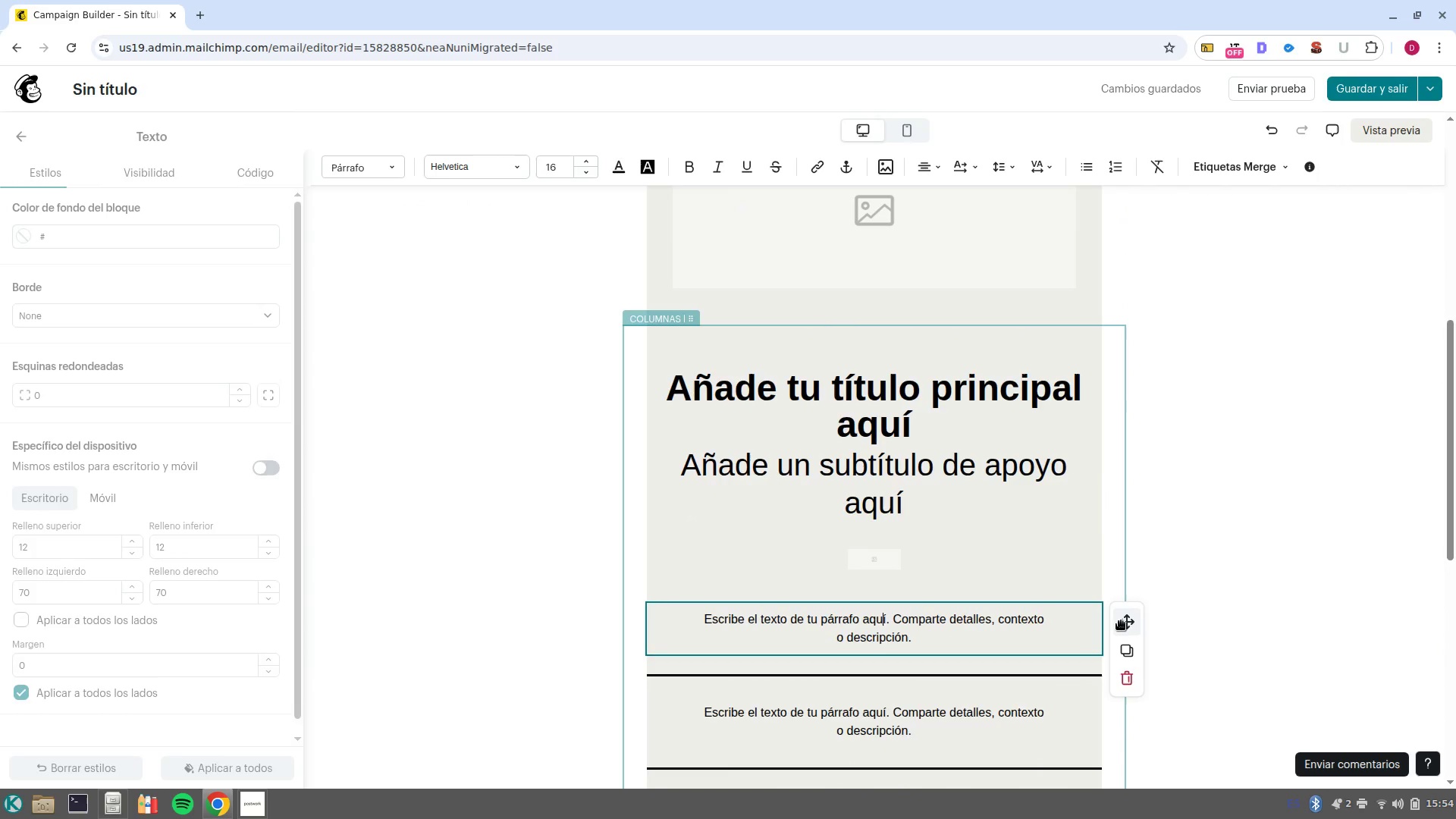 
left_click_drag(start_coordinate=[1124, 623], to_coordinate=[894, 350])
 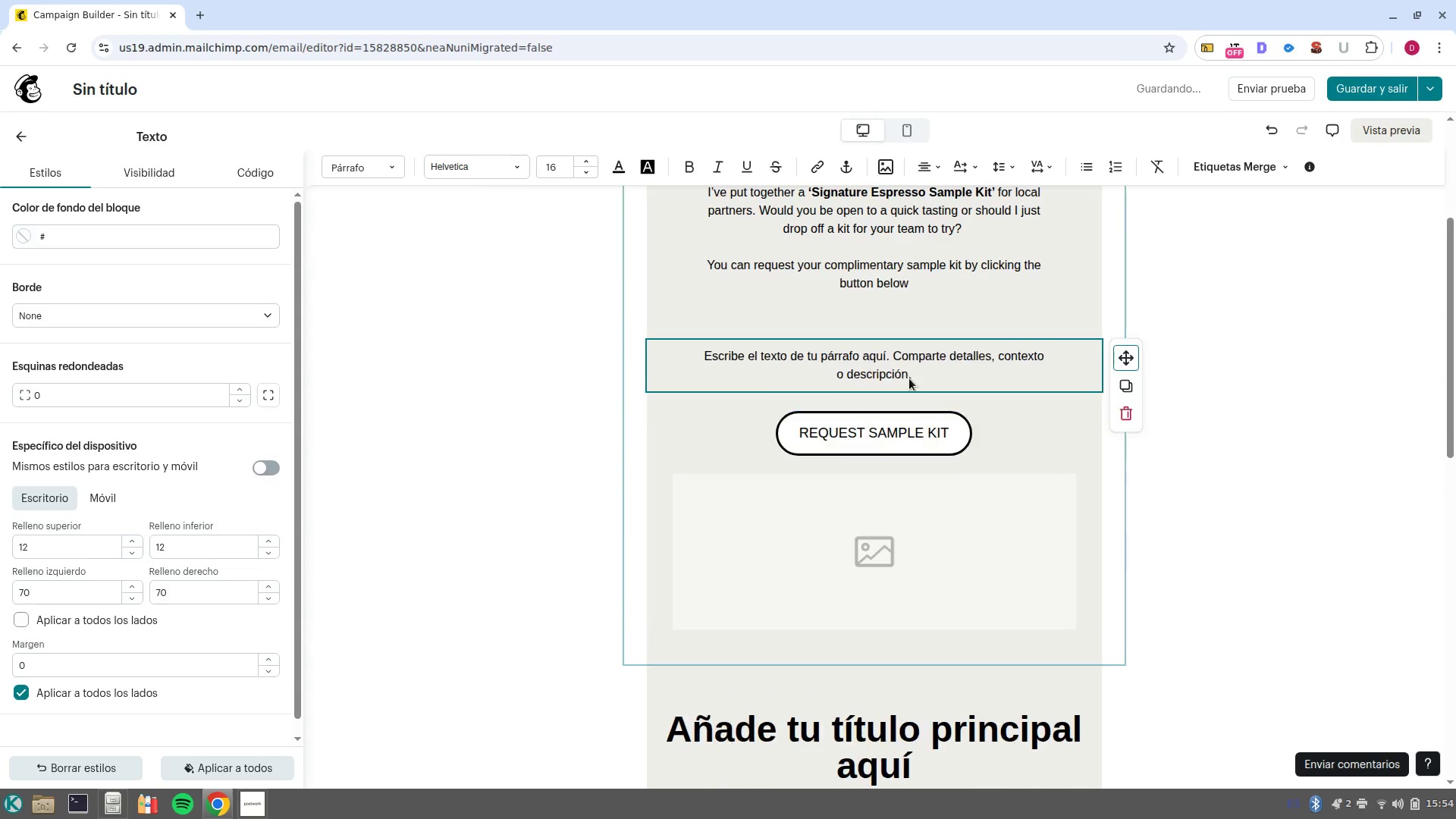 
scroll: coordinate [843, 438], scroll_direction: up, amount: 4.0
 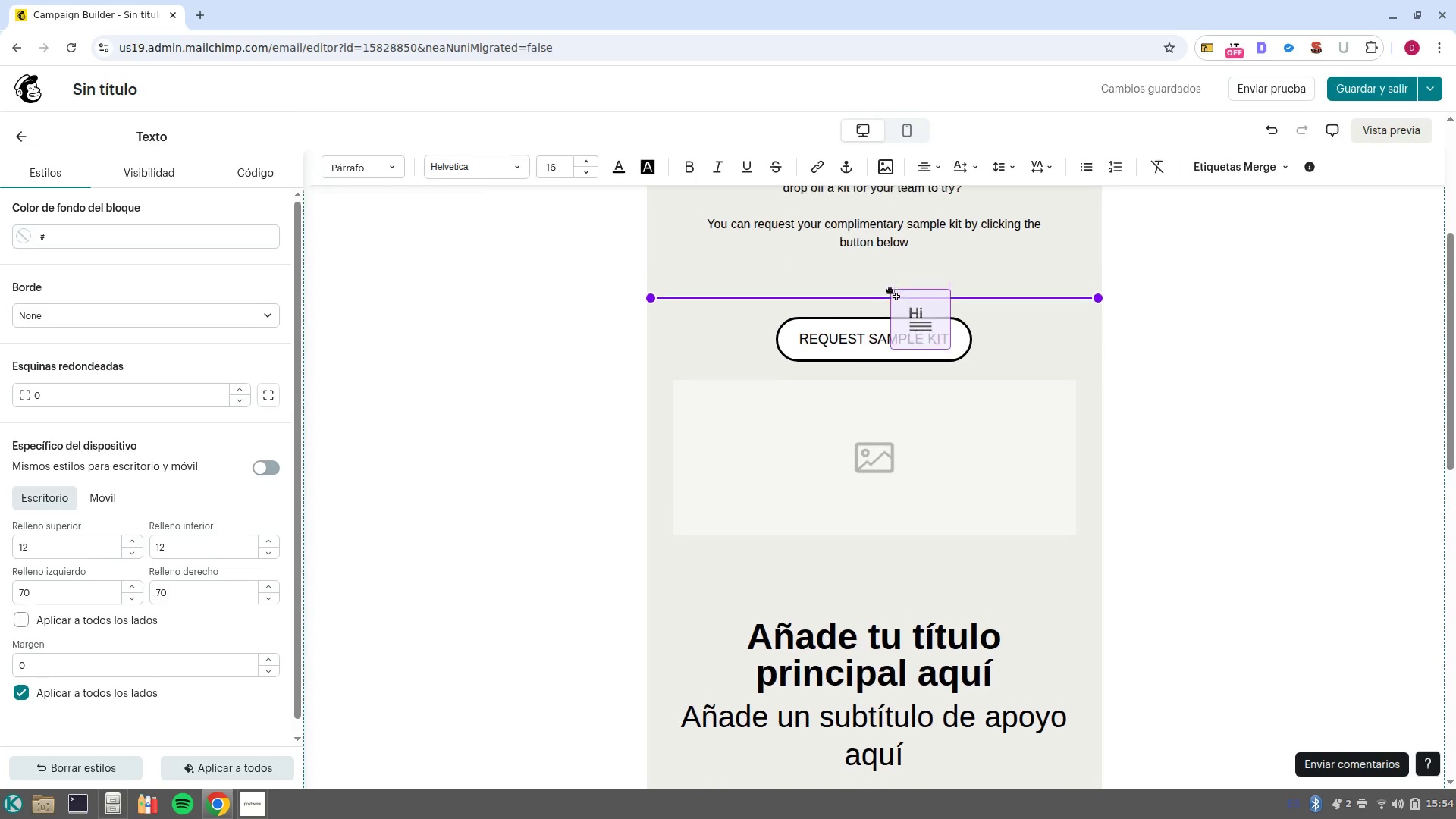 
scroll: coordinate [989, 551], scroll_direction: down, amount: 5.0
 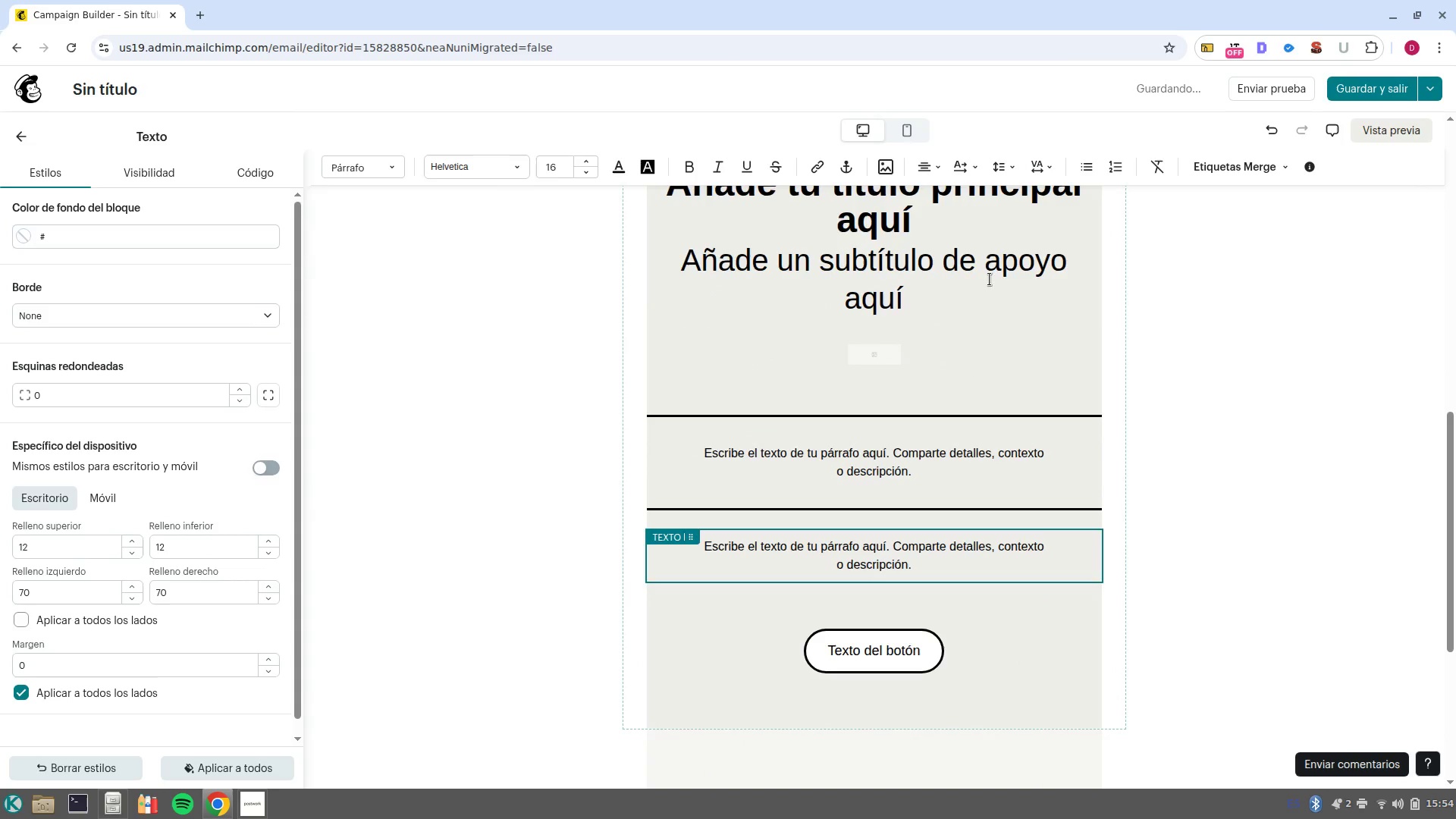 
scroll: coordinate [1018, 400], scroll_direction: up, amount: 2.0
 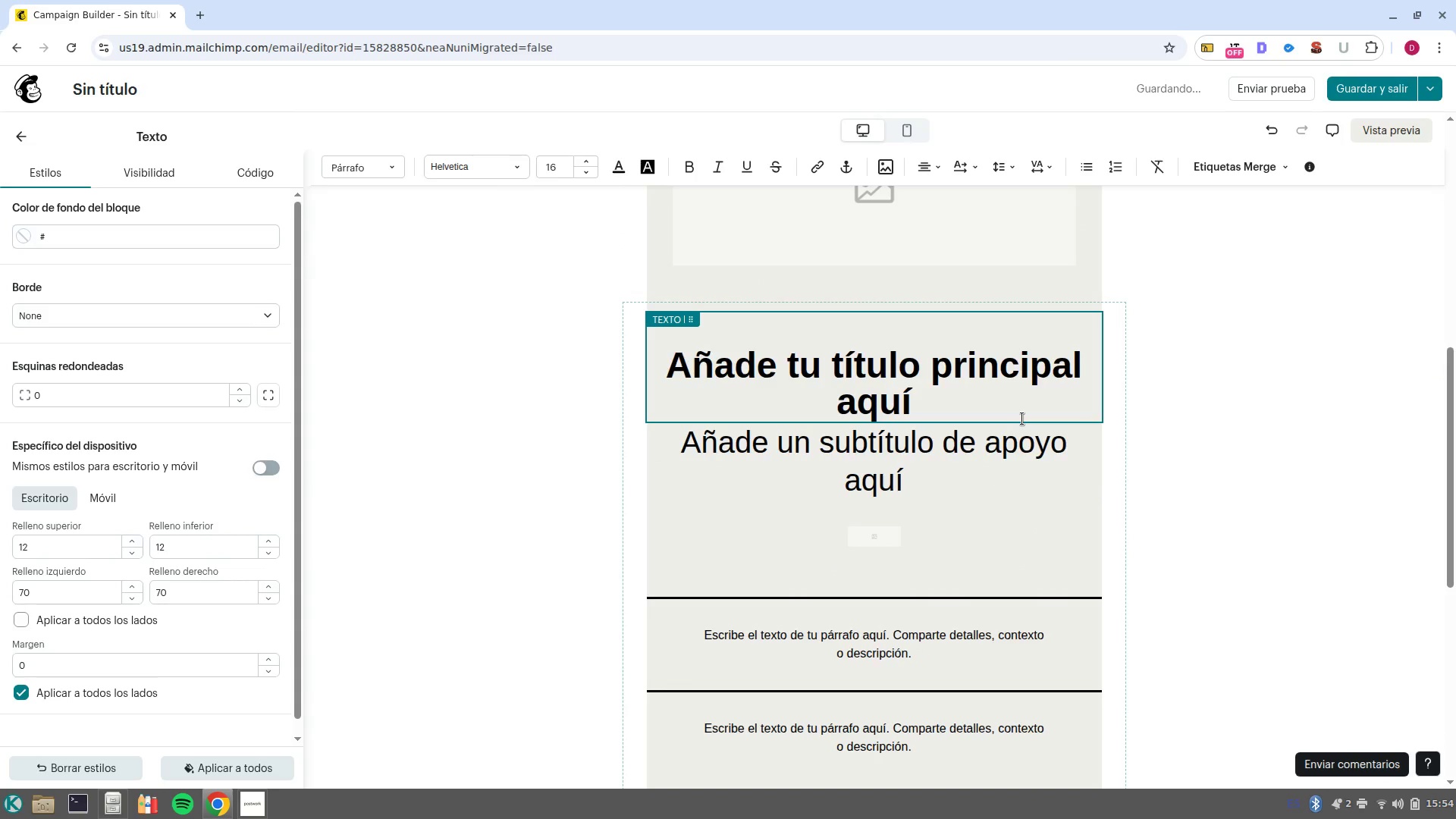 
left_click([1022, 419])
 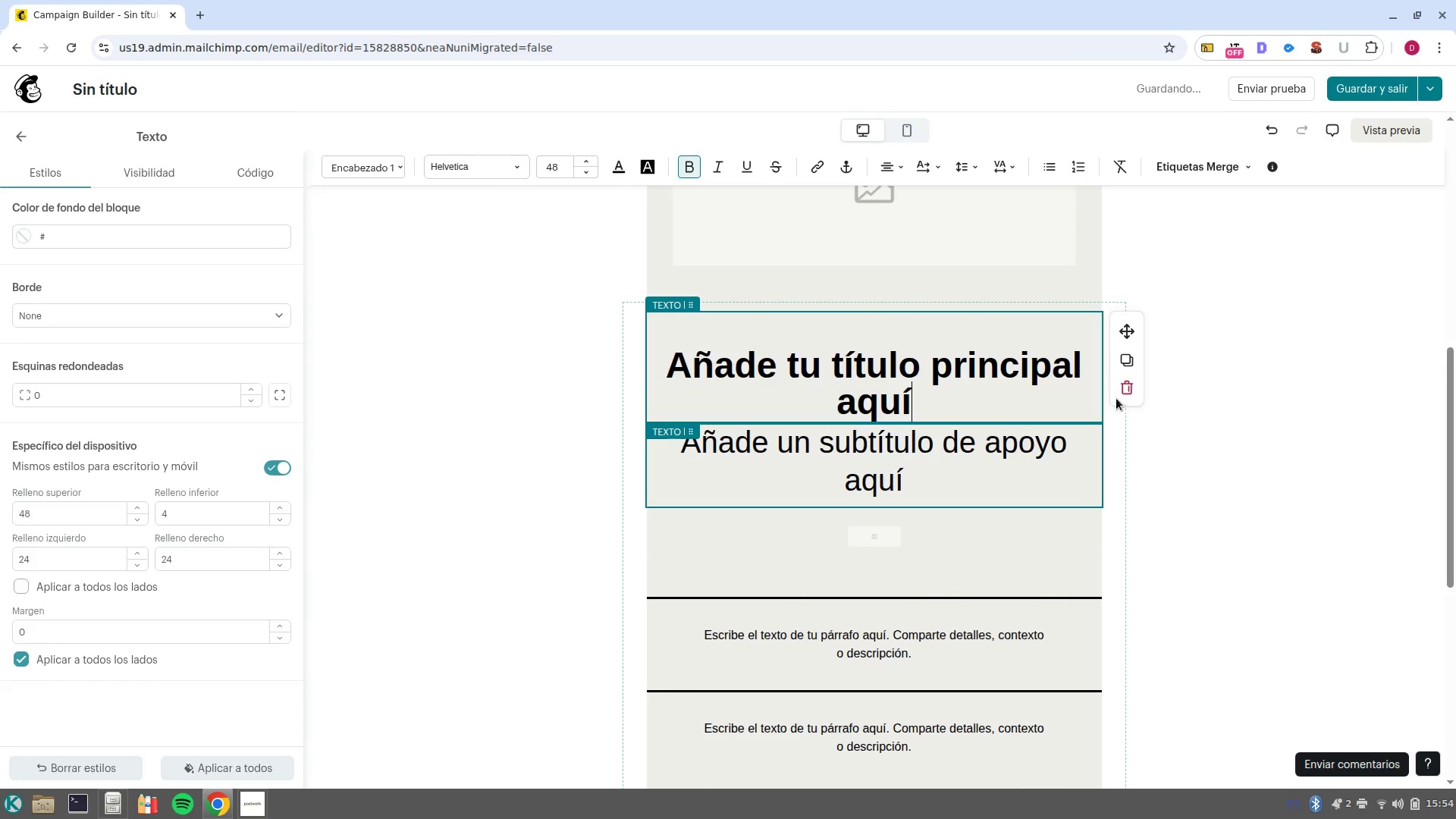 
left_click([1128, 391])
 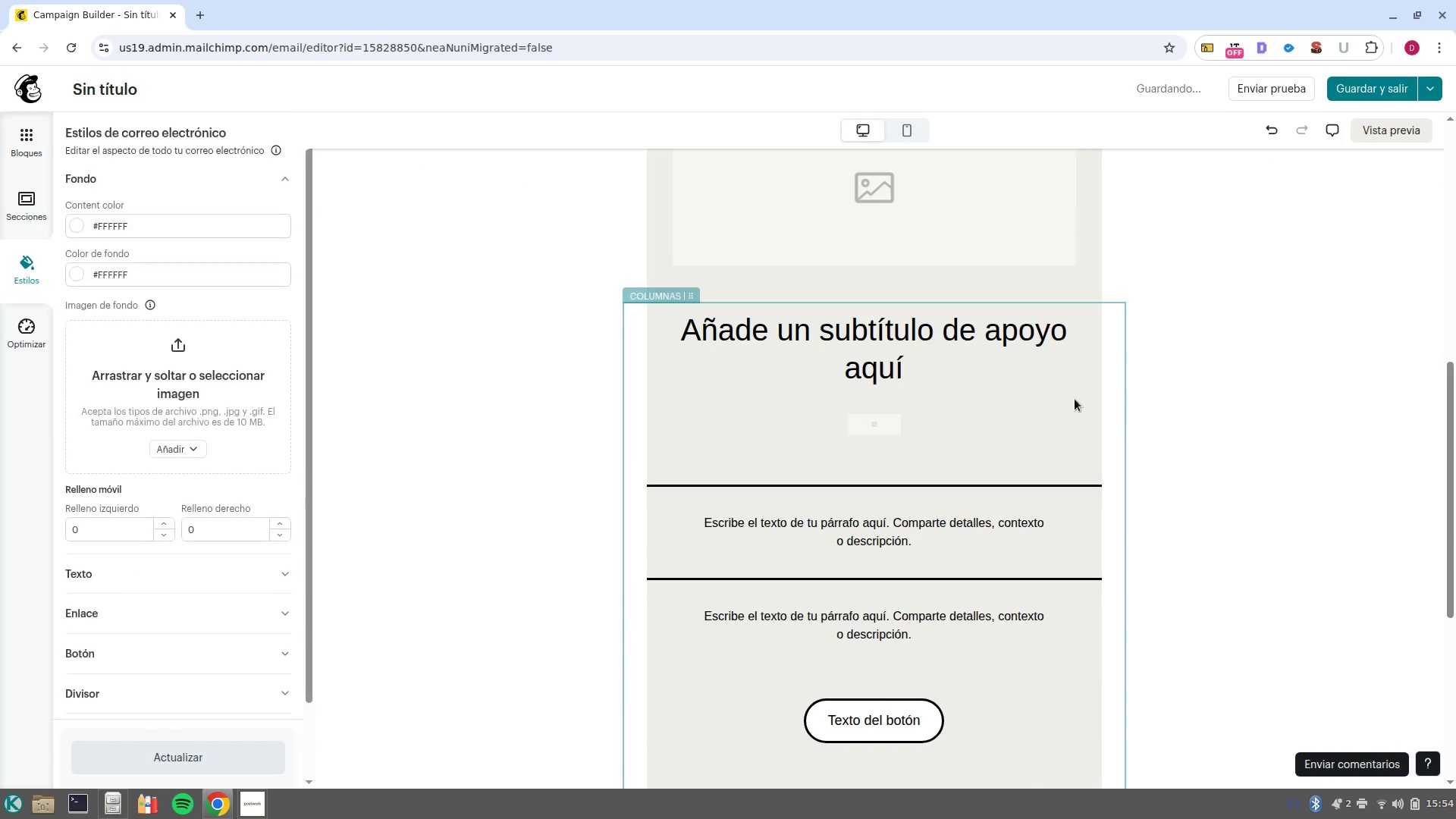 
left_click([1070, 387])
 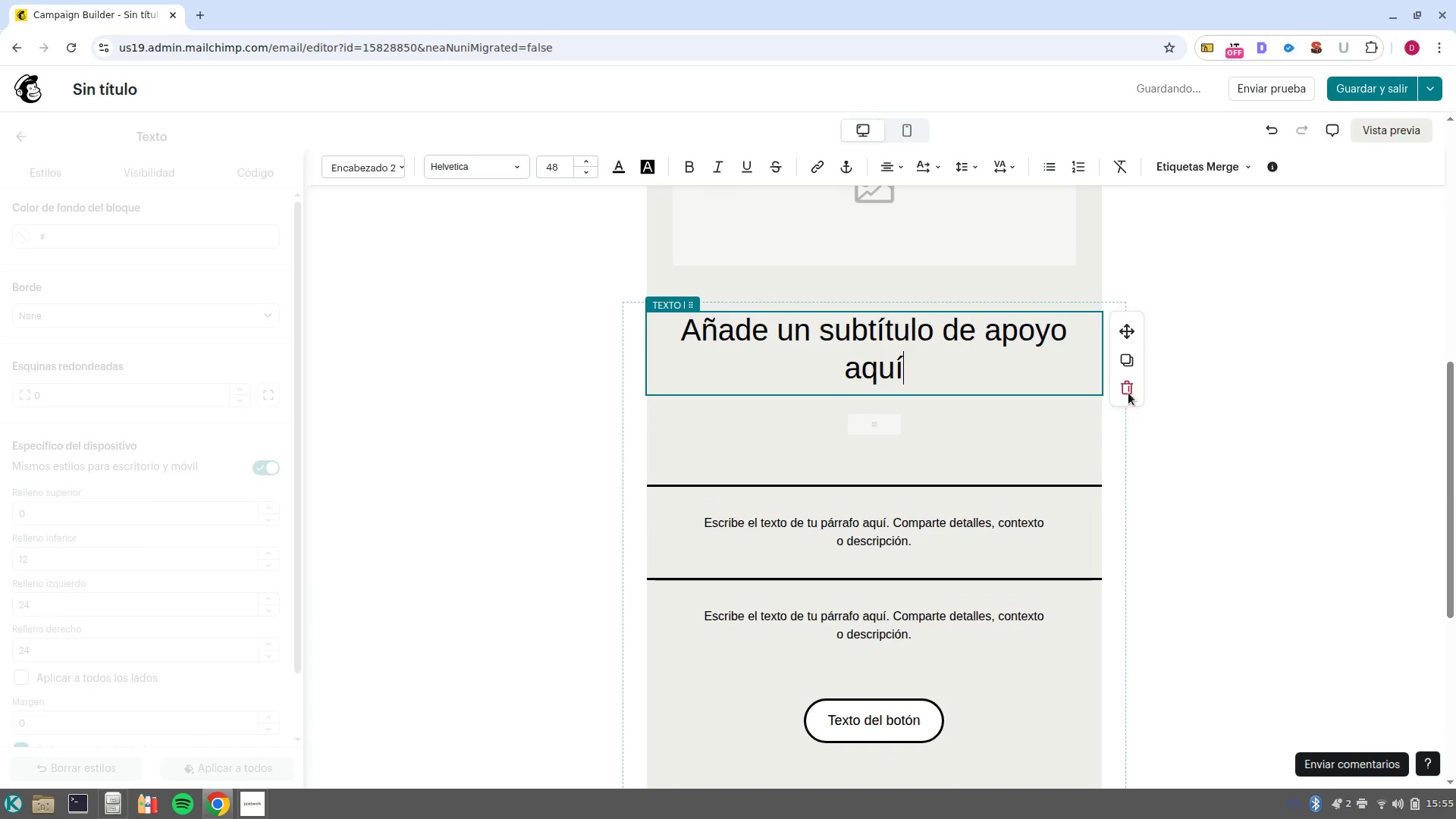 
left_click([1129, 393])
 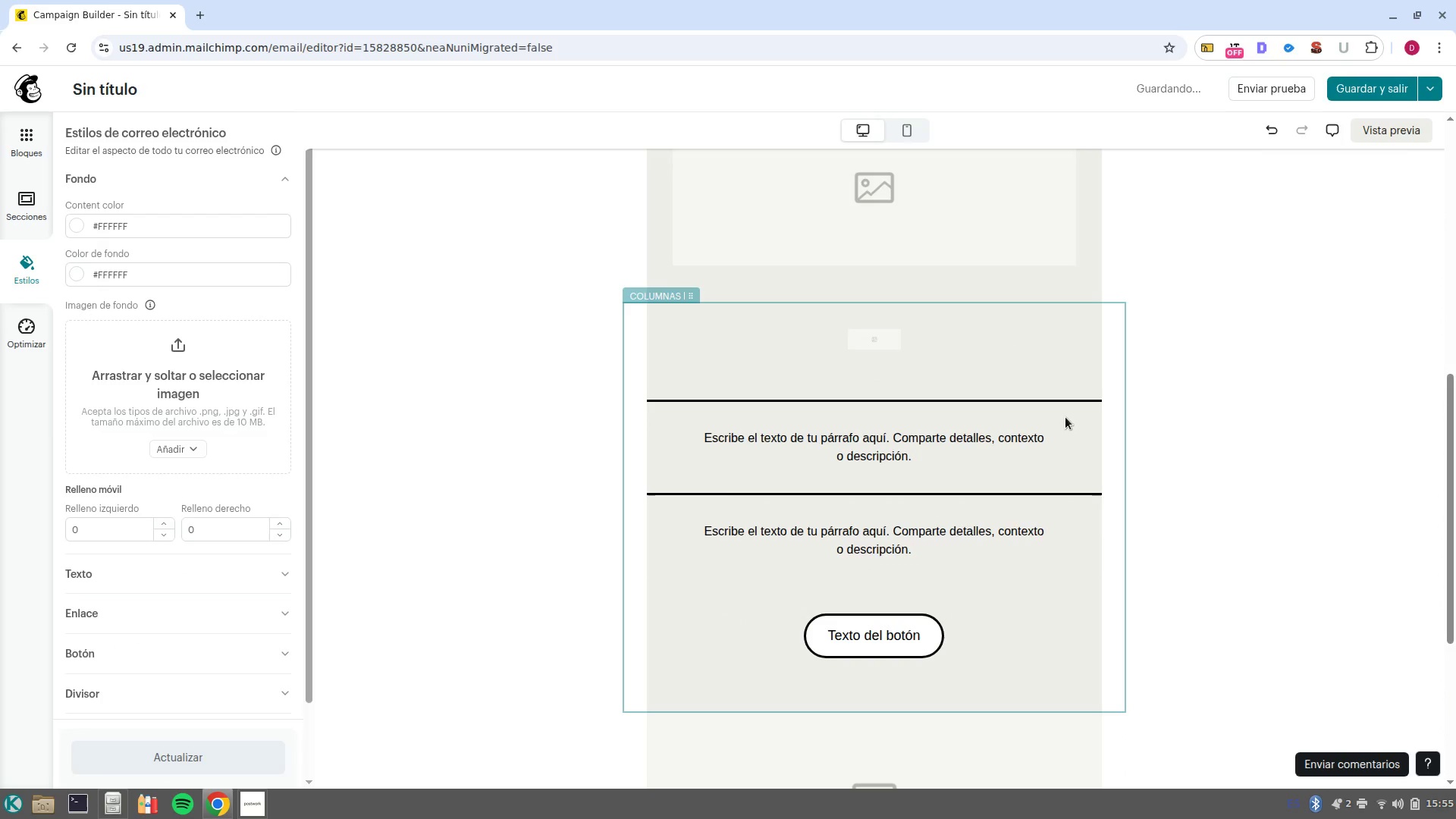 
left_click([1063, 438])
 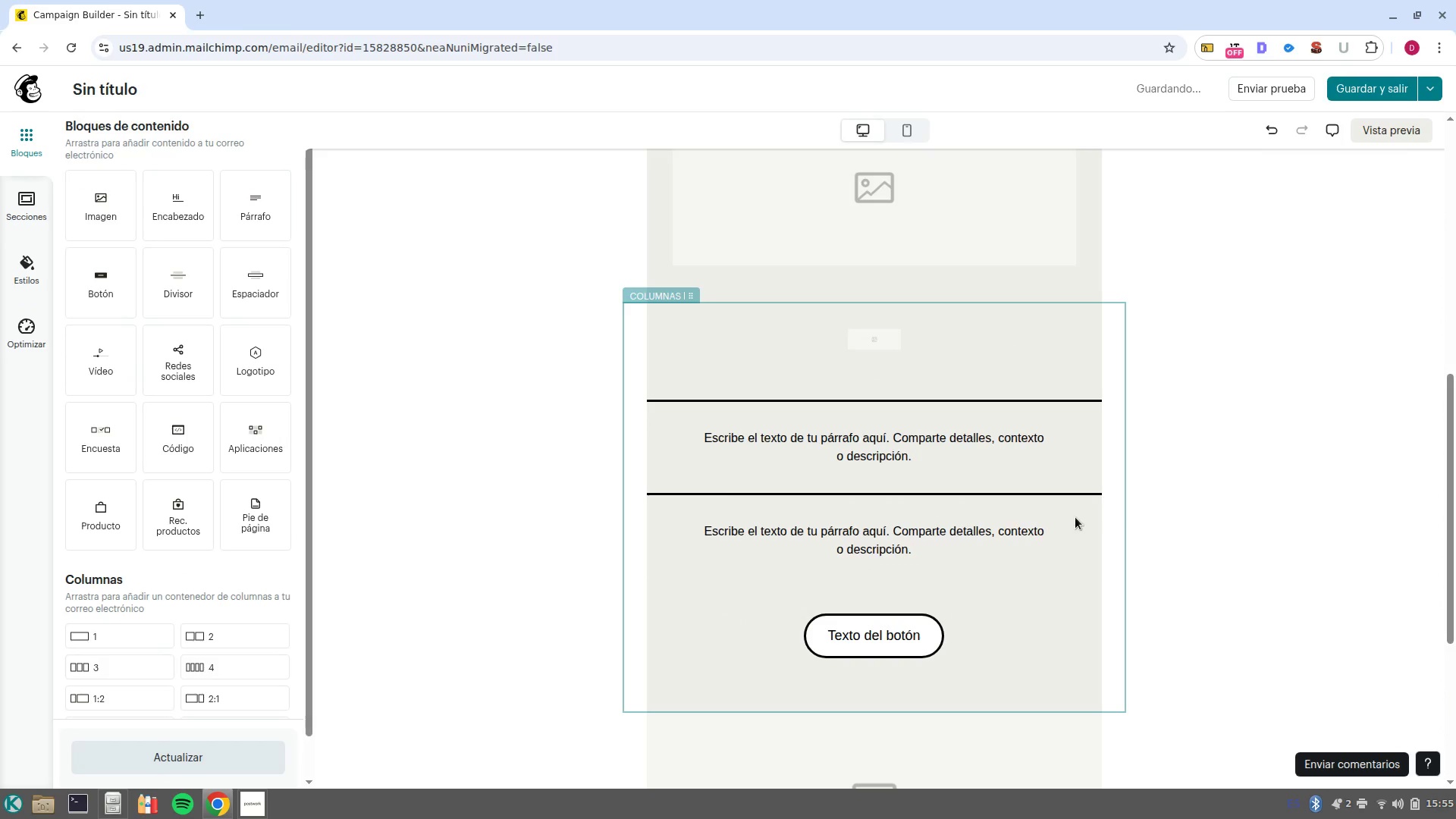 
left_click([1069, 522])
 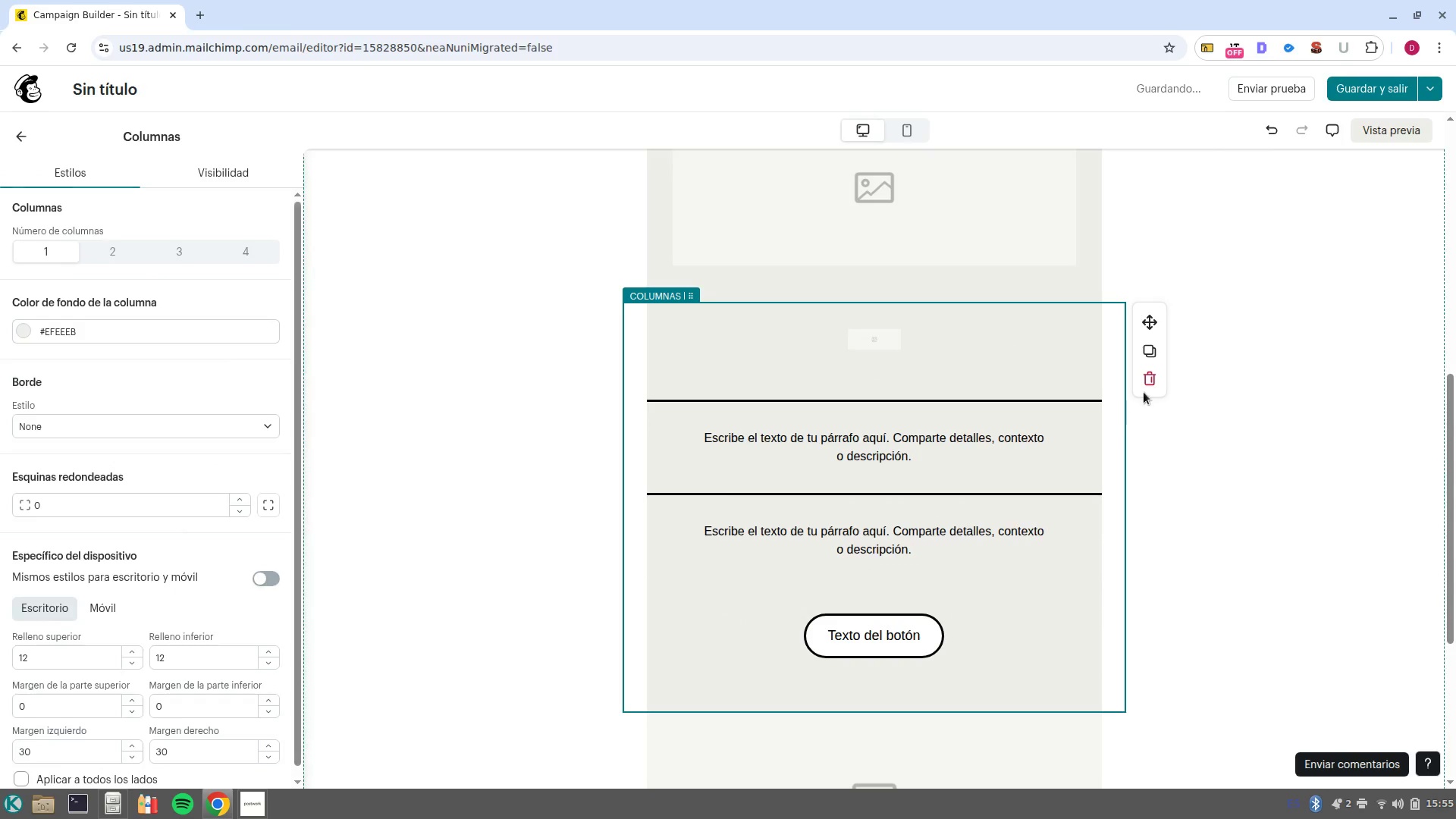 
left_click([1144, 388])
 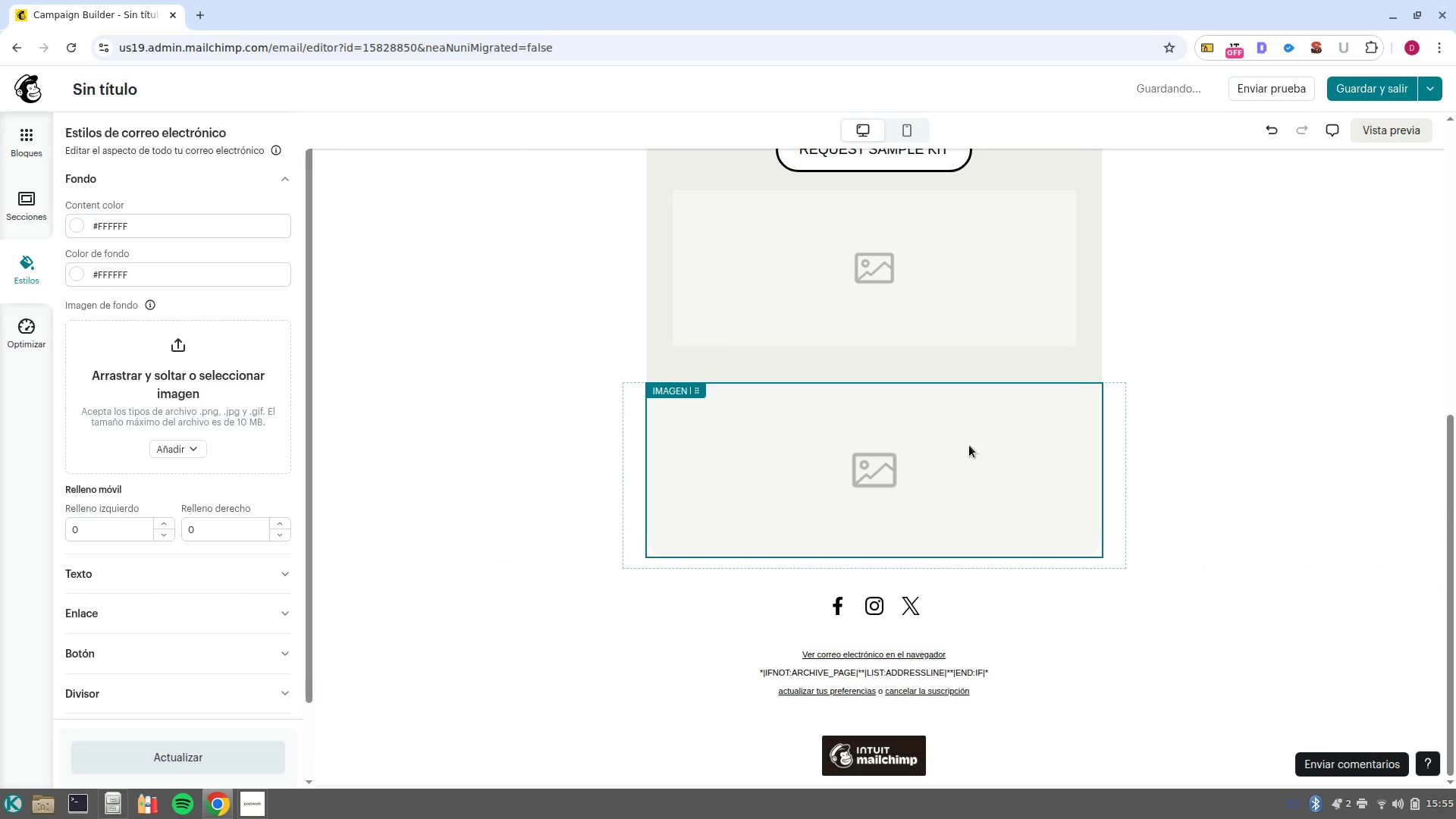 
left_click([977, 457])
 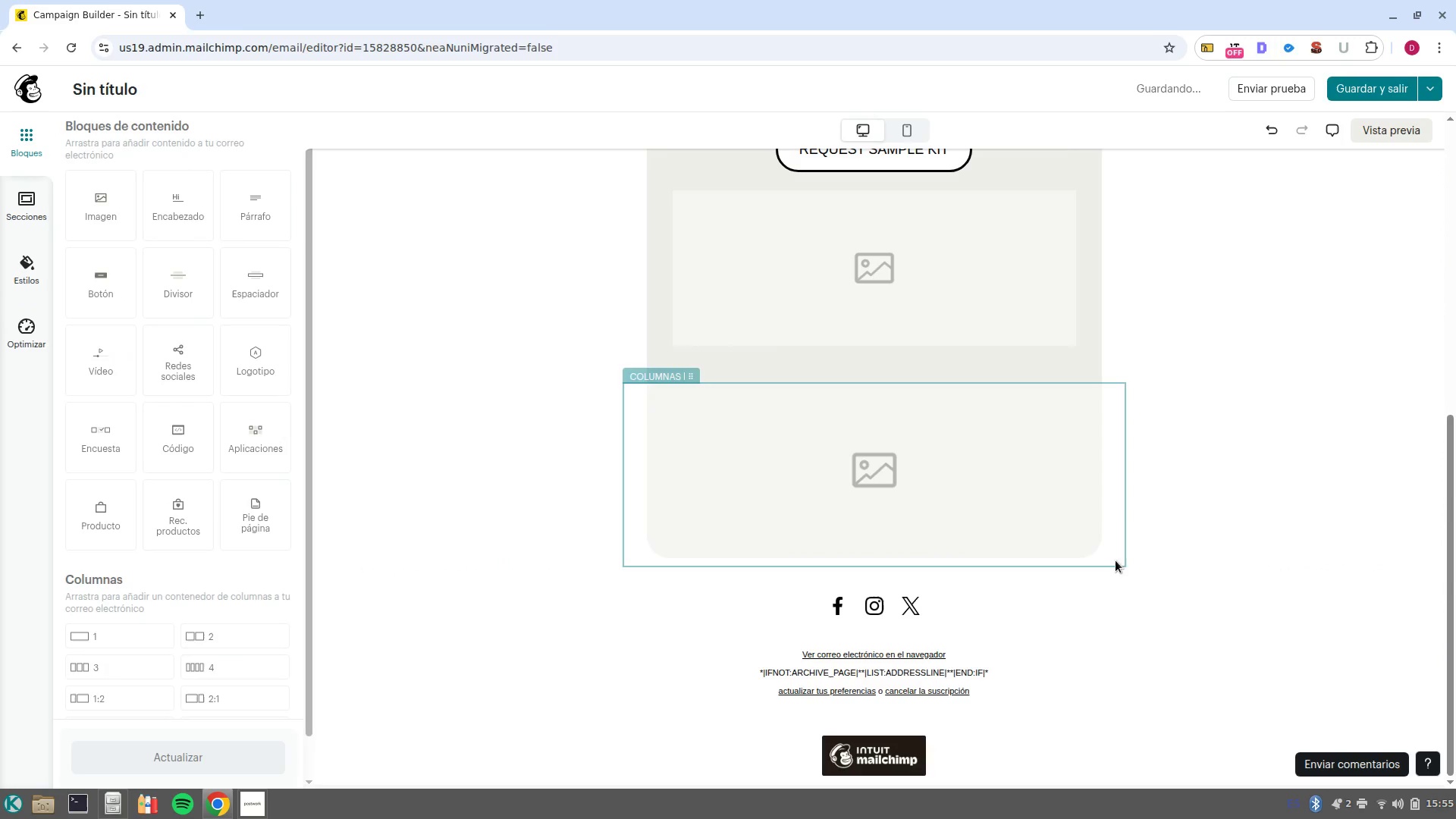 
left_click([944, 491])
 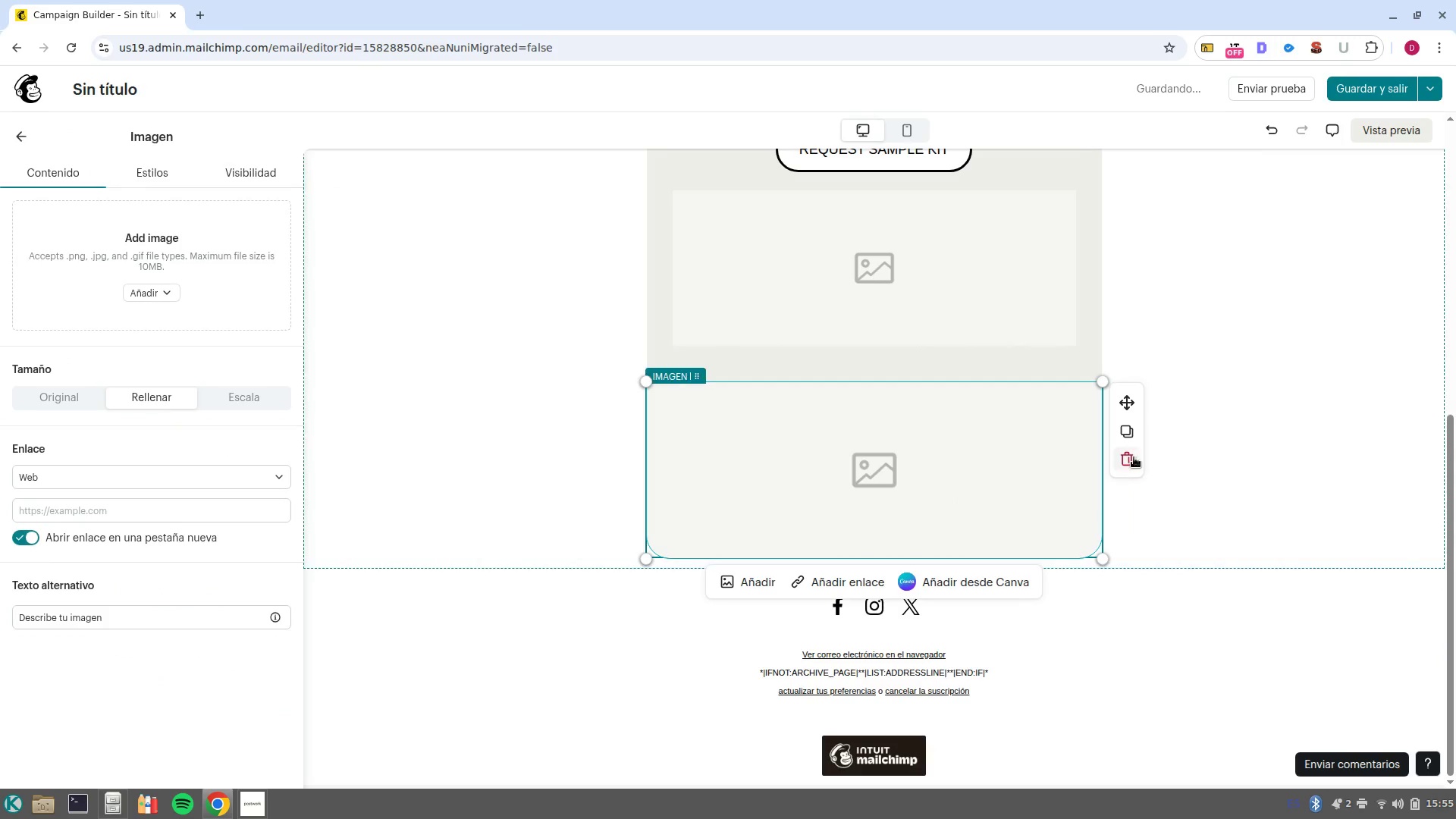 
left_click([1127, 458])
 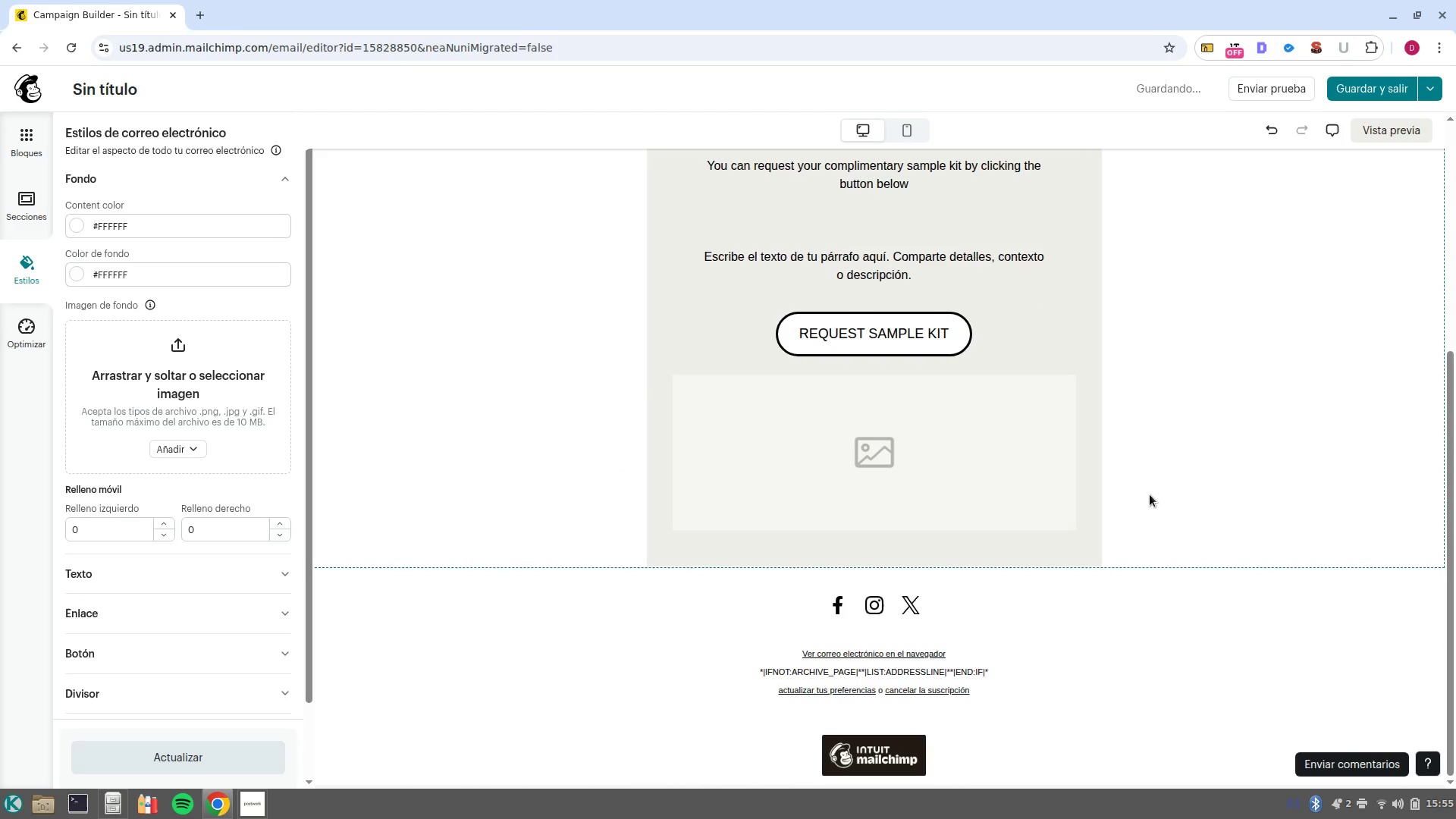 
left_click([1206, 489])
 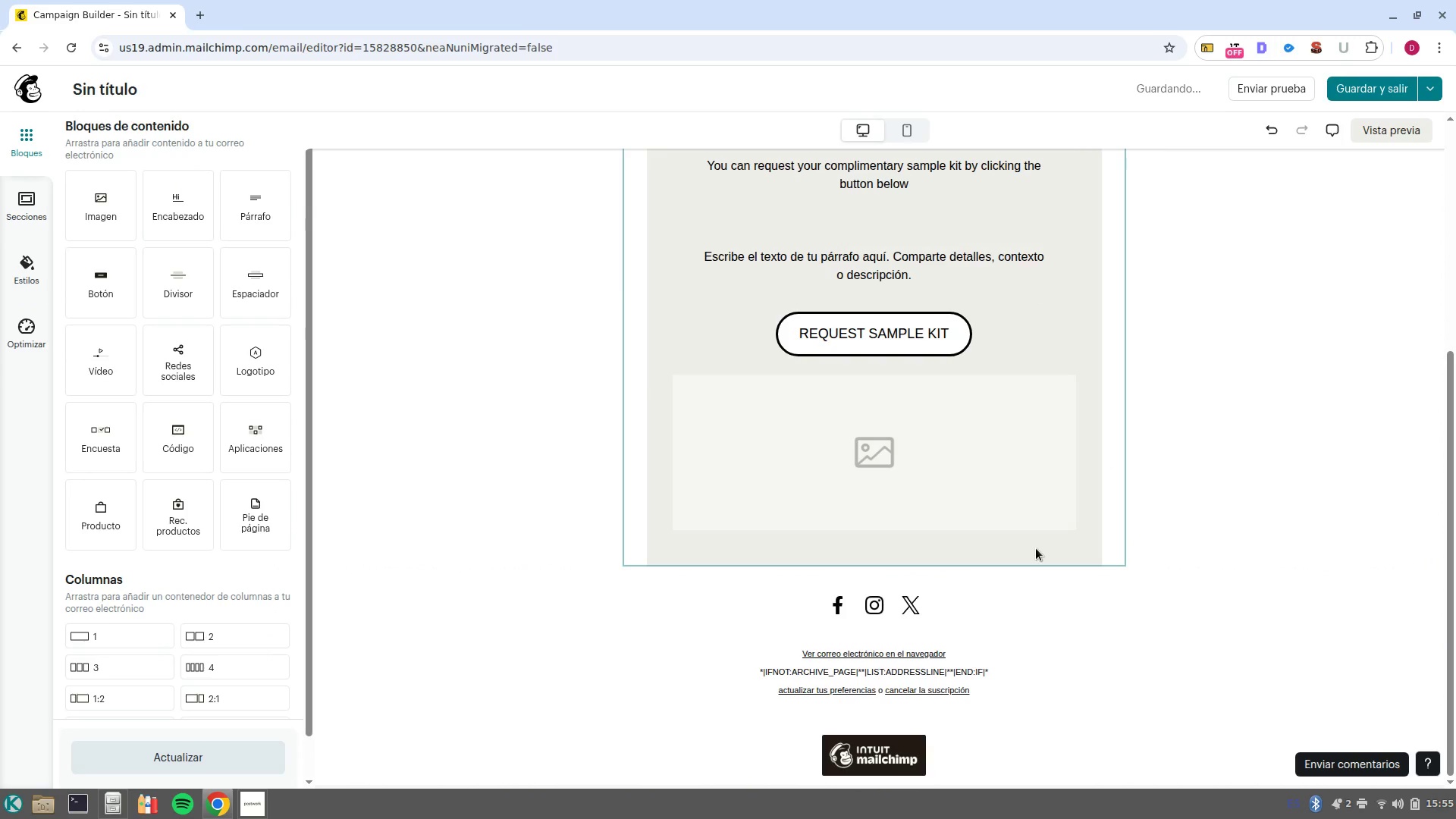 
key(Control+Z)
 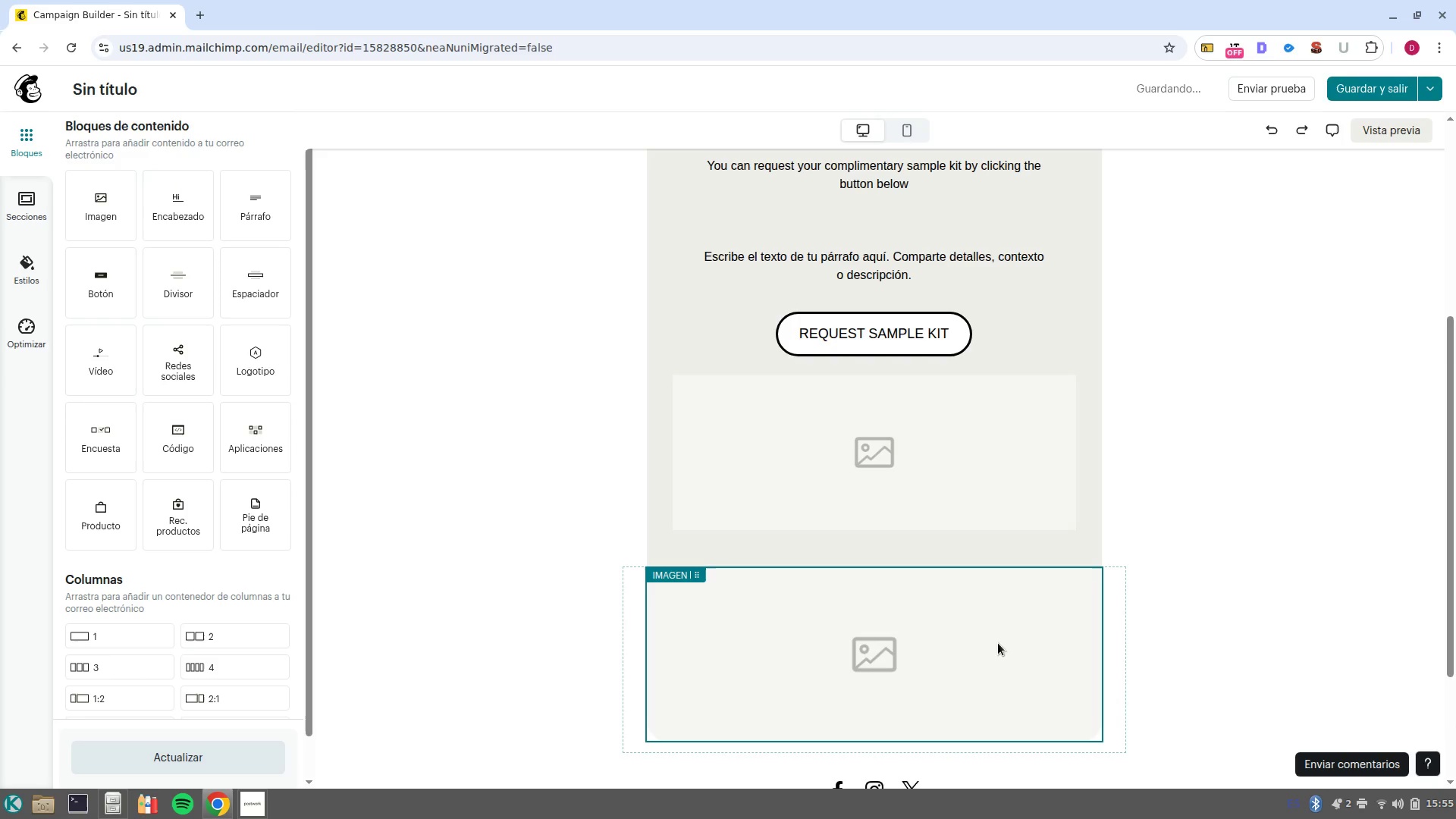 
left_click([998, 643])
 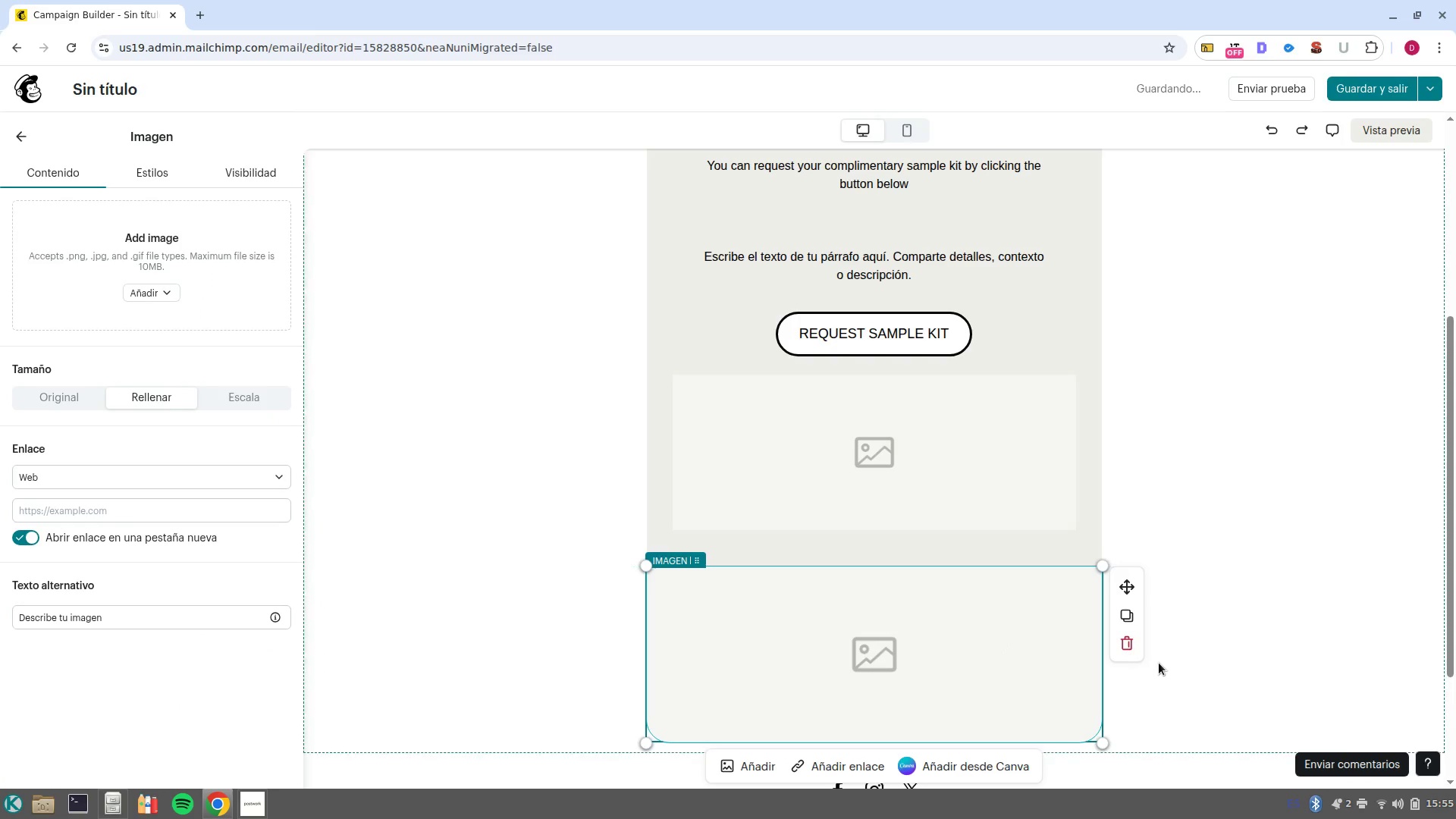 
left_click([1128, 643])
 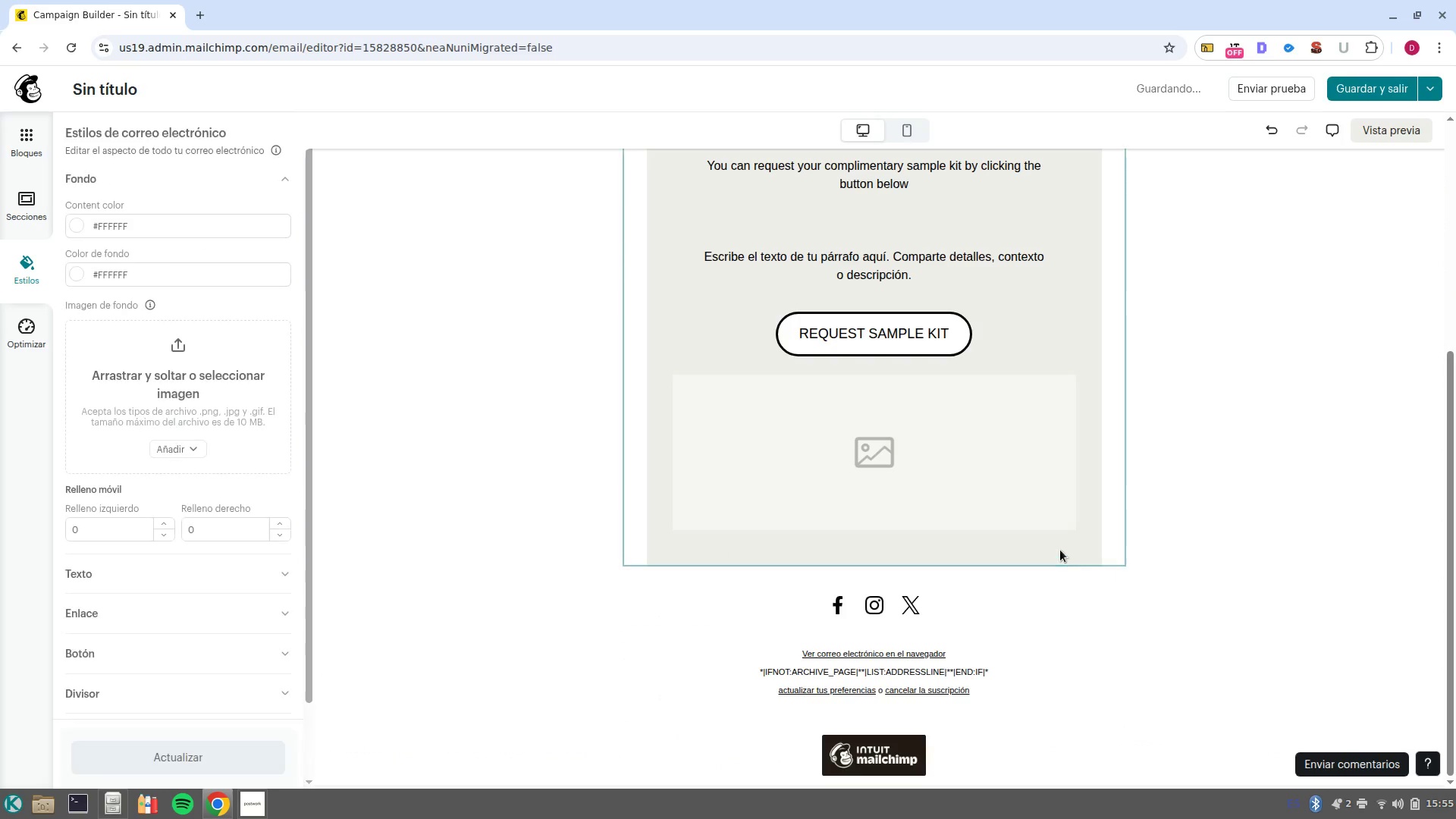 
left_click([1060, 550])
 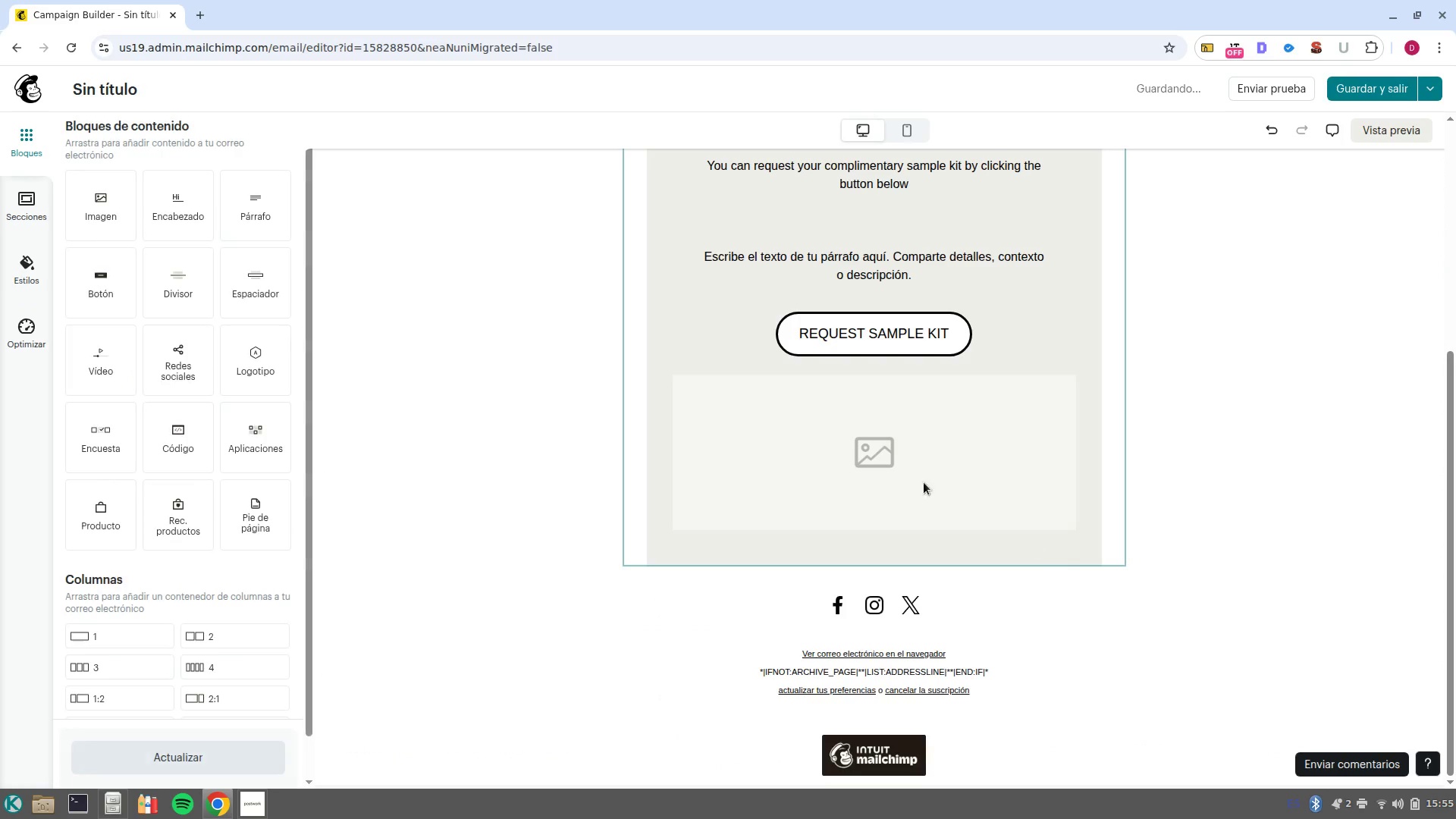 
left_click([895, 463])
 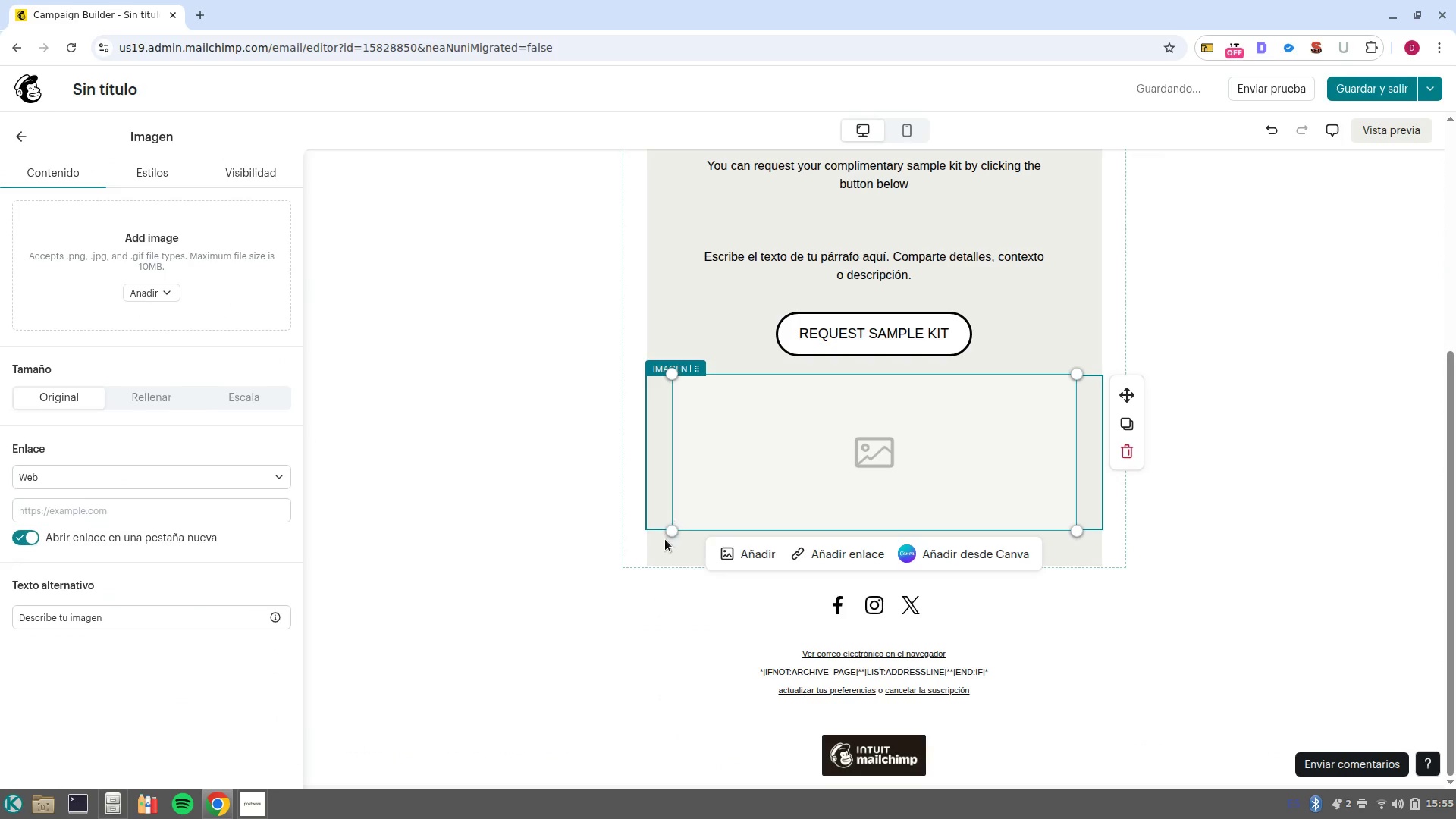 
left_click([664, 557])
 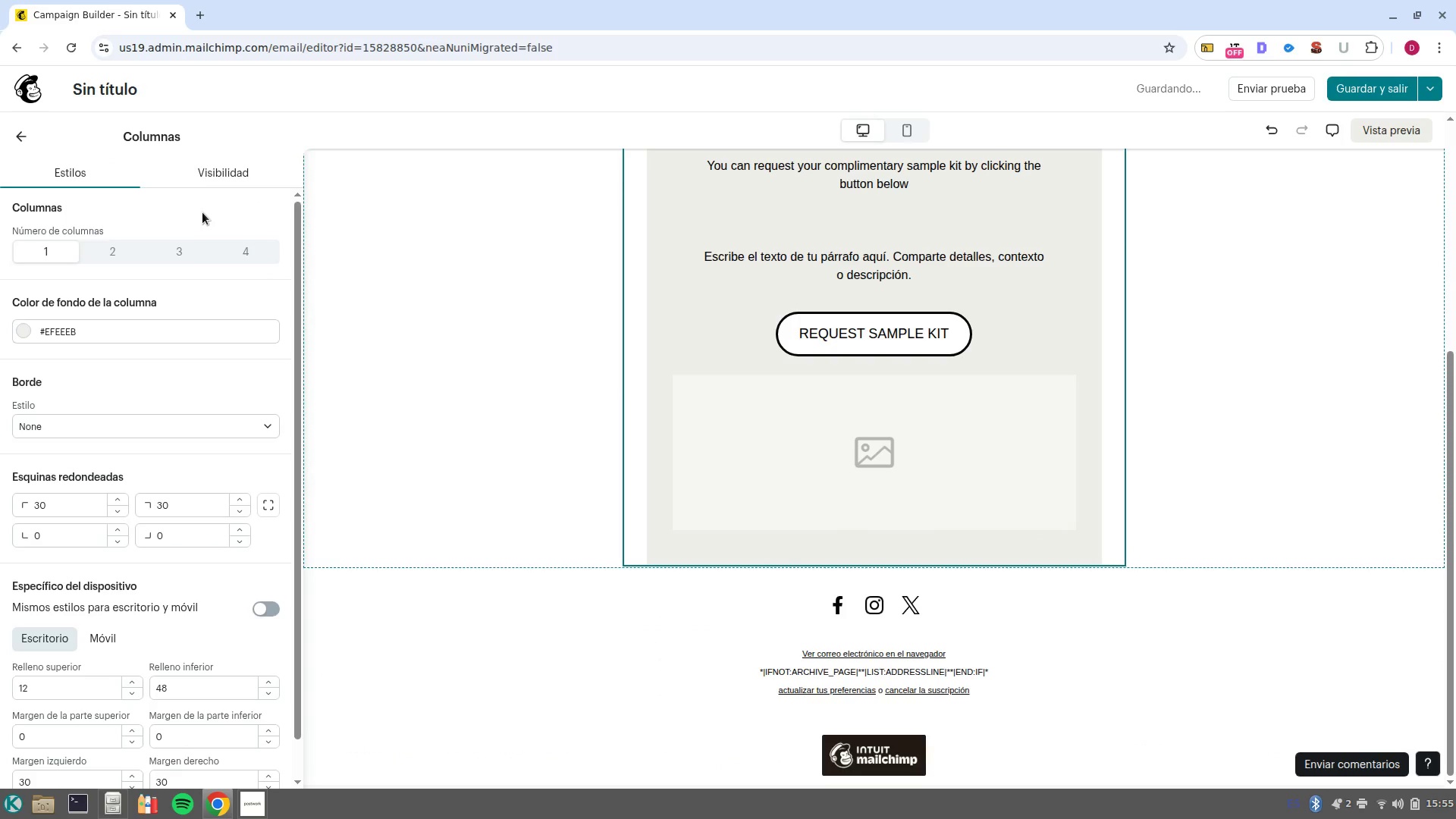 
scroll: coordinate [944, 409], scroll_direction: up, amount: 8.0
 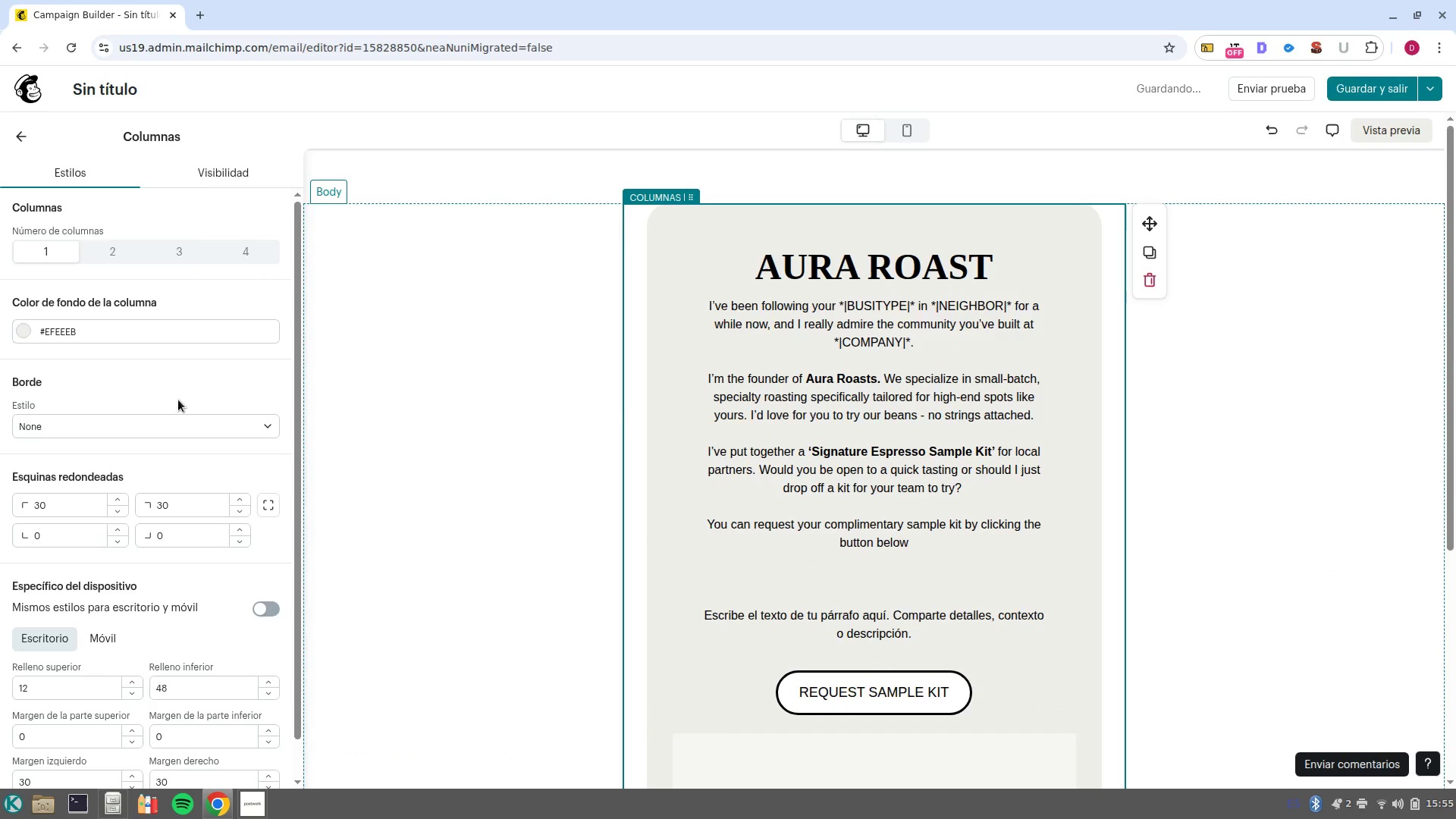 
scroll: coordinate [177, 412], scroll_direction: down, amount: 2.0
 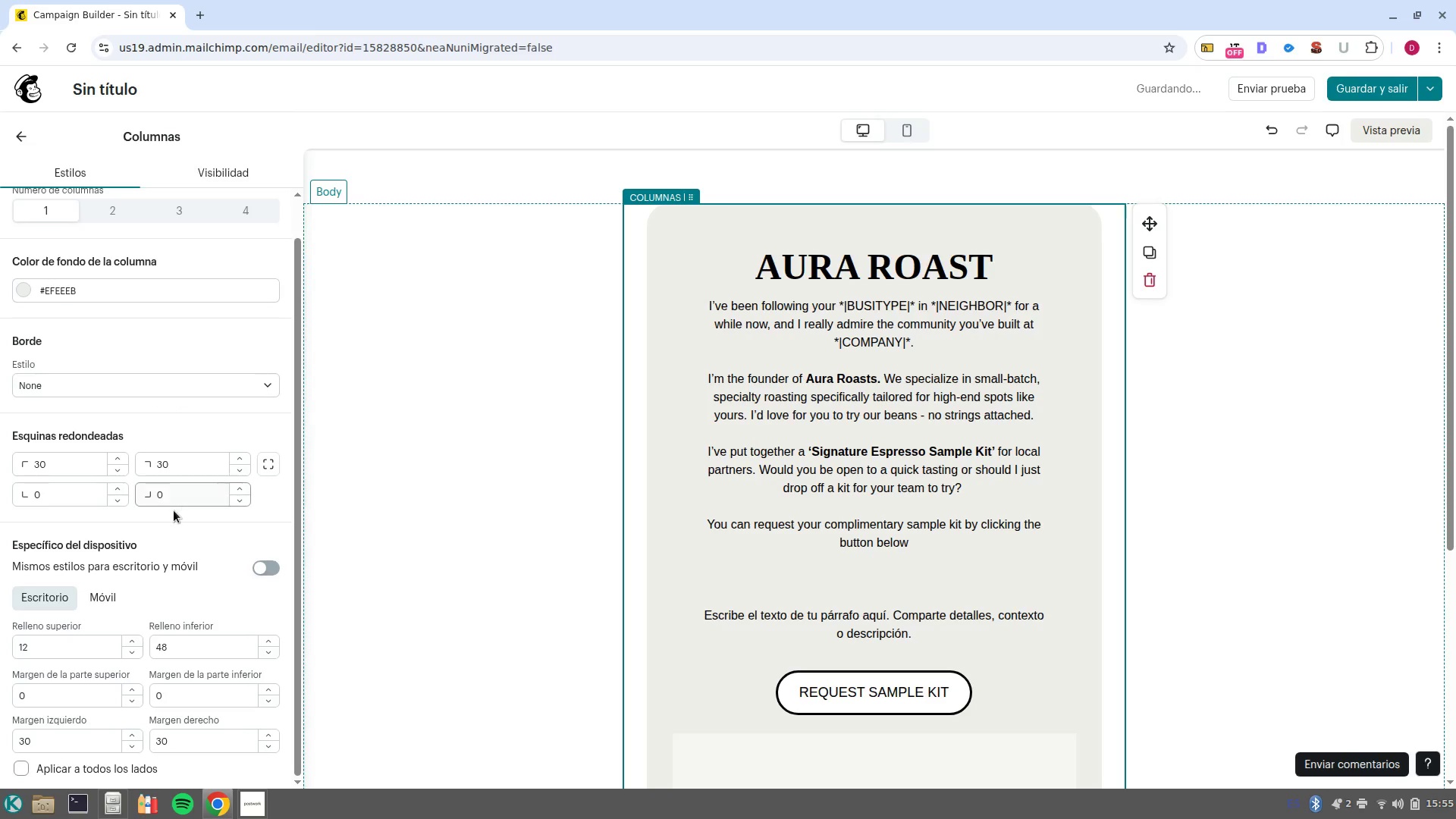 
left_click([73, 493])
 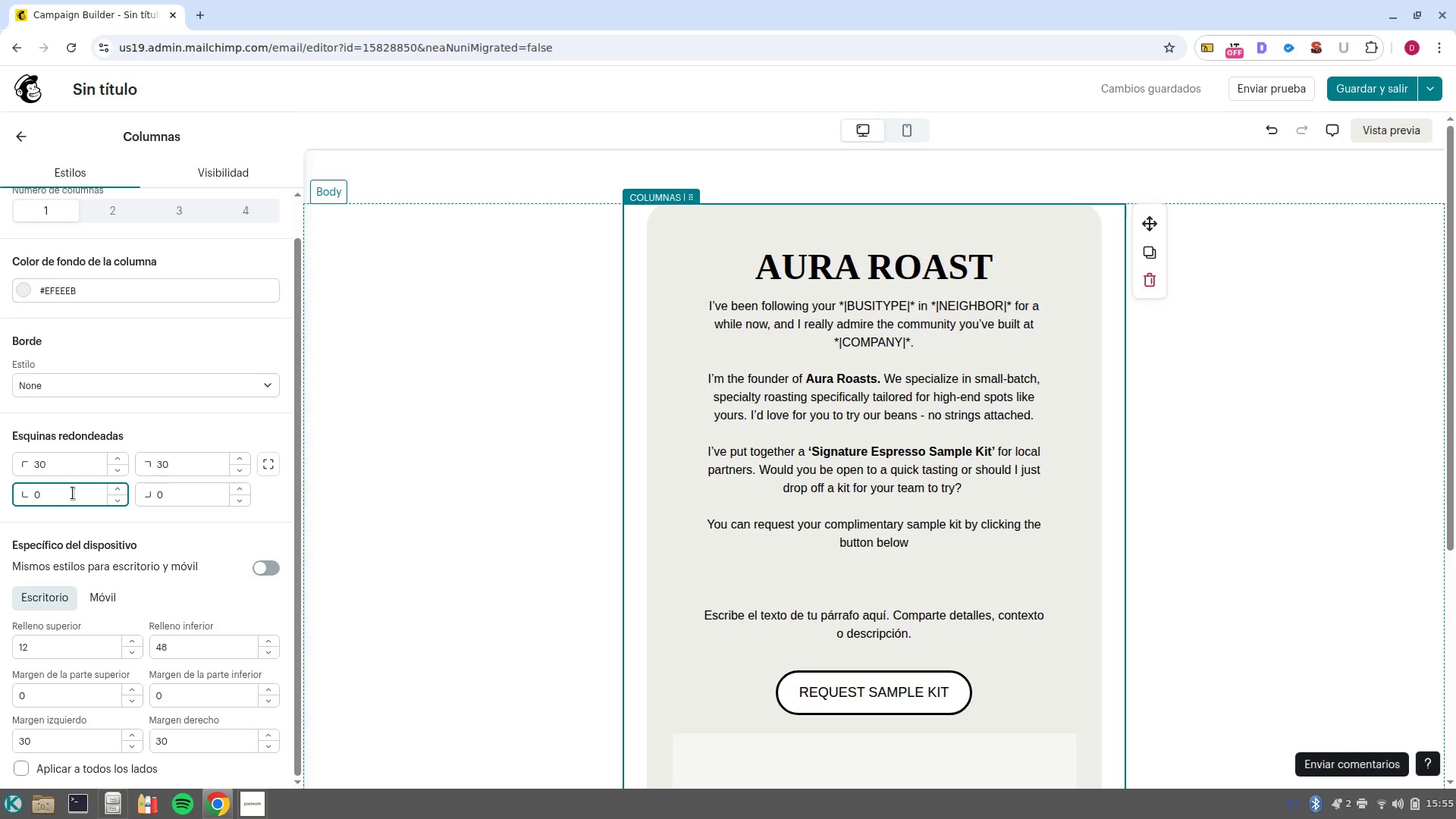 
key(Backspace)
type(30)
 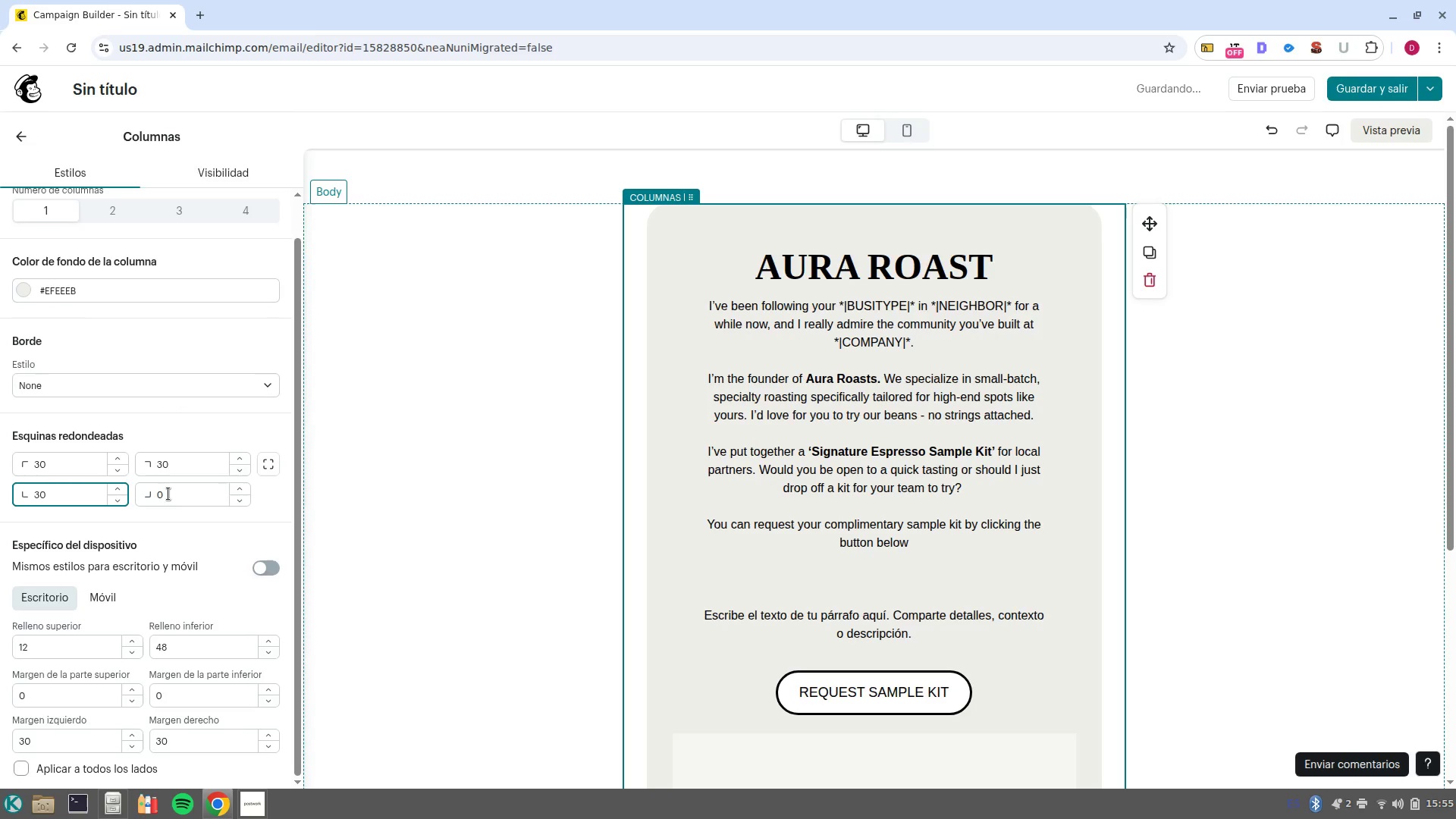 
double_click([209, 493])
 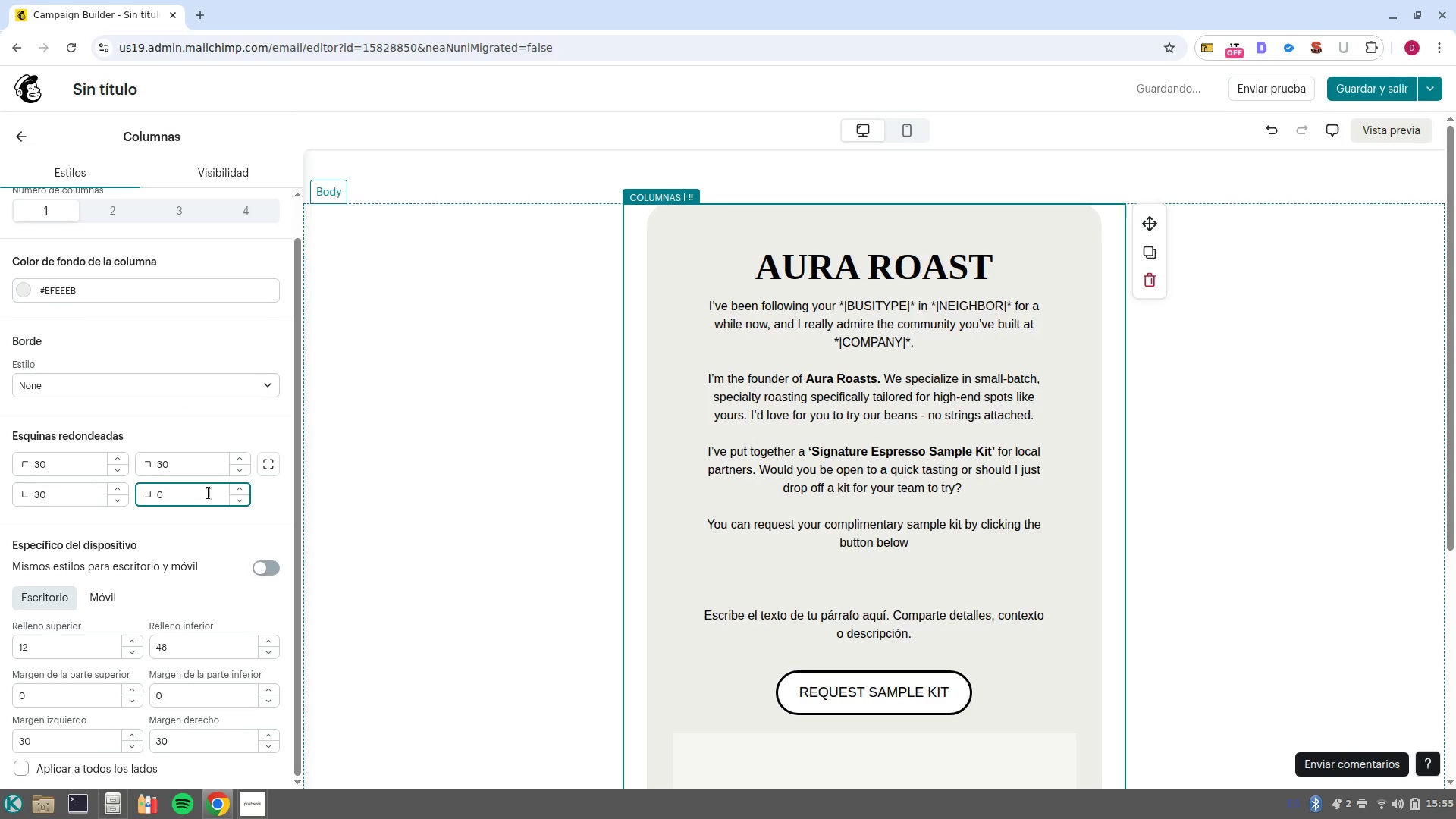 
key(Backspace)
type(30)
 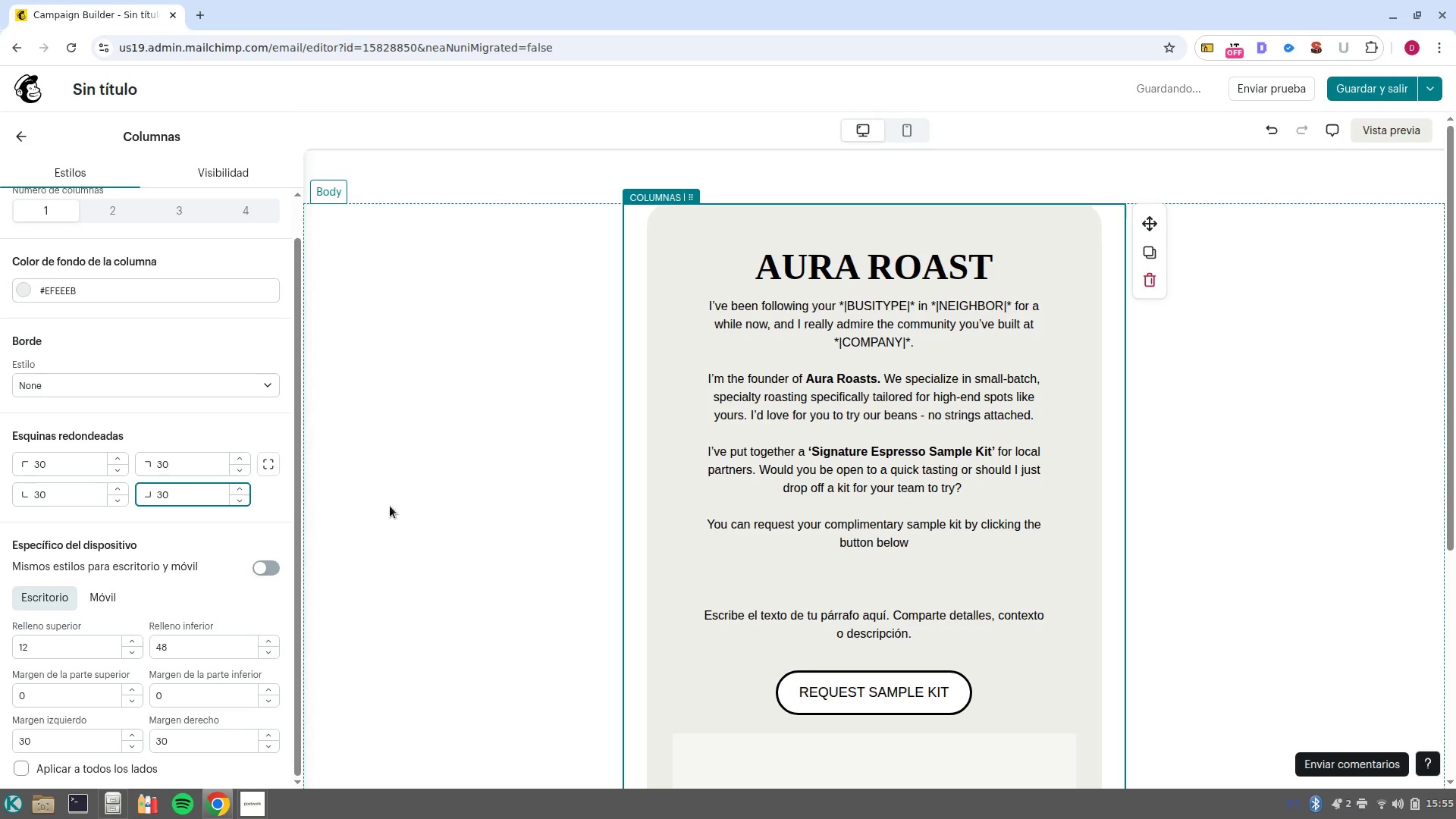 
left_click([442, 507])
 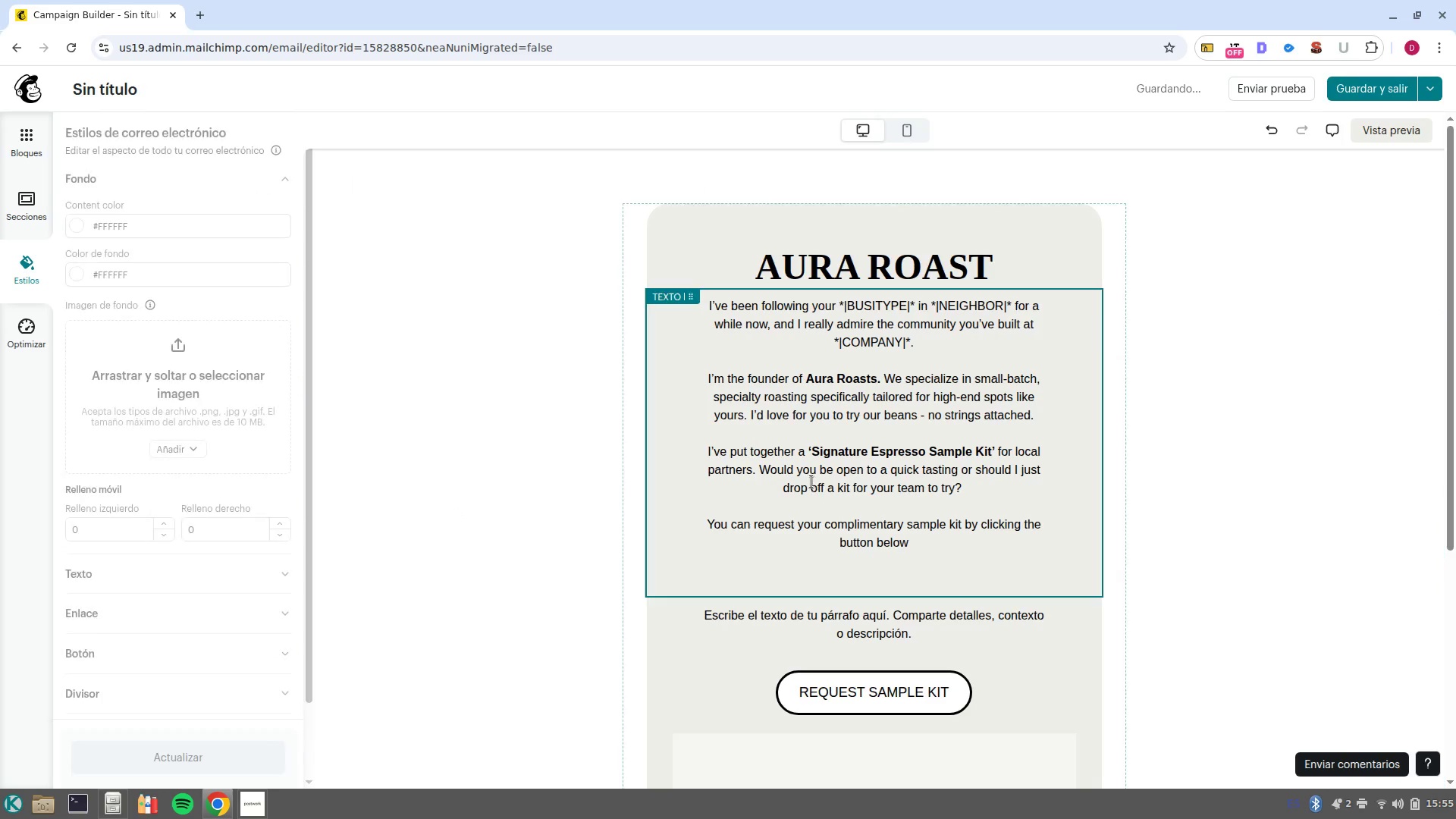 
scroll: coordinate [894, 496], scroll_direction: down, amount: 5.0
 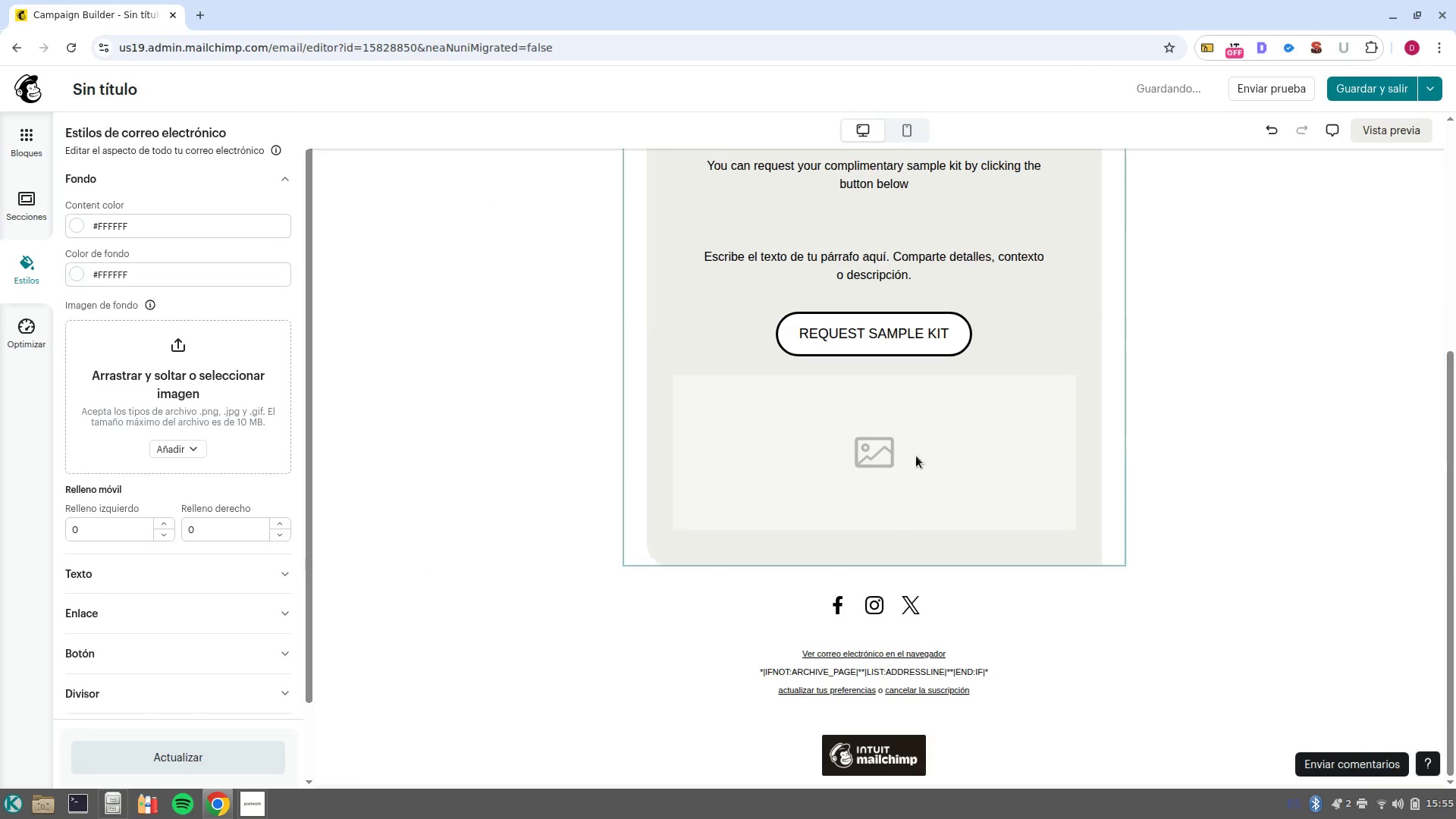 
left_click([1087, 538])
 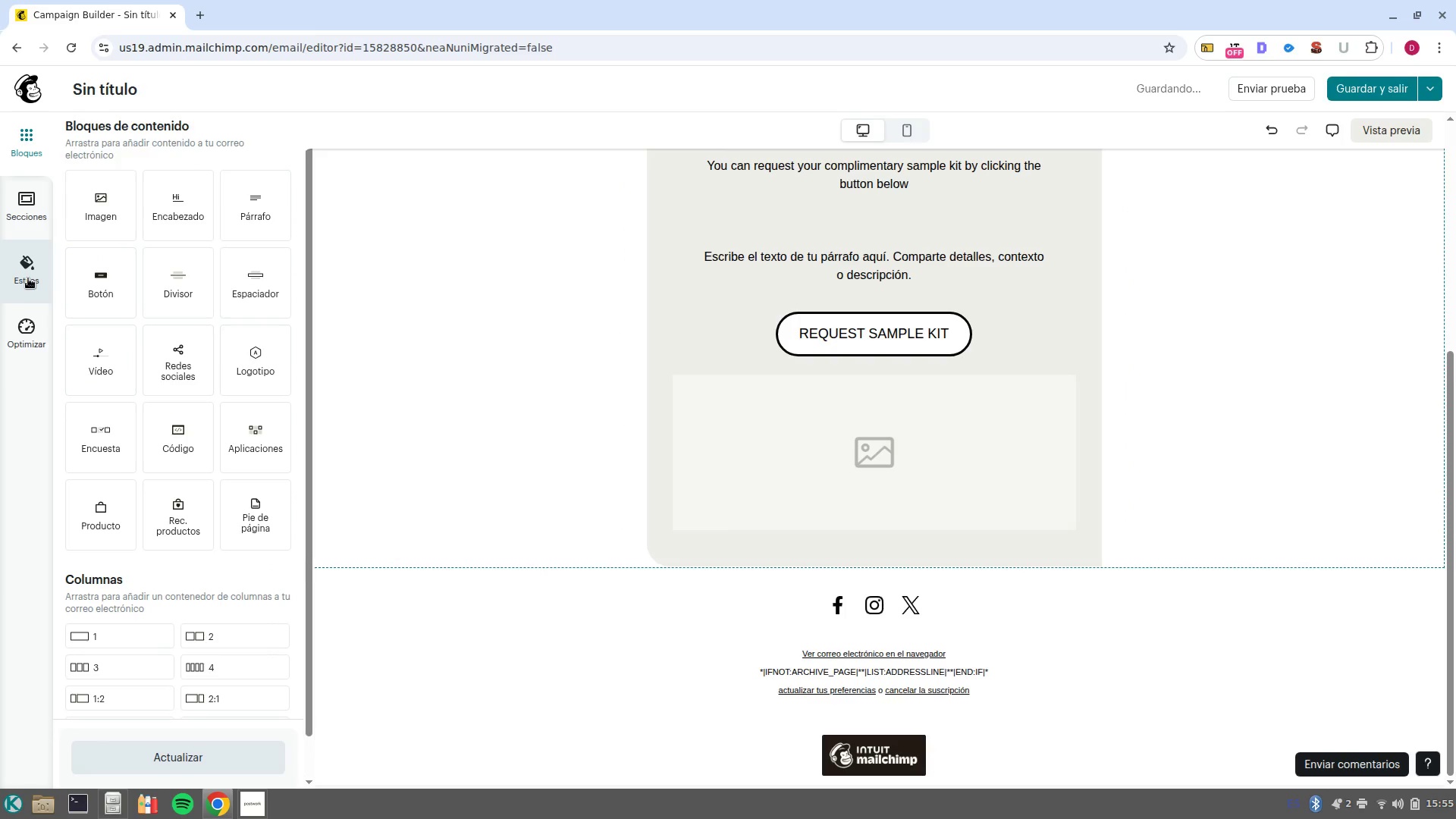 
left_click([1059, 553])
 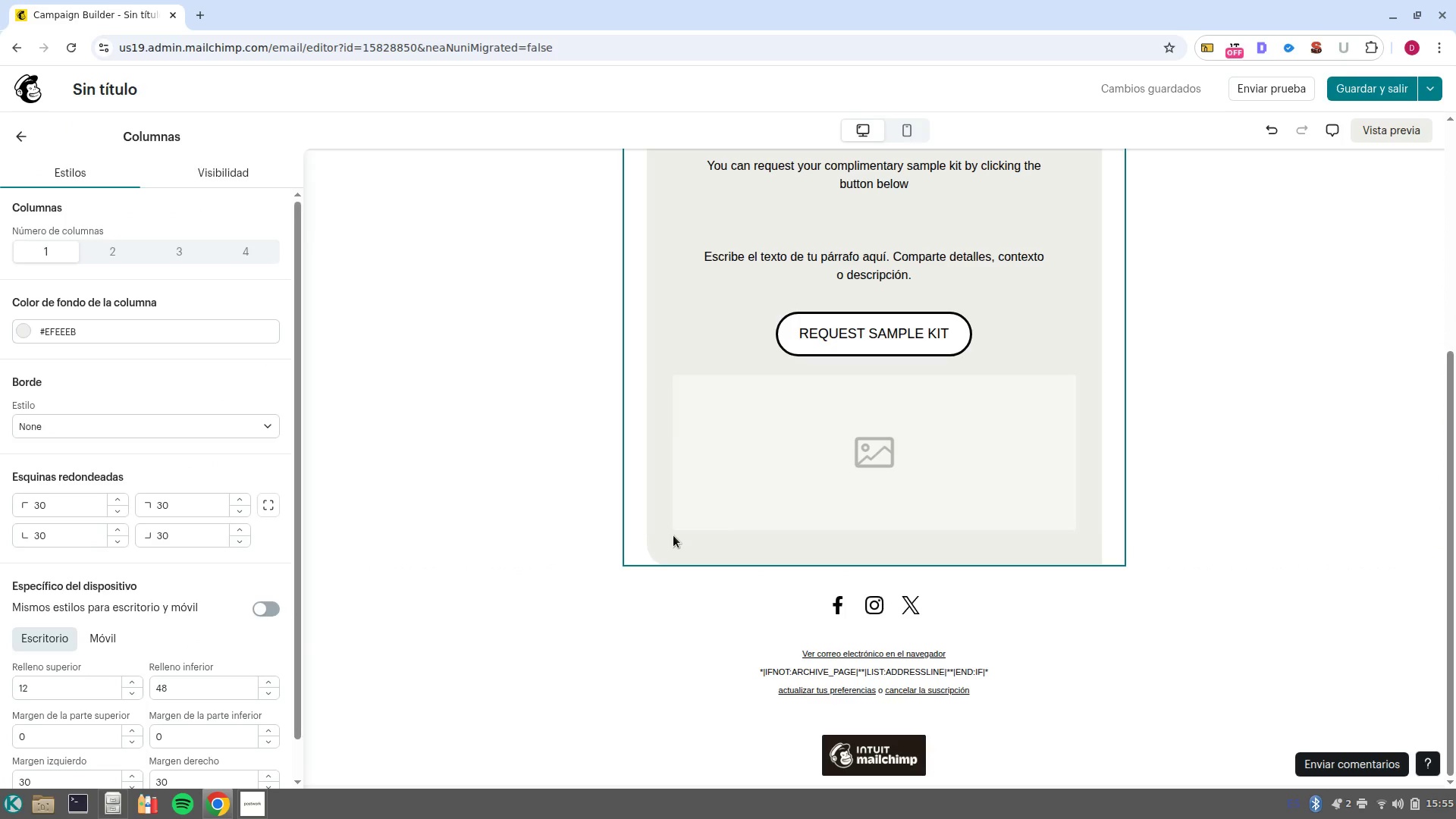 
left_click([673, 535])
 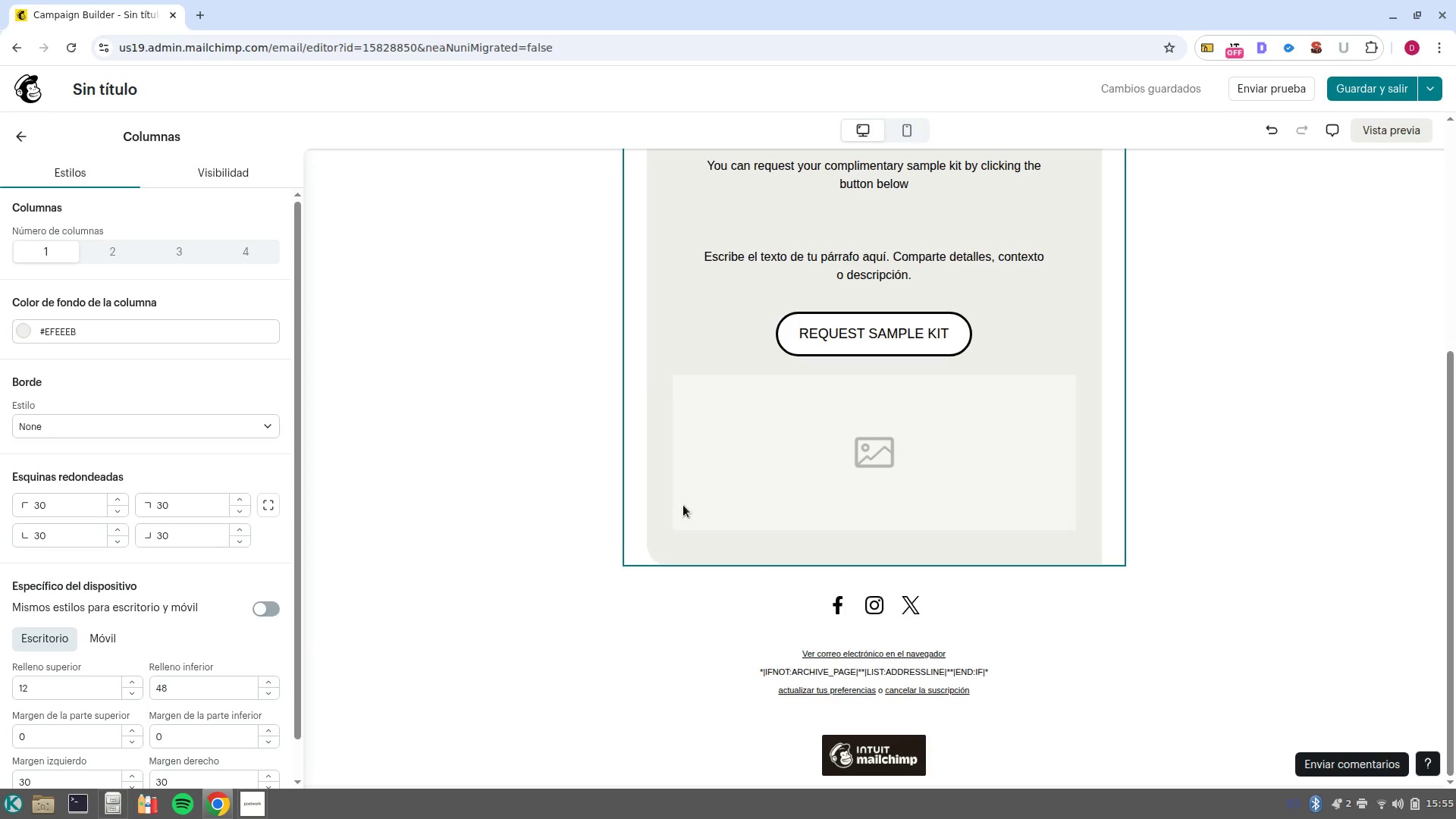 
left_click([683, 504])
 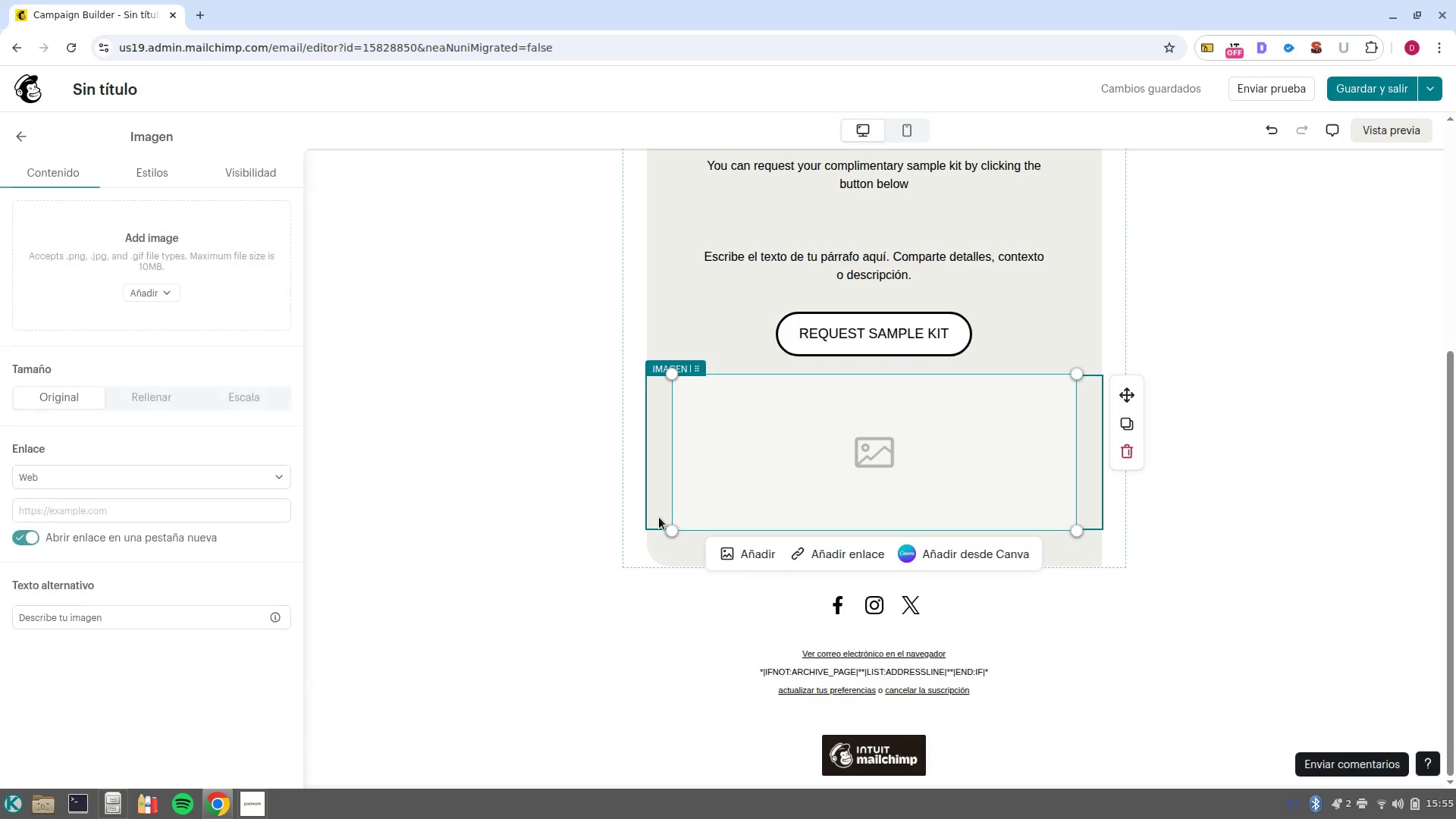 
left_click([659, 518])
 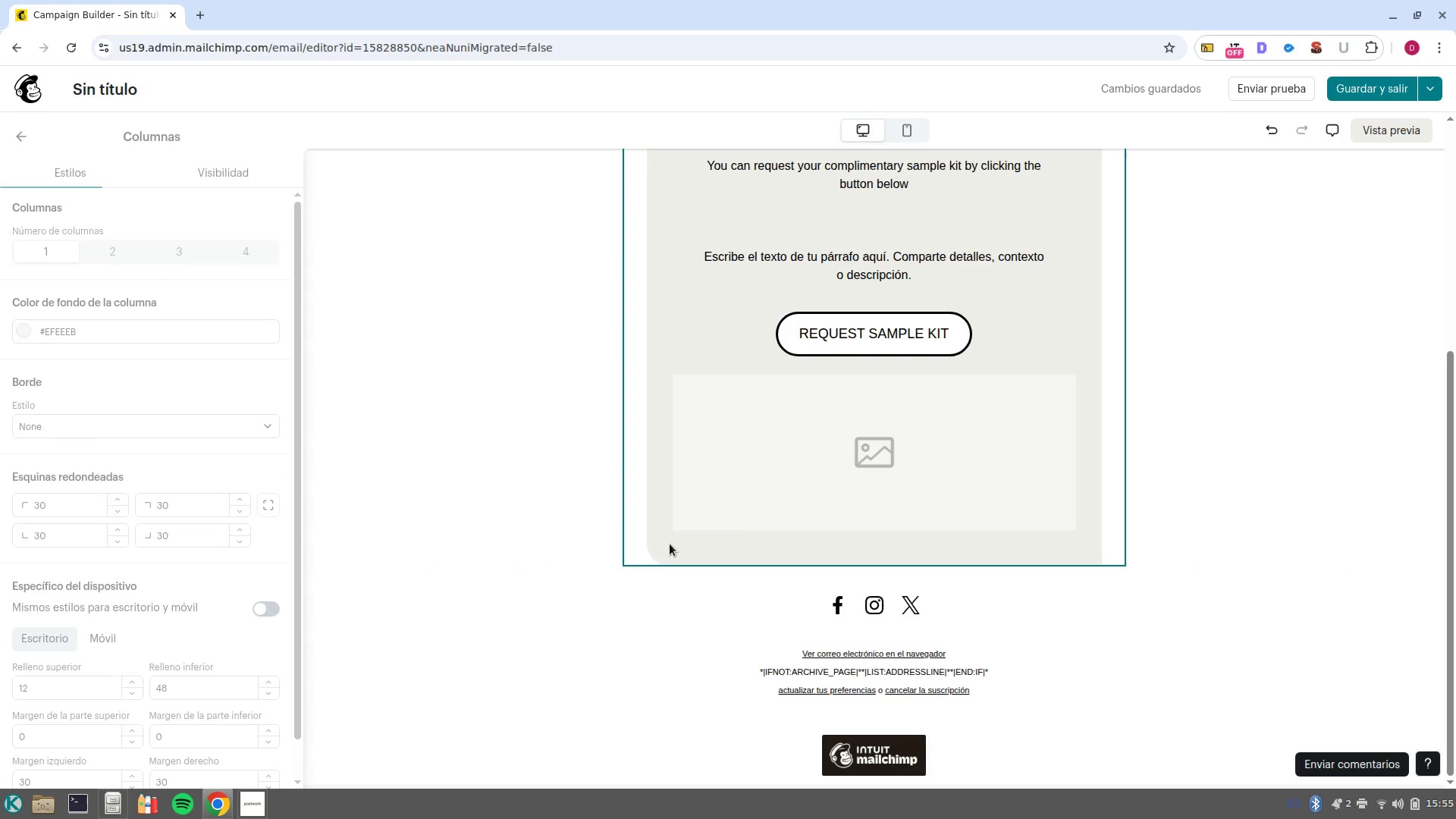 
left_click([670, 544])
 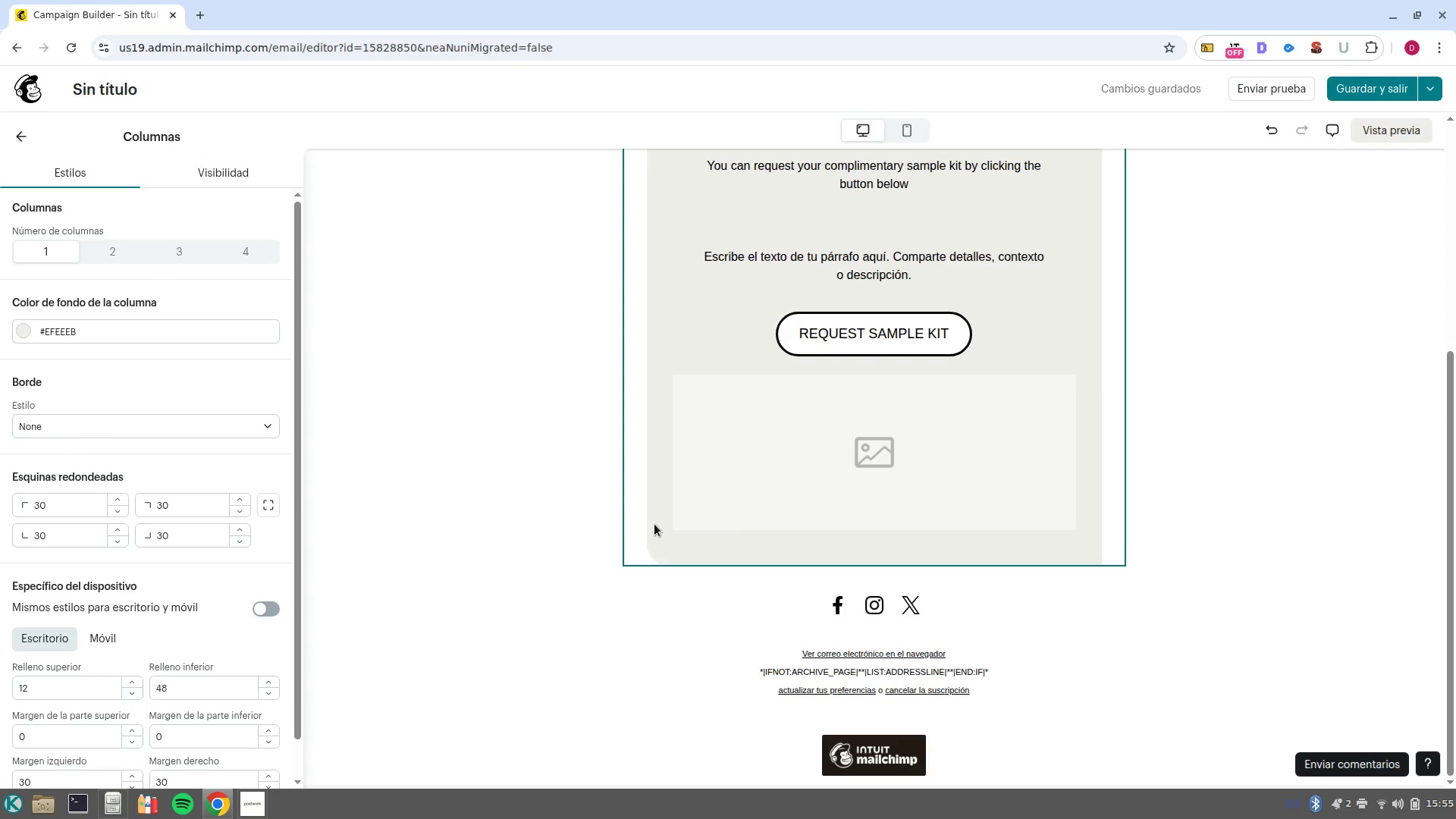 
left_click([654, 524])
 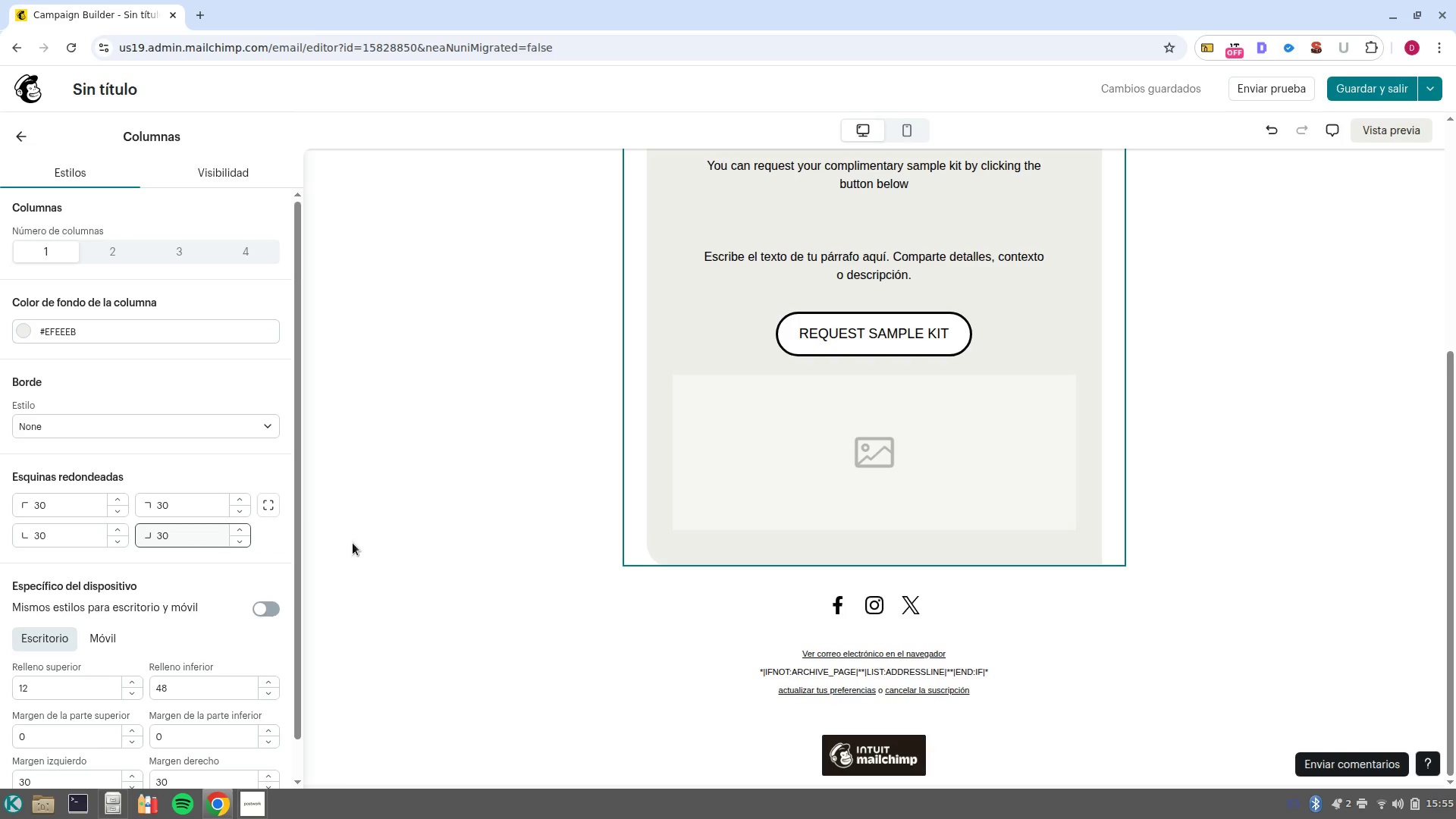 
scroll: coordinate [968, 497], scroll_direction: up, amount: 3.0
 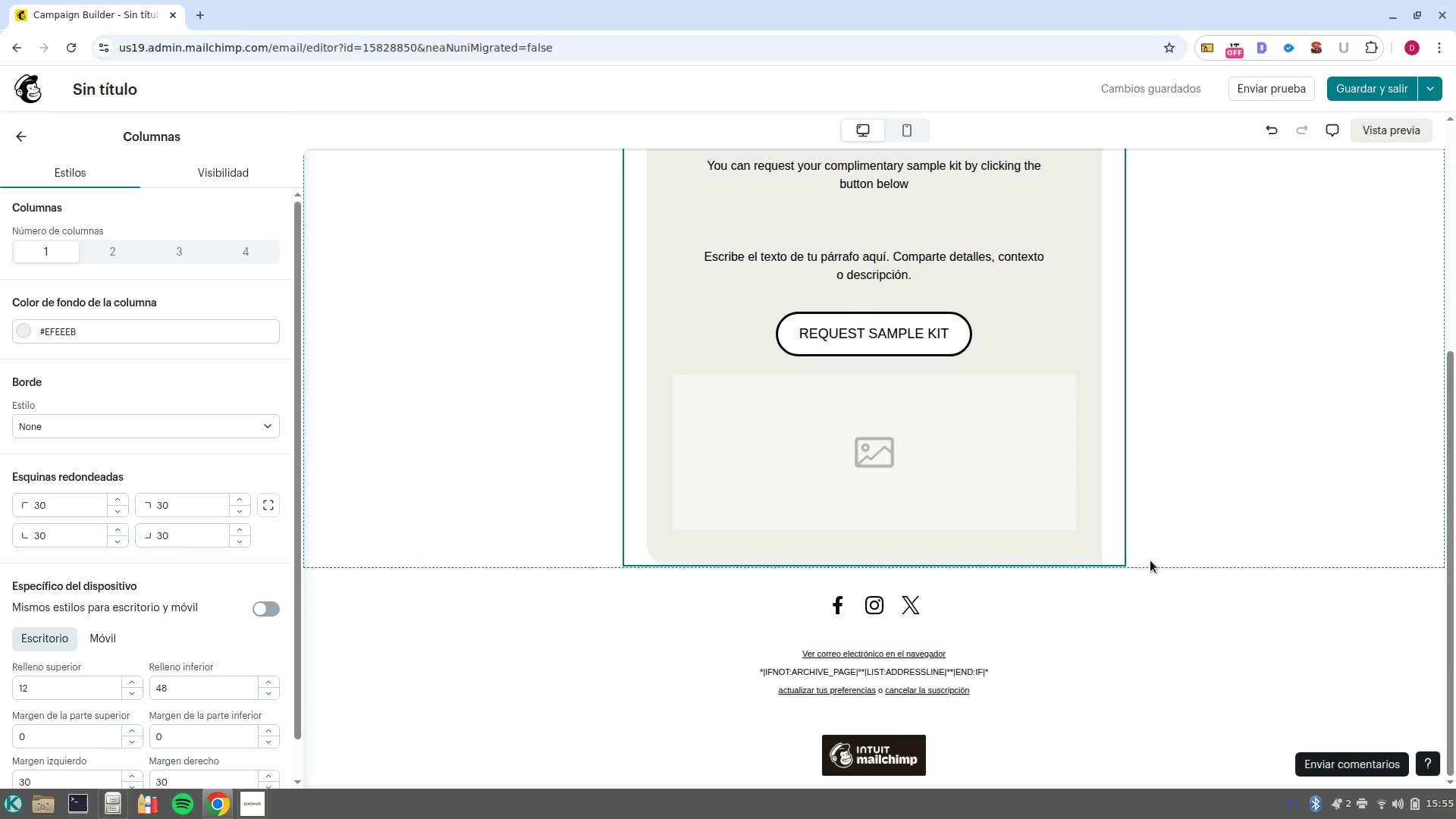 
left_click([1150, 553])
 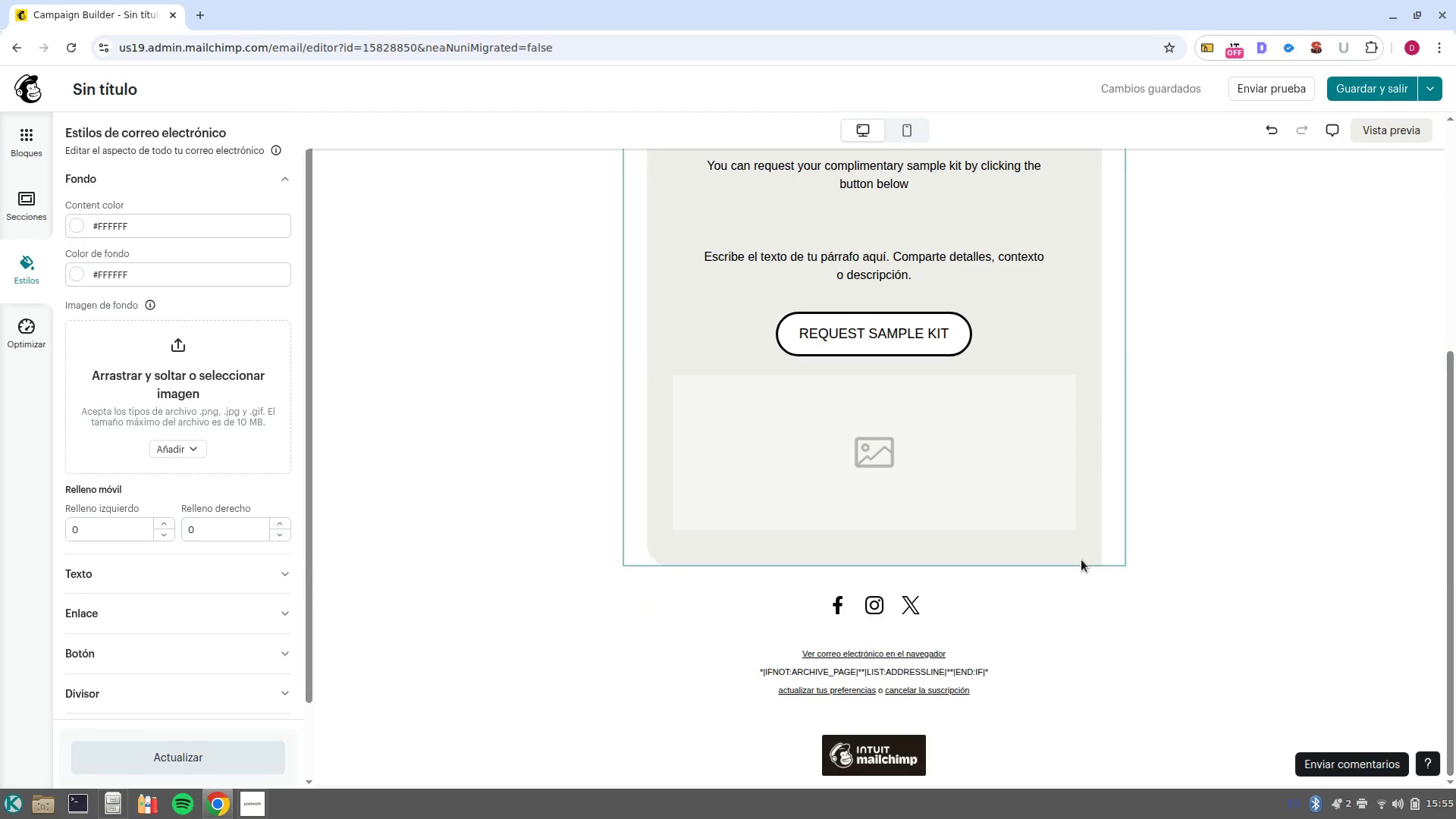 
left_click([1081, 560])
 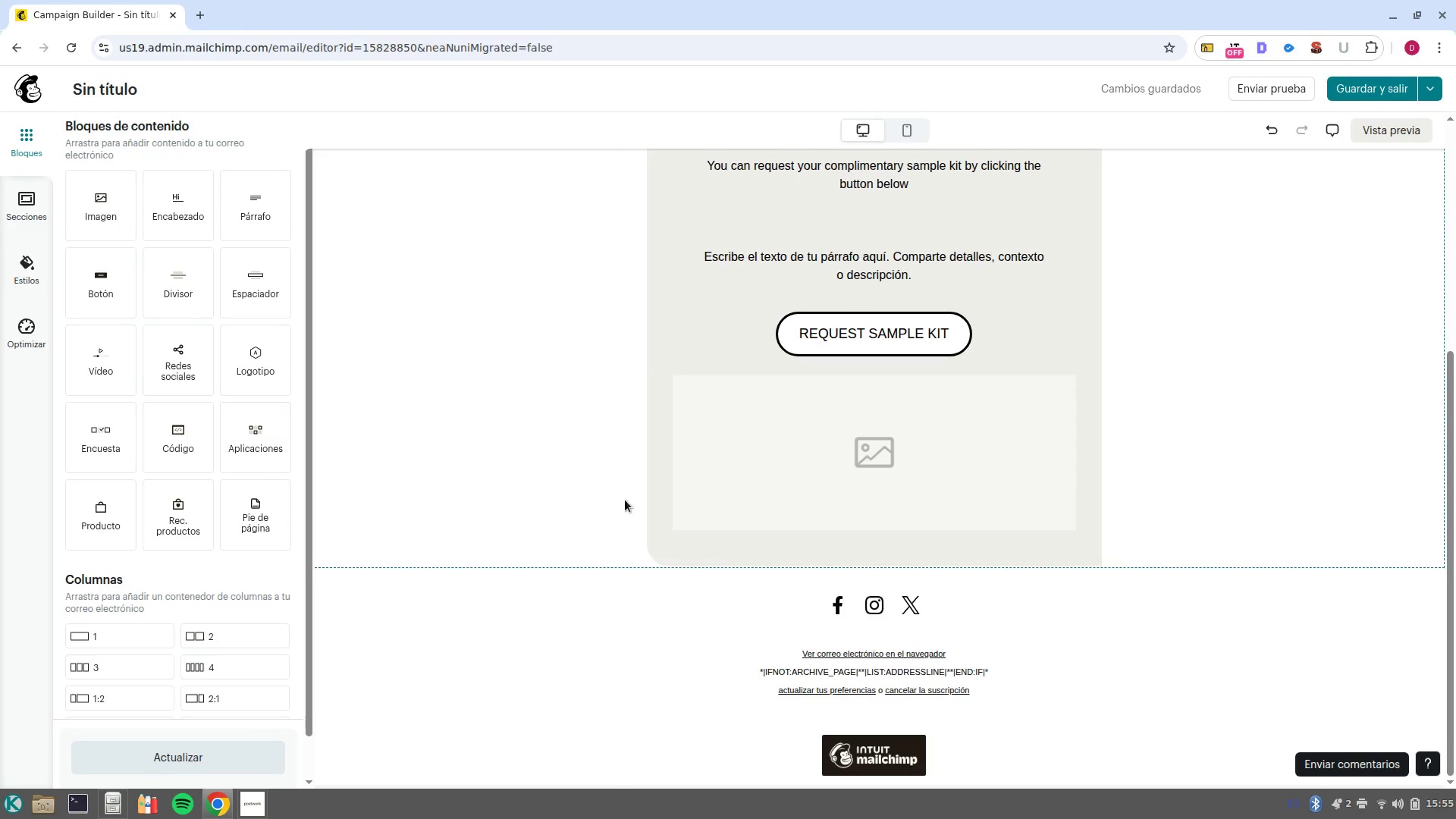 
left_click([651, 504])
 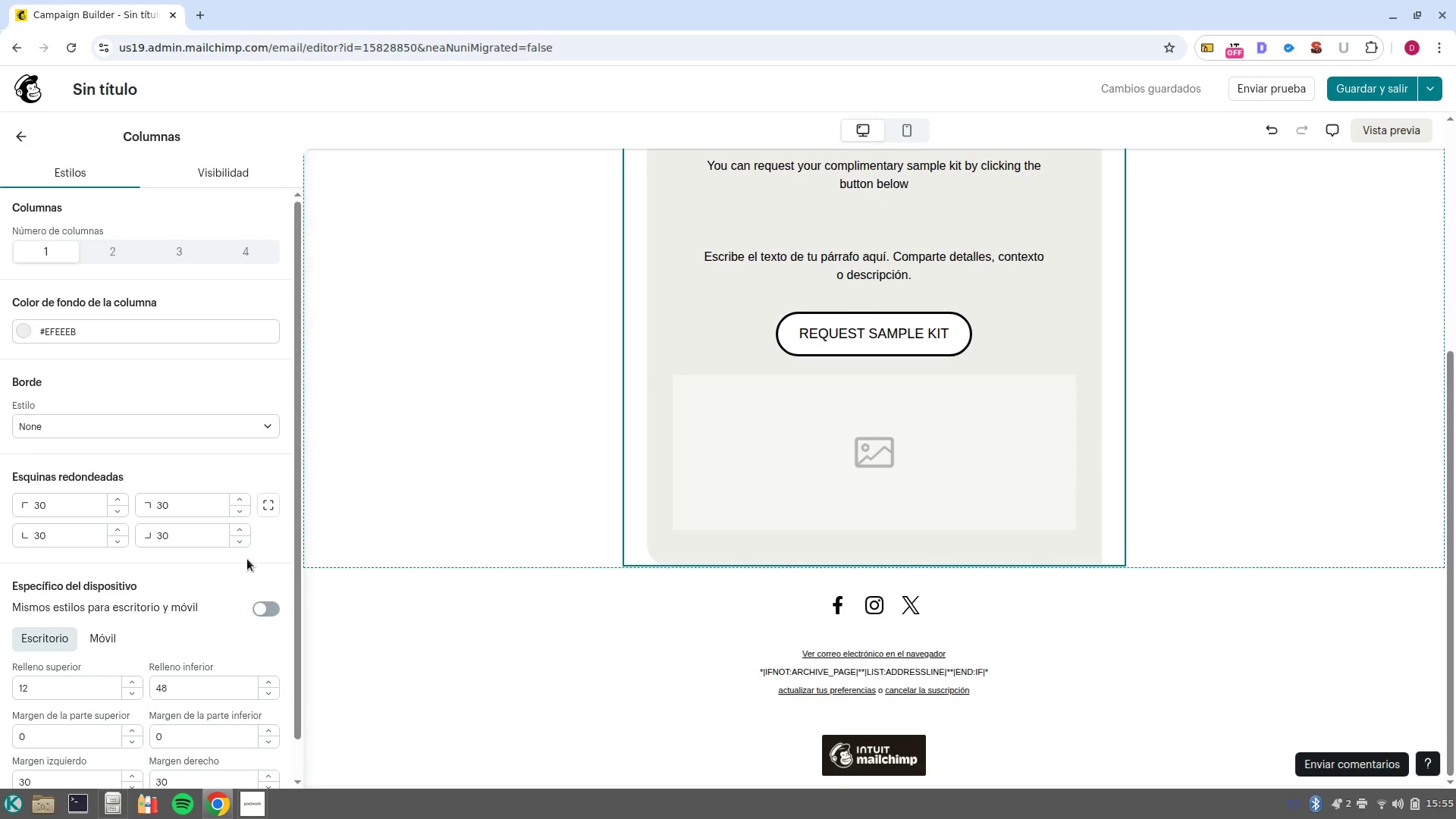 
left_click([198, 532])
 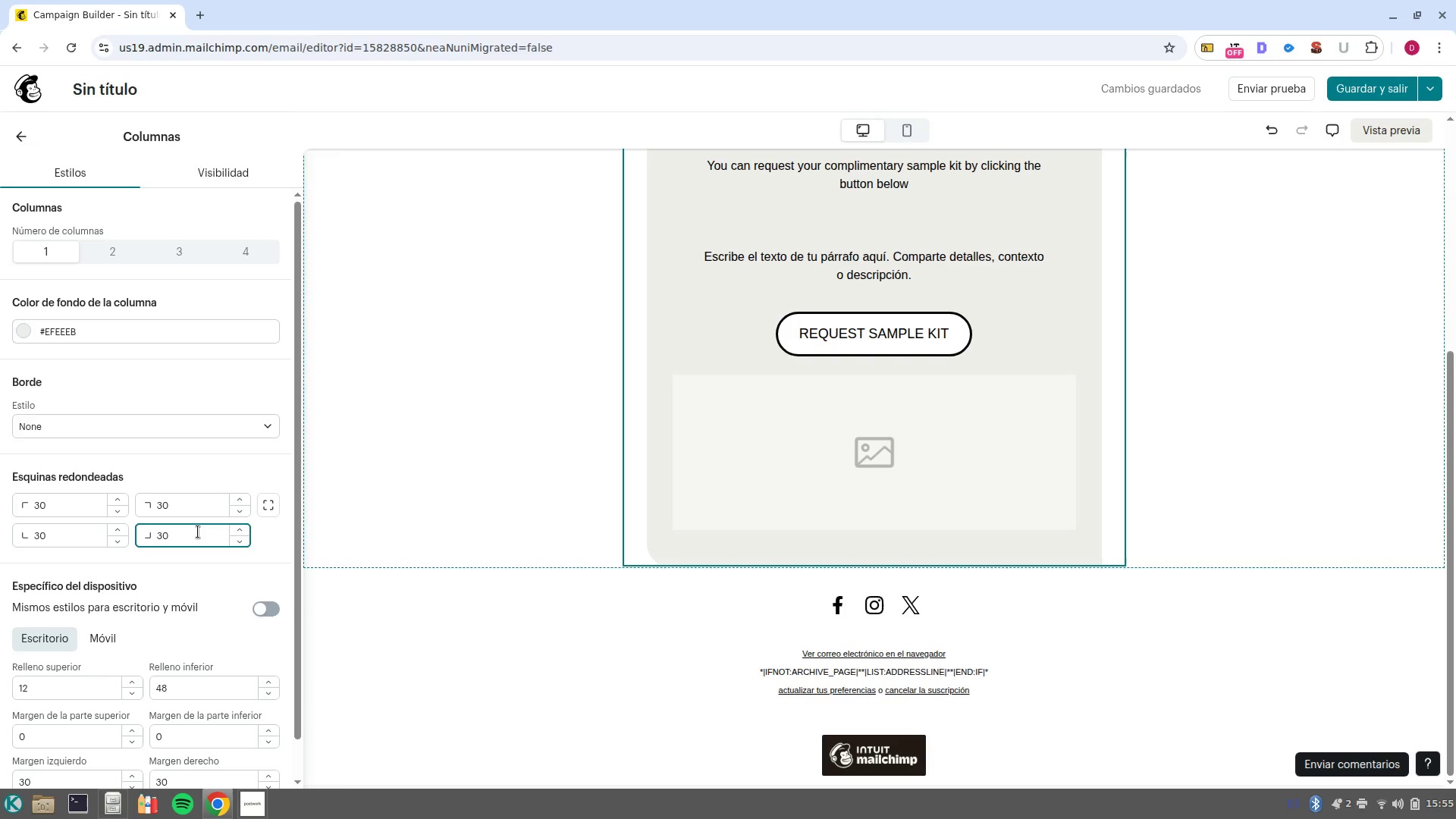 
key(Backspace)
key(Backspace)
type(30)
 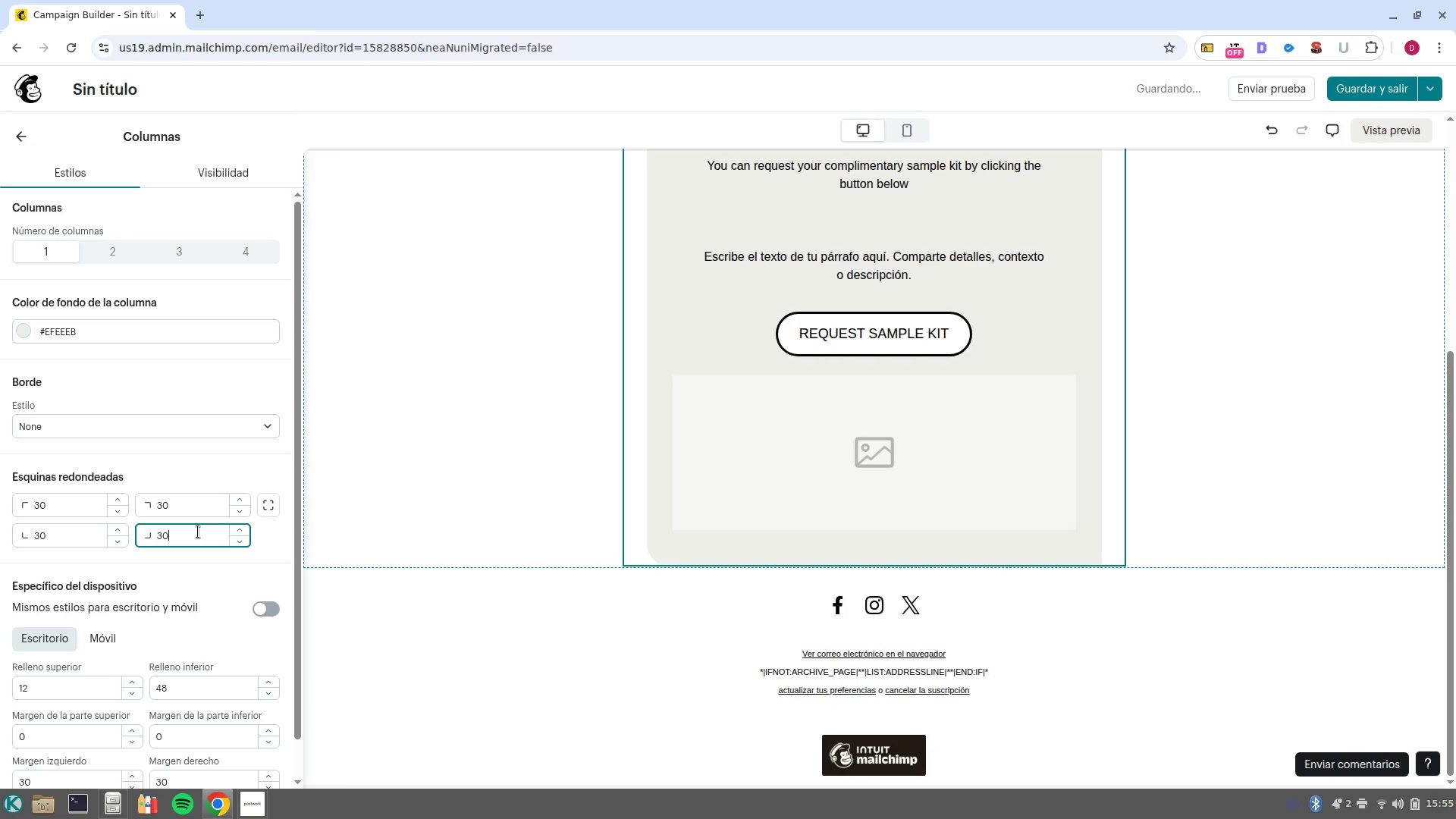 
key(Enter)
 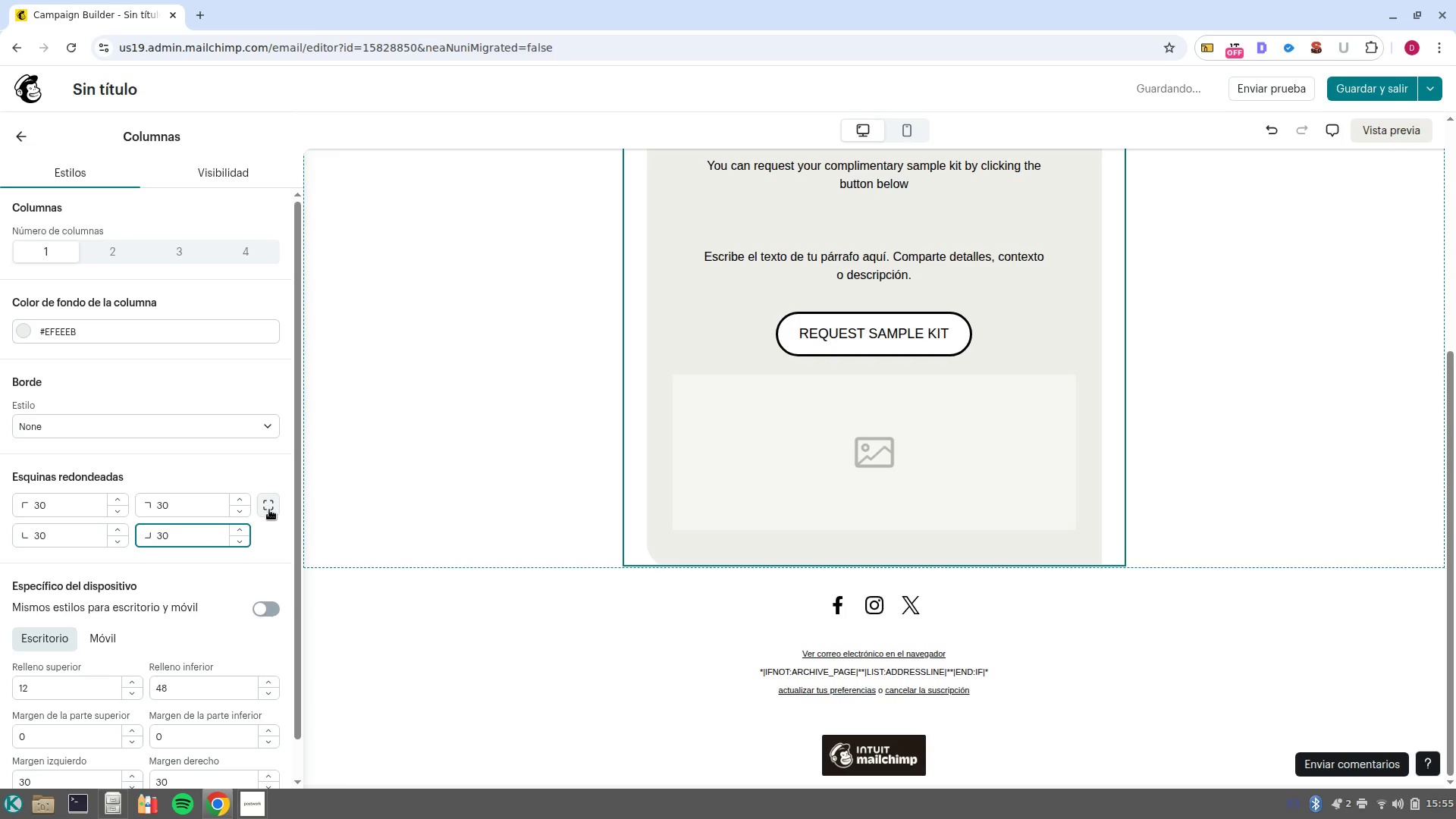 
left_click([269, 510])
 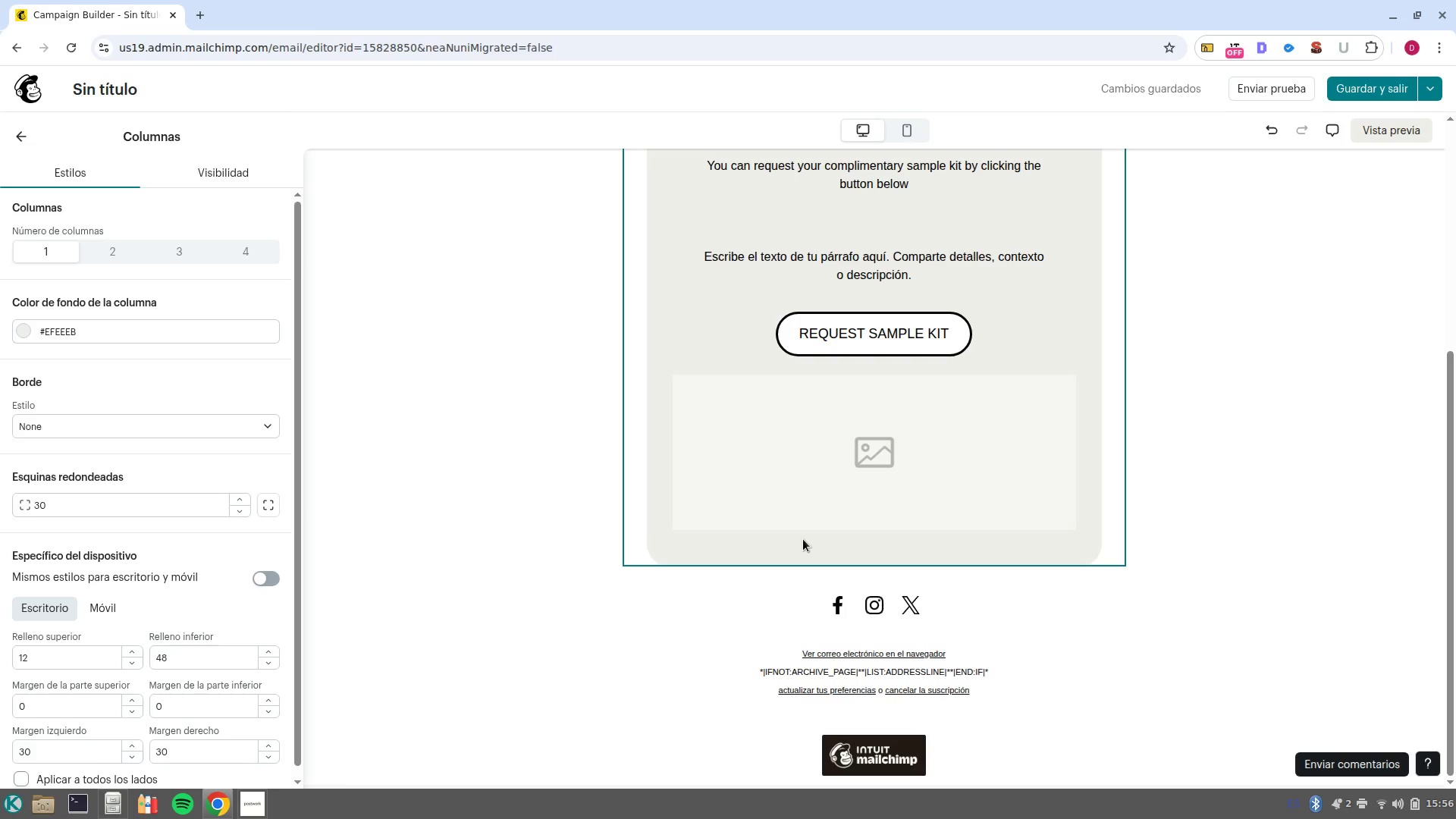 
wait(6.84)
 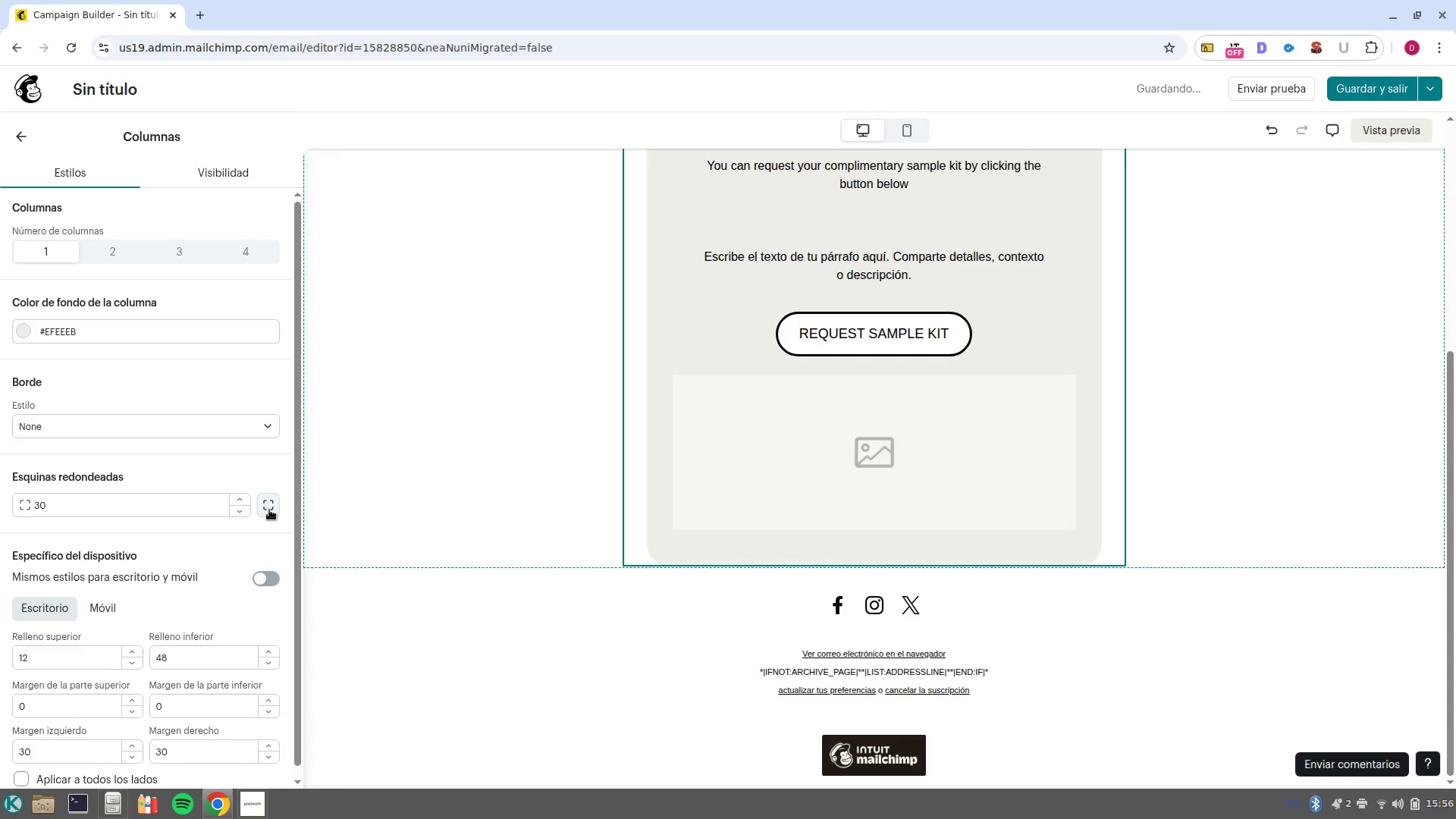 
scroll: coordinate [986, 563], scroll_direction: up, amount: 8.0
 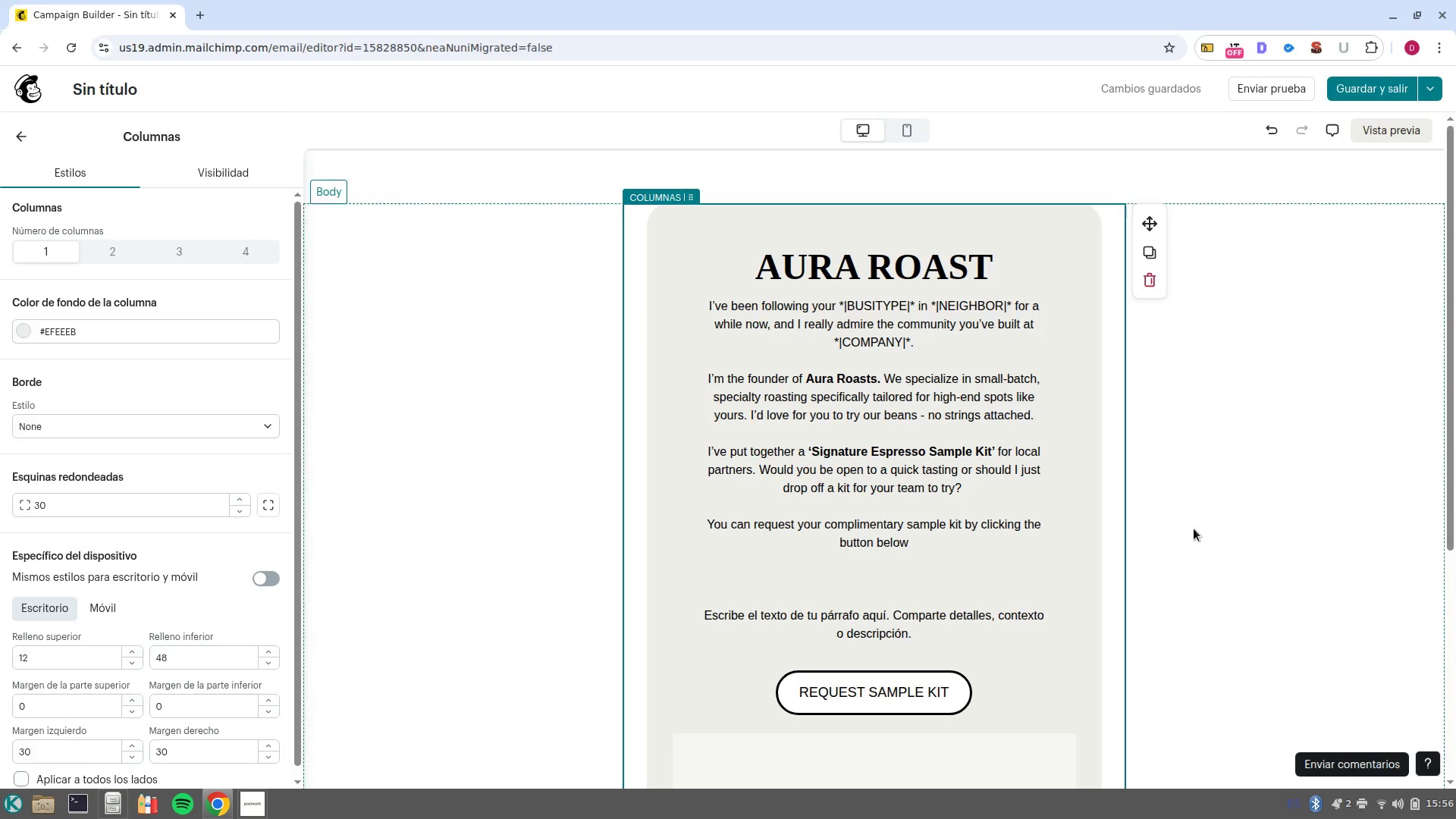 
scroll: coordinate [1193, 529], scroll_direction: down, amount: 1.0
 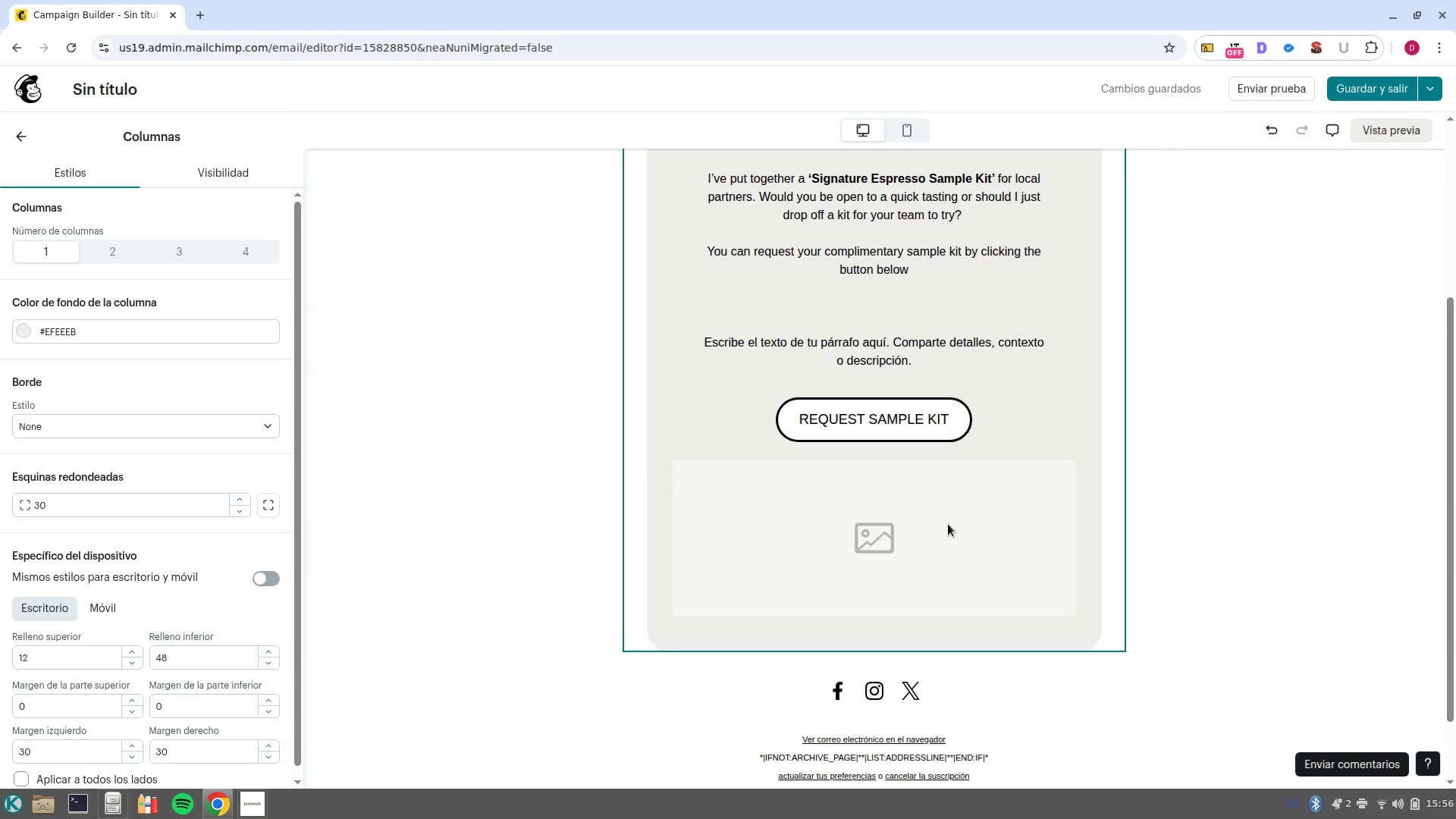 
left_click([949, 557])
 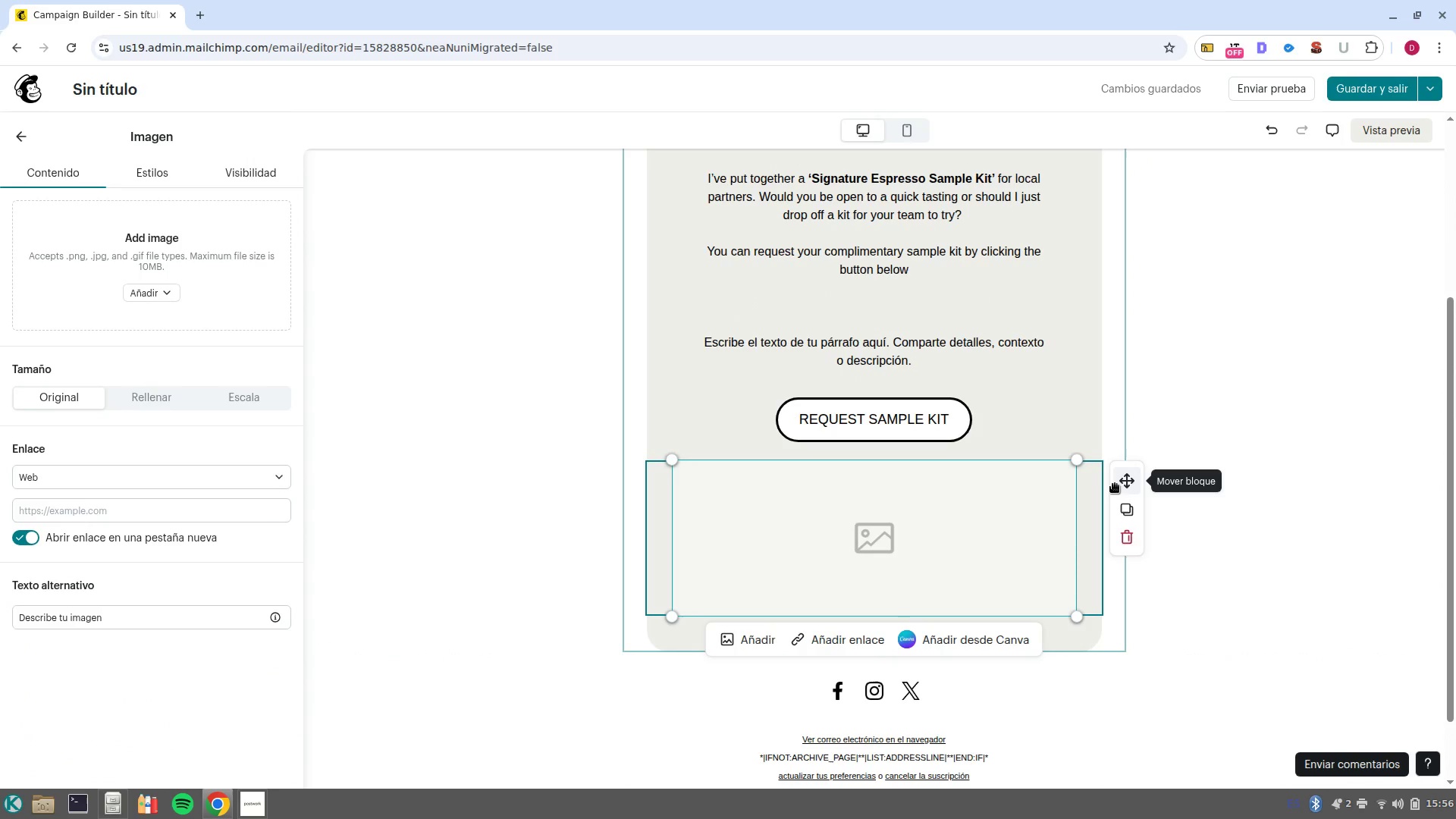 
left_click_drag(start_coordinate=[1127, 484], to_coordinate=[921, 225])
 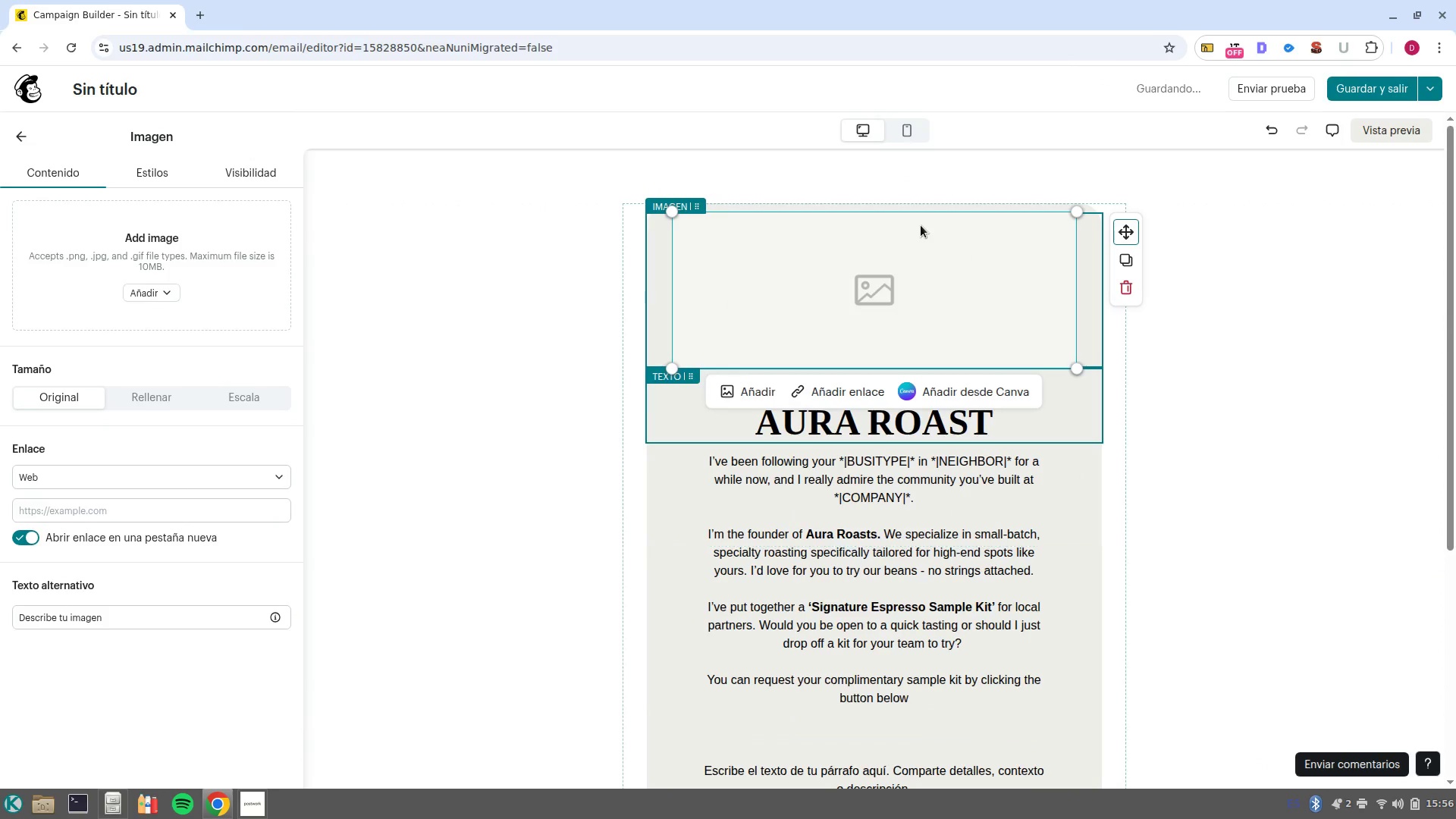 
scroll: coordinate [1078, 381], scroll_direction: up, amount: 4.0
 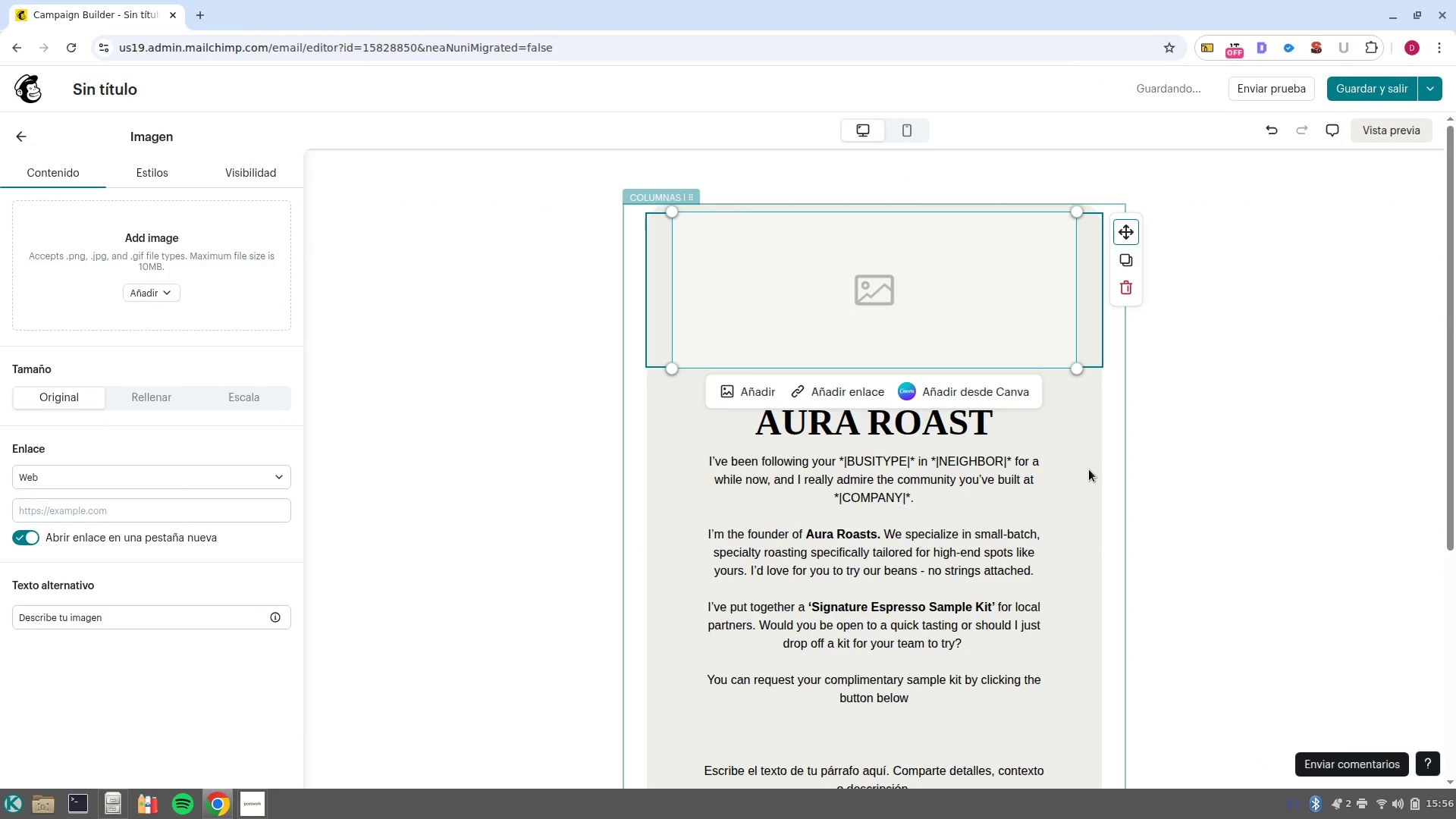 
scroll: coordinate [893, 604], scroll_direction: down, amount: 7.0
 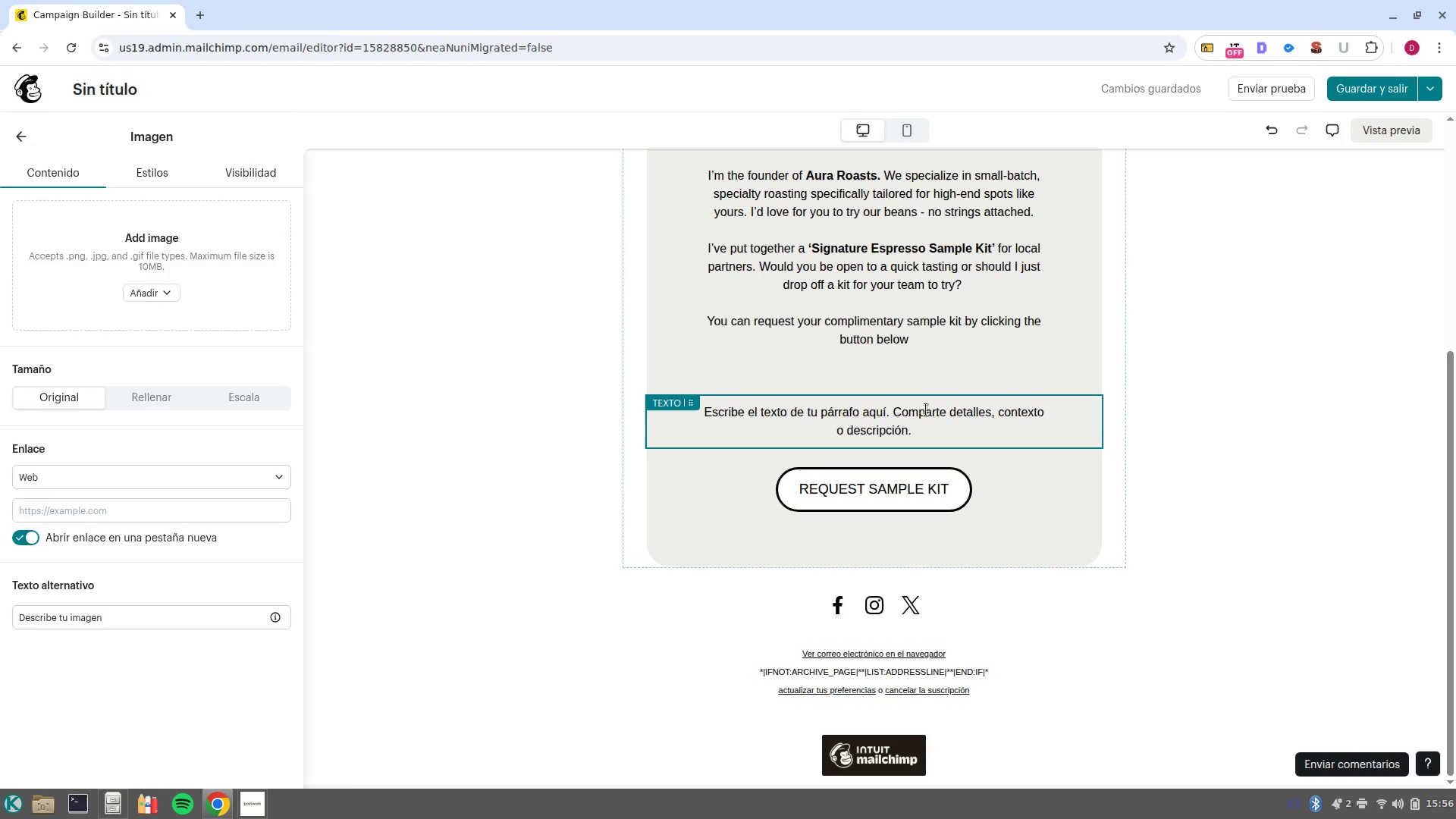 
left_click([930, 428])
 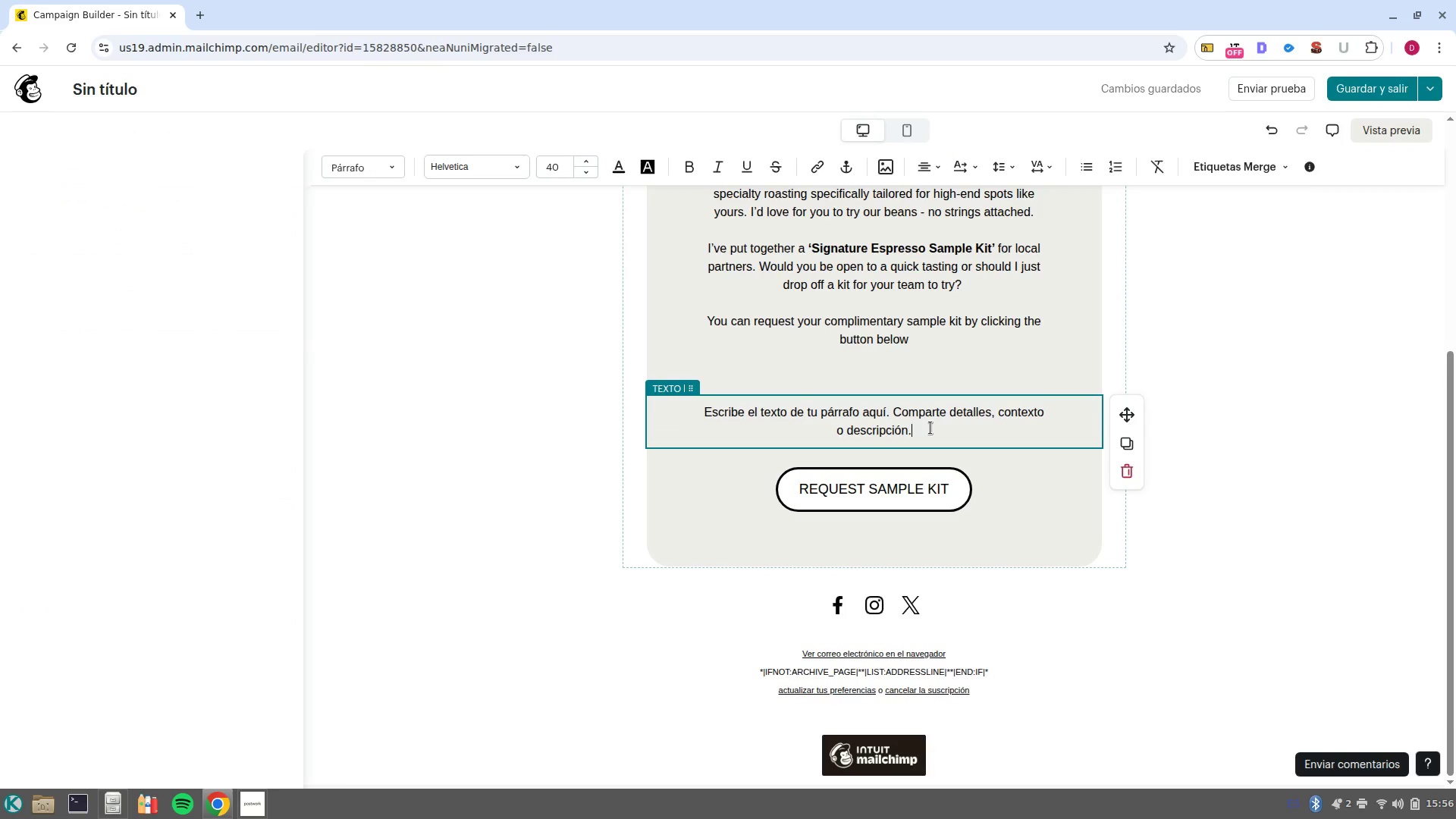 
left_click_drag(start_coordinate=[930, 428], to_coordinate=[670, 408])
 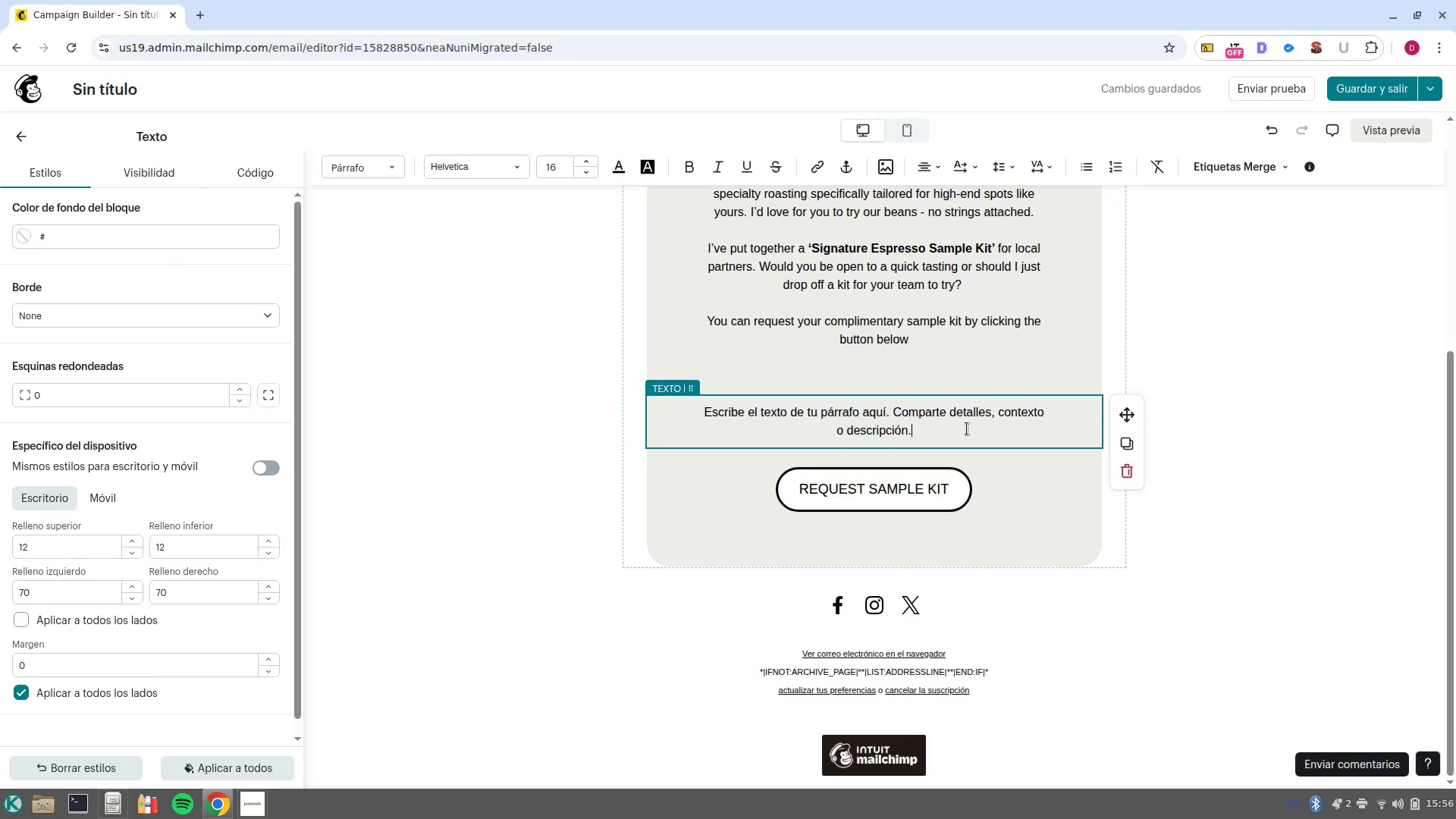 
left_click_drag(start_coordinate=[966, 428], to_coordinate=[695, 414])
 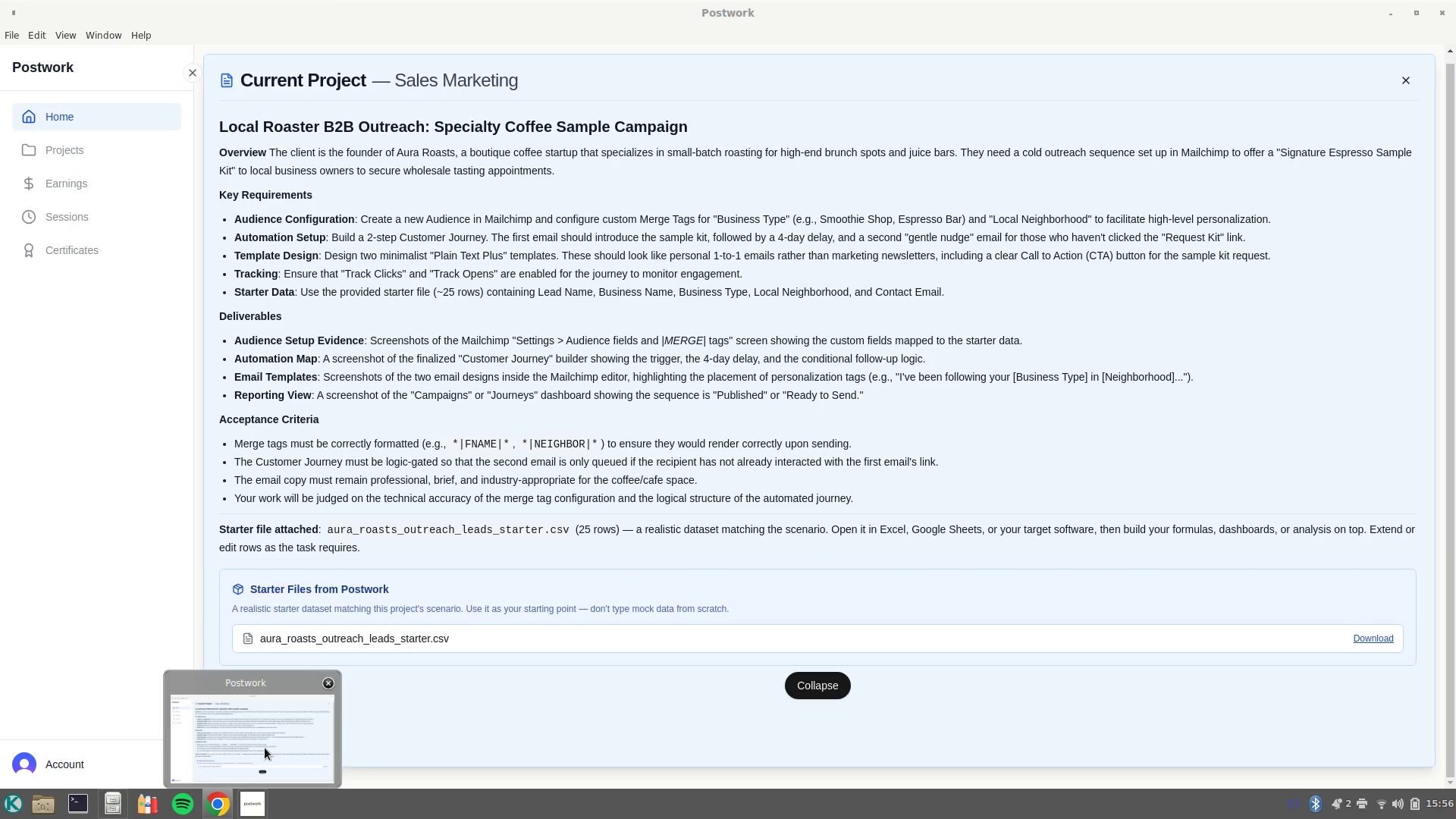 
wait(12.48)
 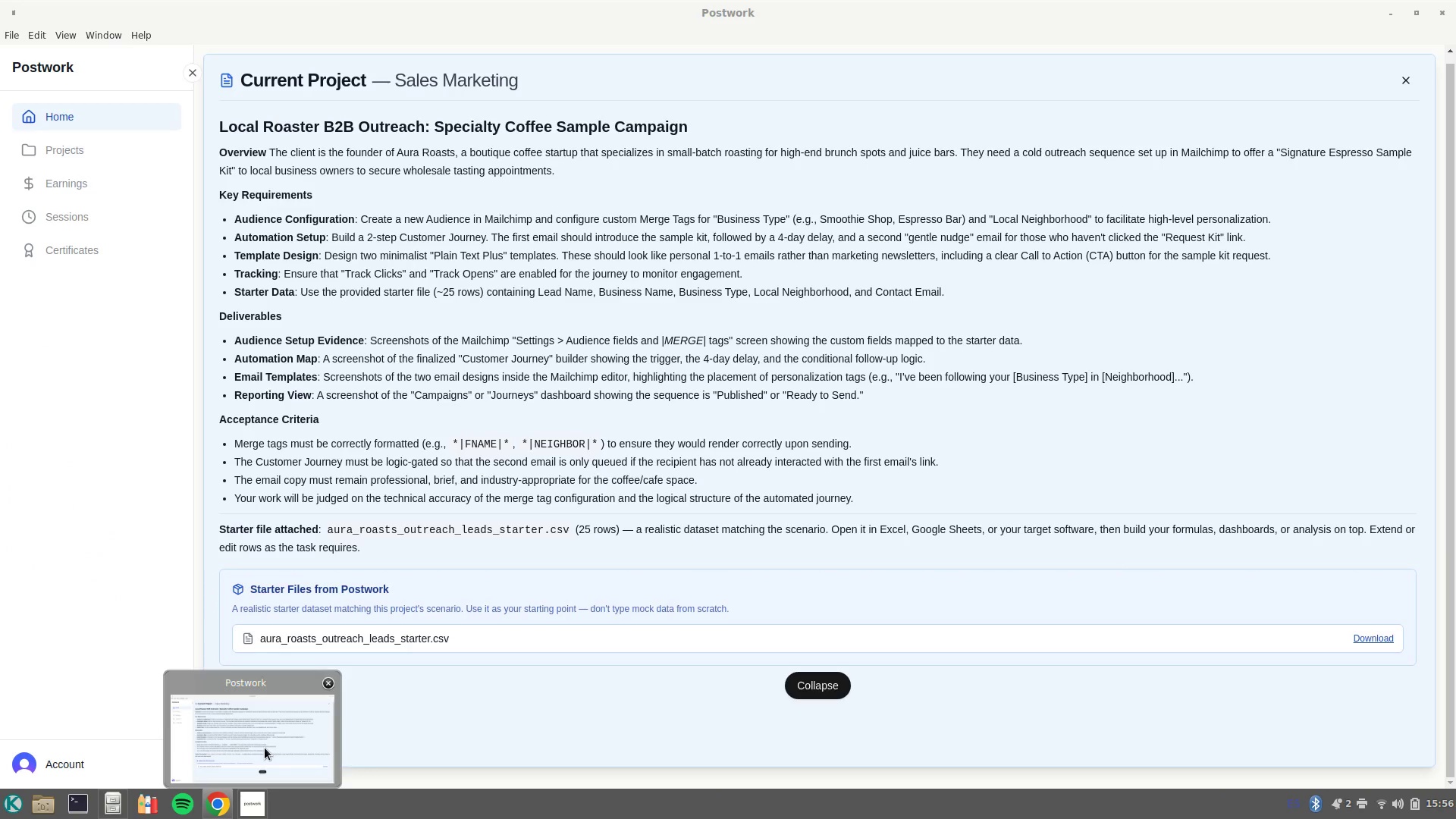 
key(Backspace)
type(Peter )
 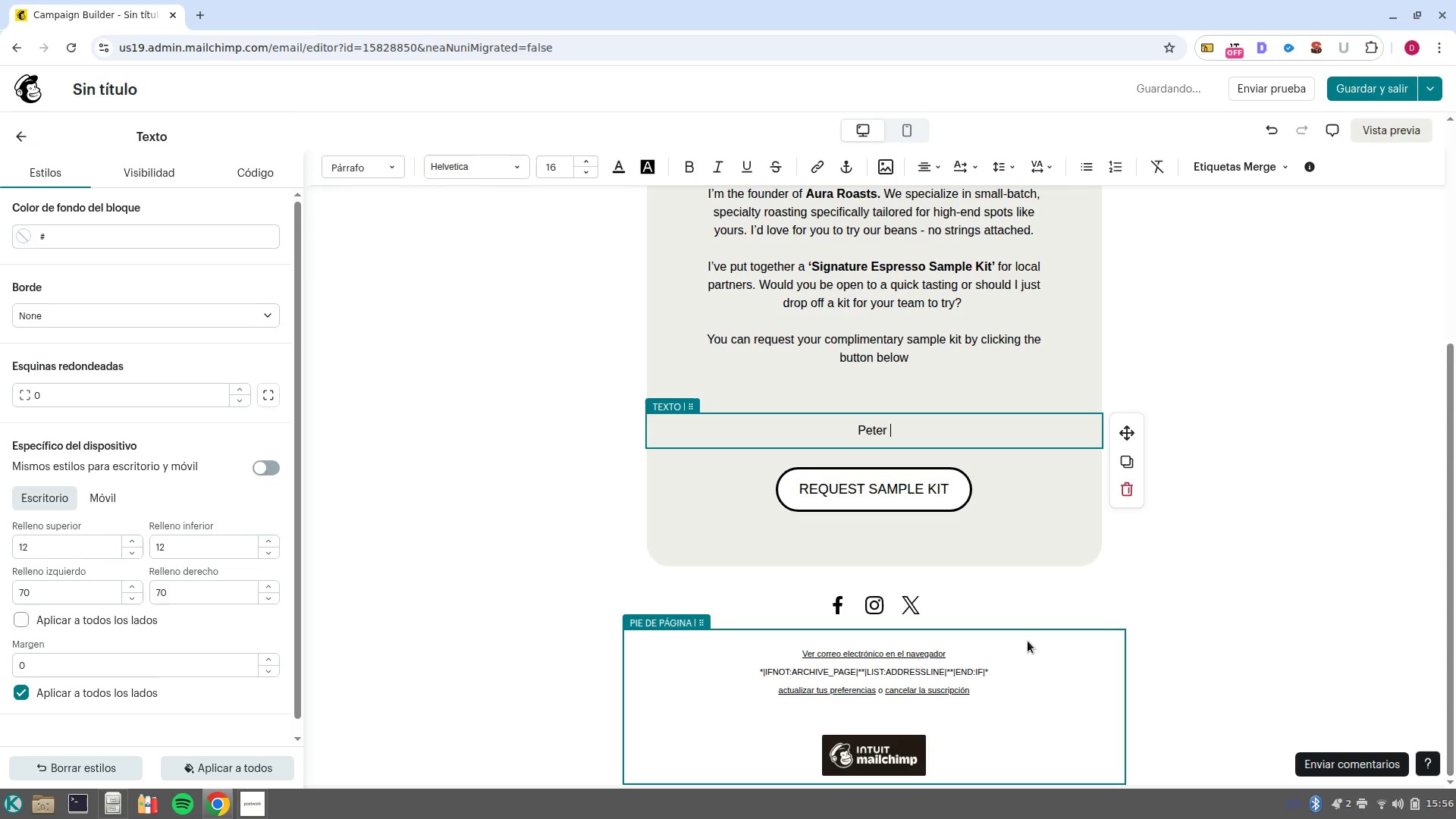 
key(Control+Backspace)
 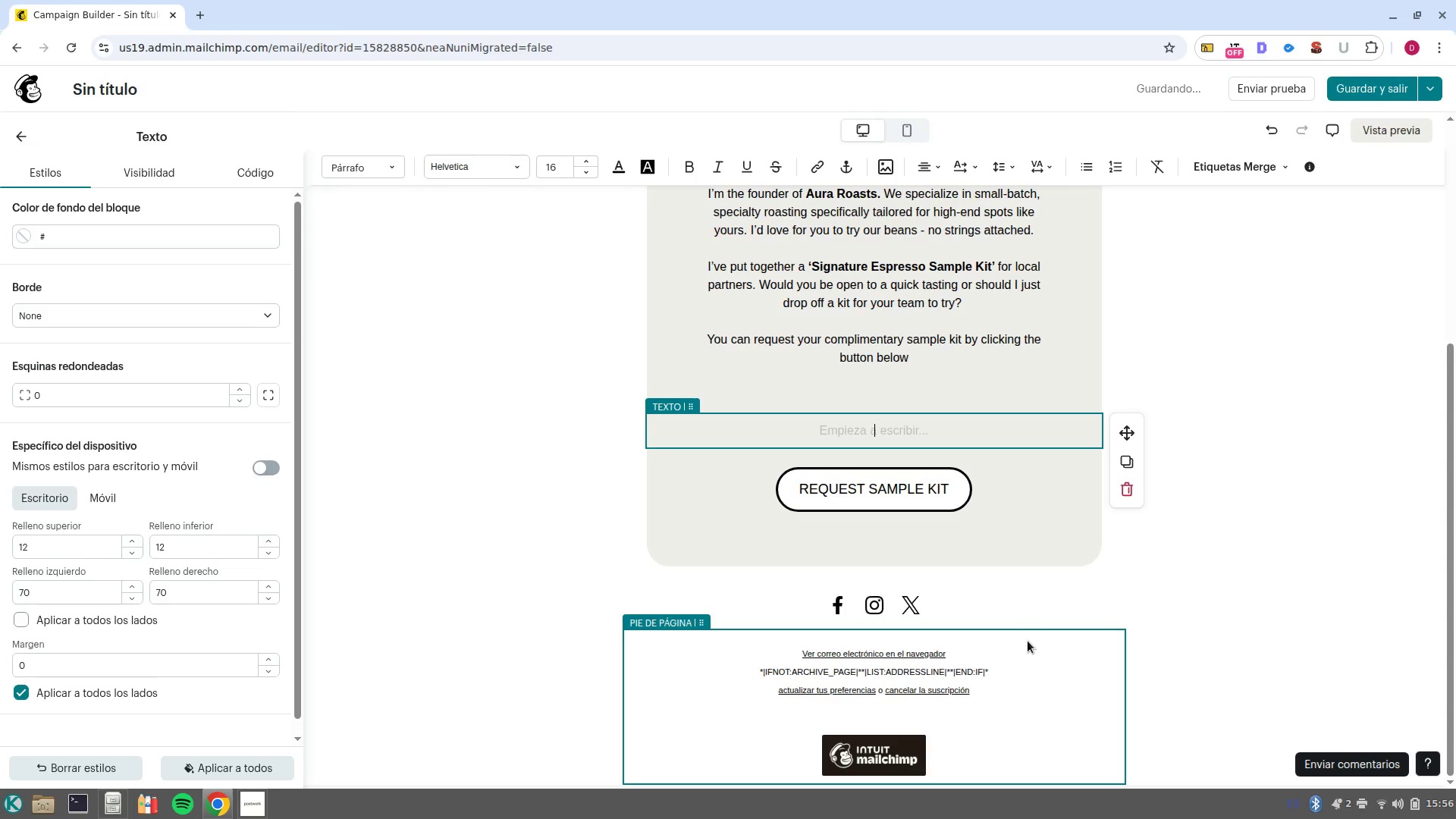 
type(Dalej)
key(Backspace)
key(Backspace)
type(ejandro =&Founder)
 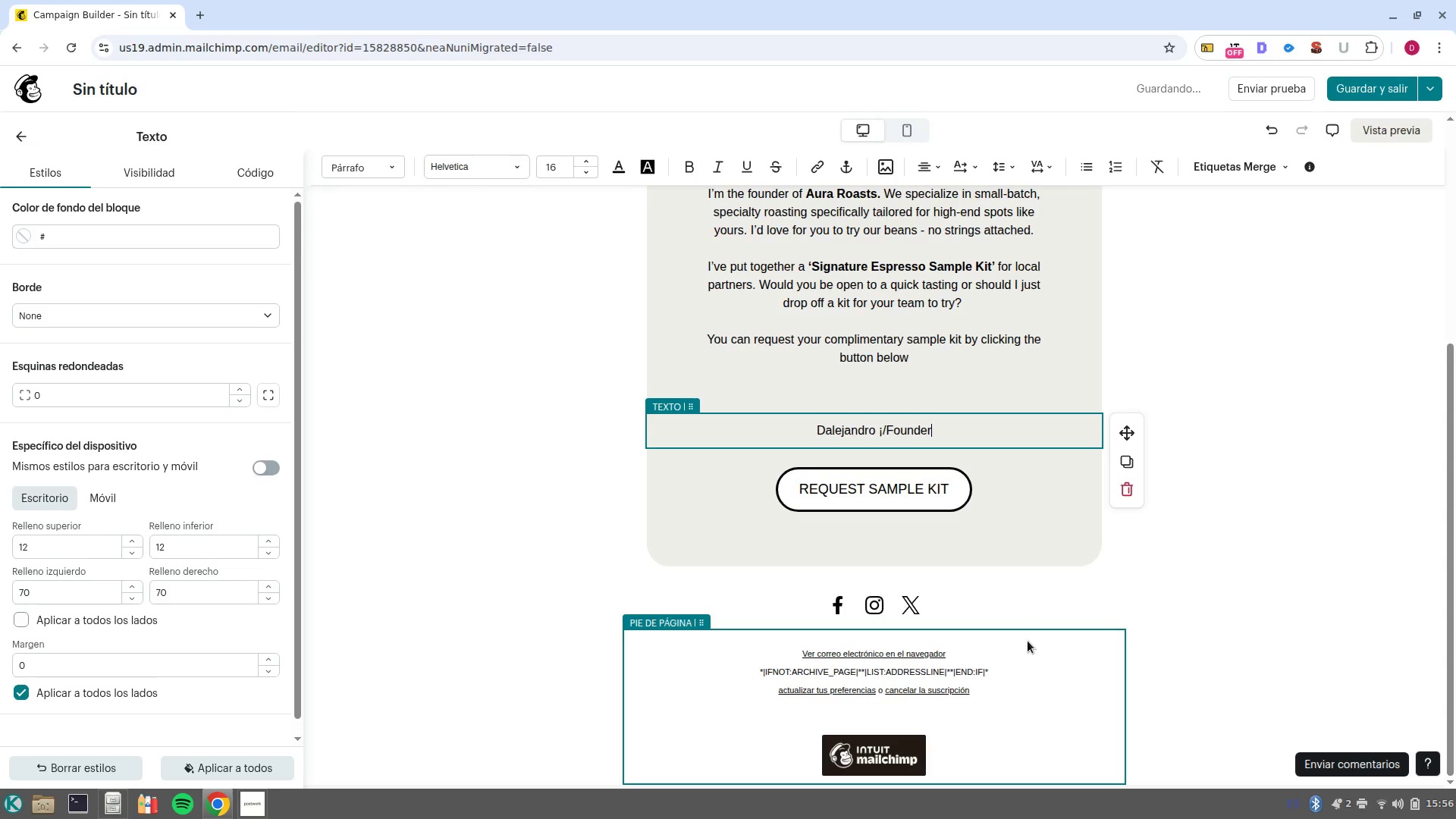 
wait(8.23)
 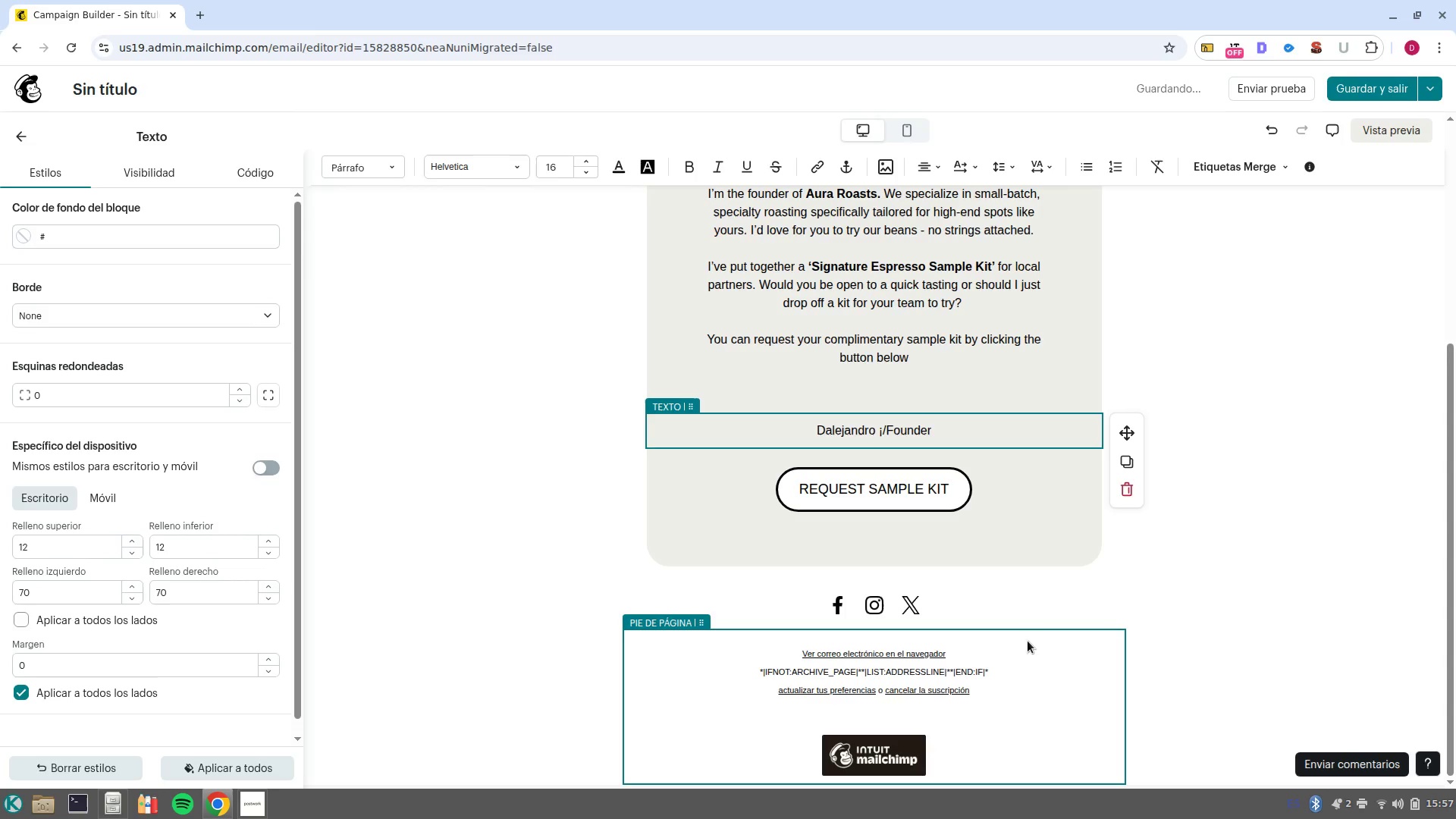 
key(Control+ArrowLeft)
 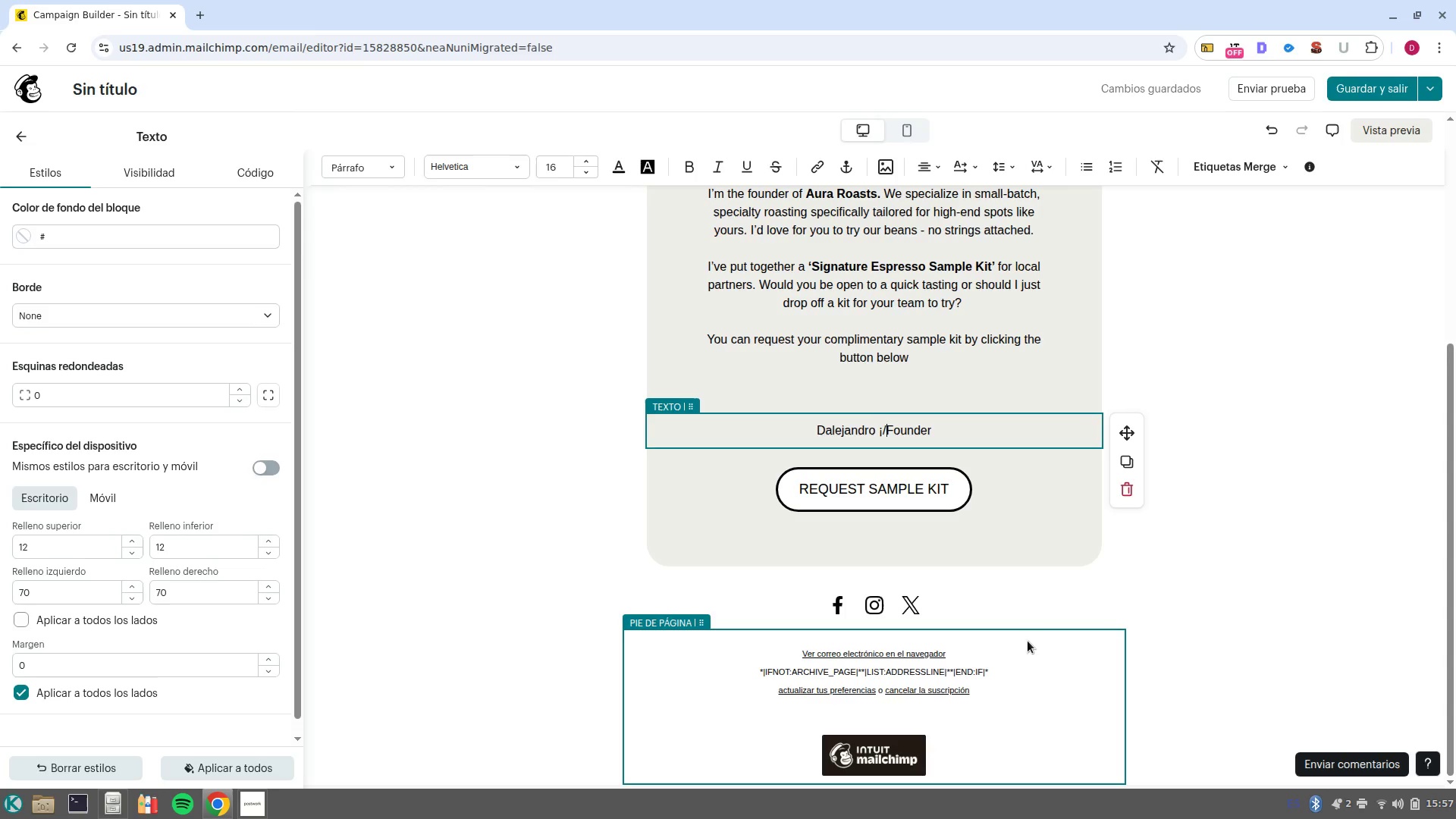 
key(ArrowLeft)
 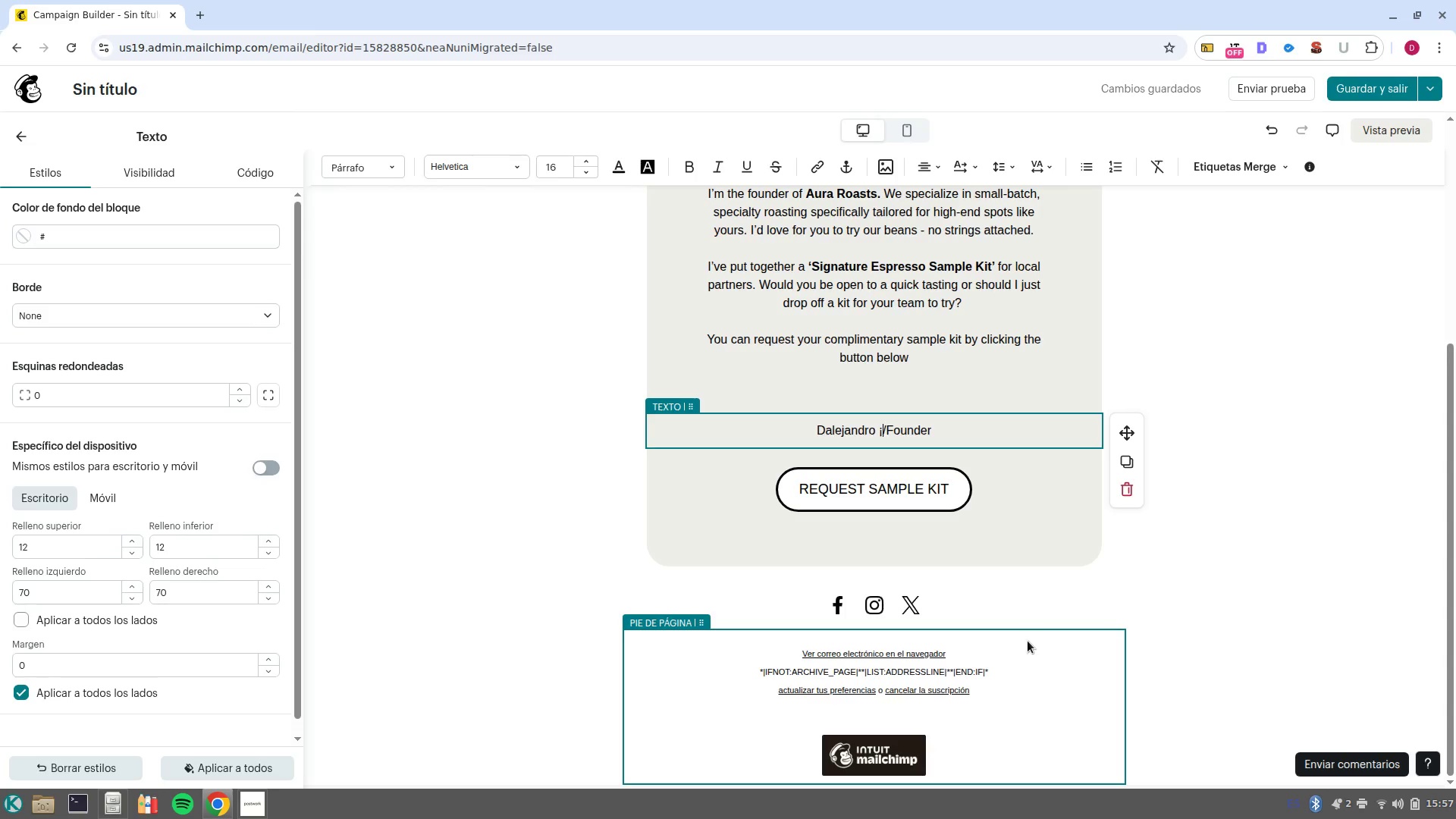 
key(Backspace)
 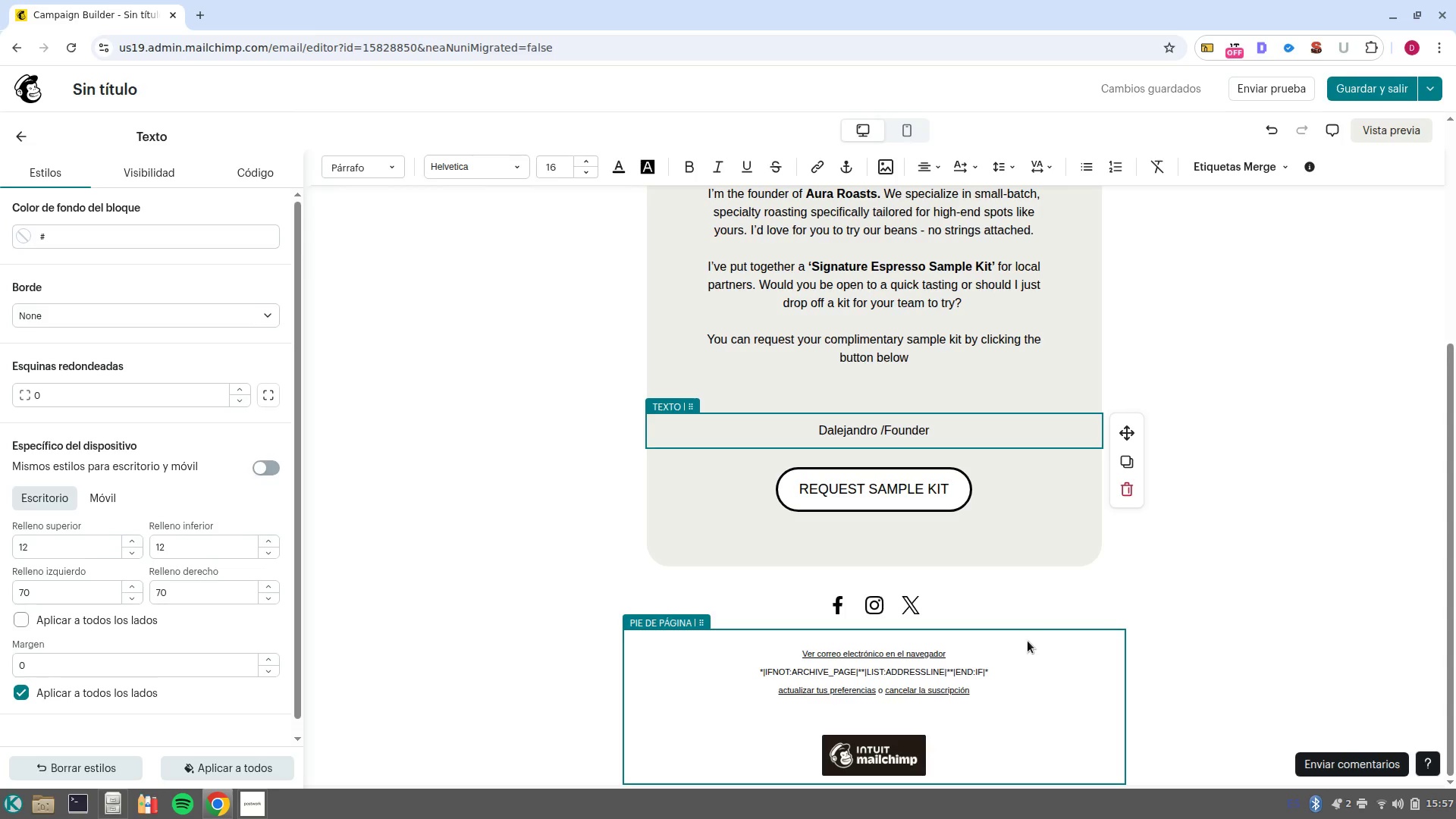 
key(Backspace)
 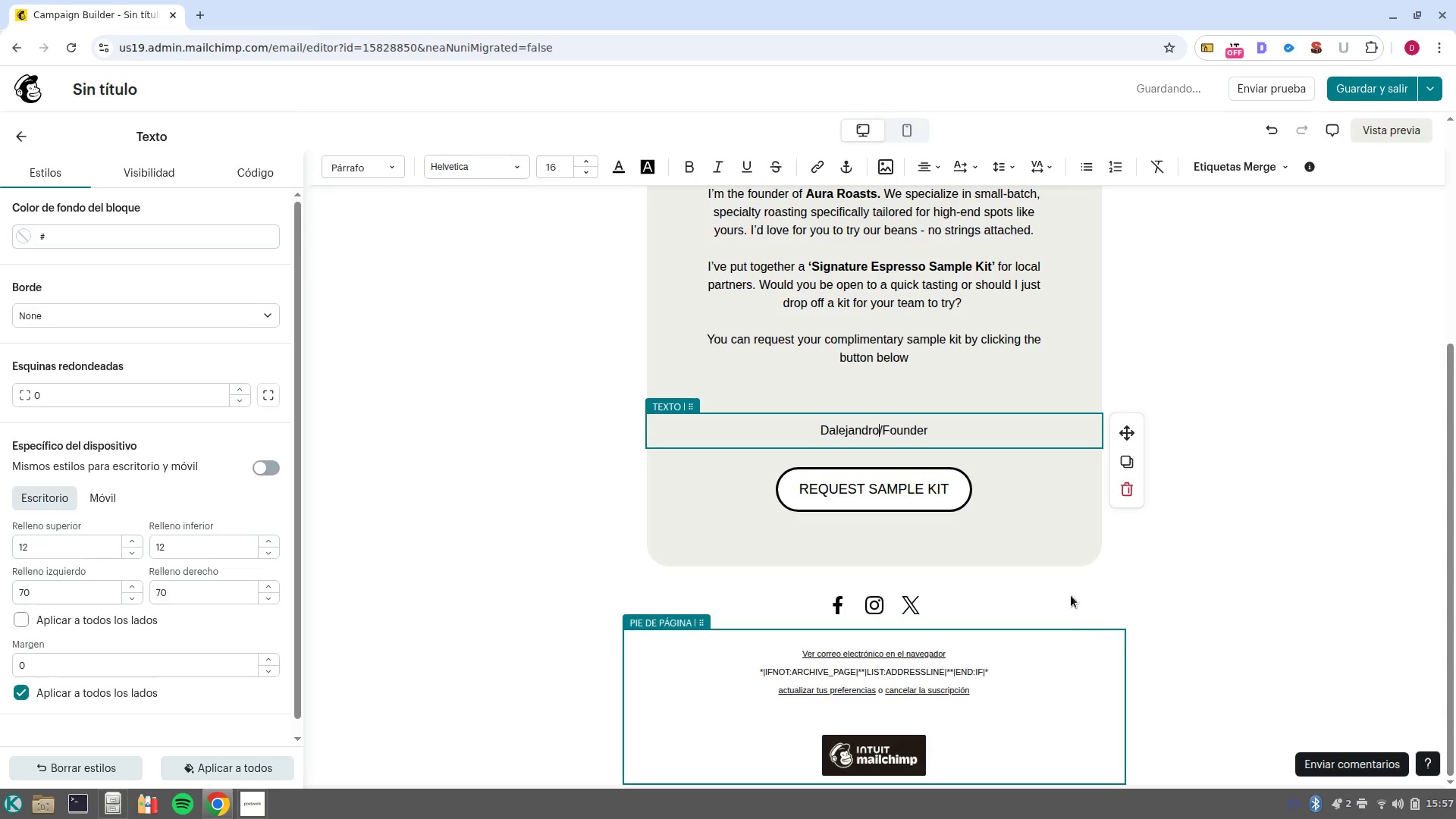 
left_click([956, 422])
 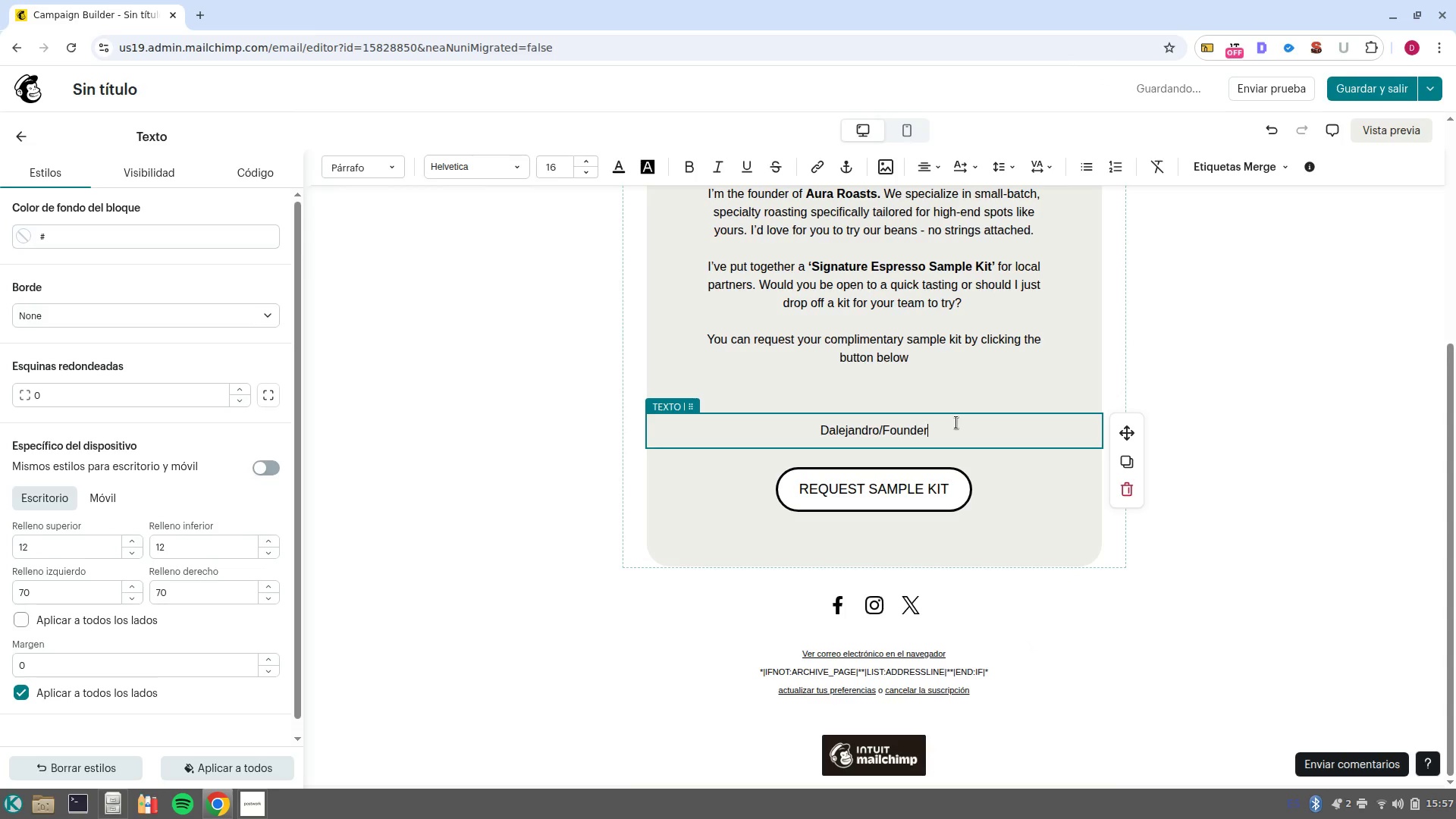 
key(NumpadEnter)
type(Auraa)
key(Backspace)
type( ~)
key(Backspace)
type(`)
key(Backspace)
type(`)
key(Backspace)
type(1 )
 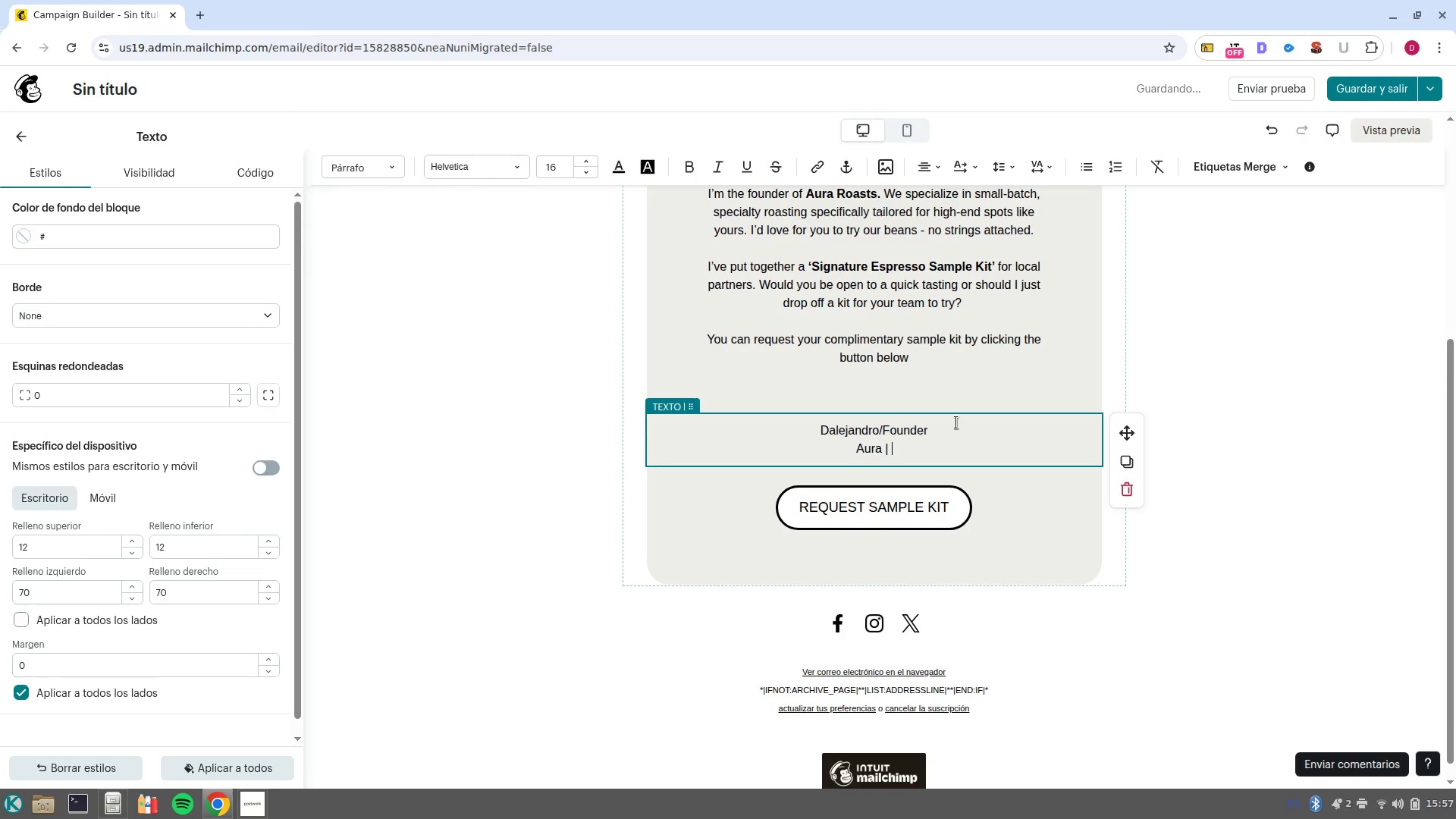 
 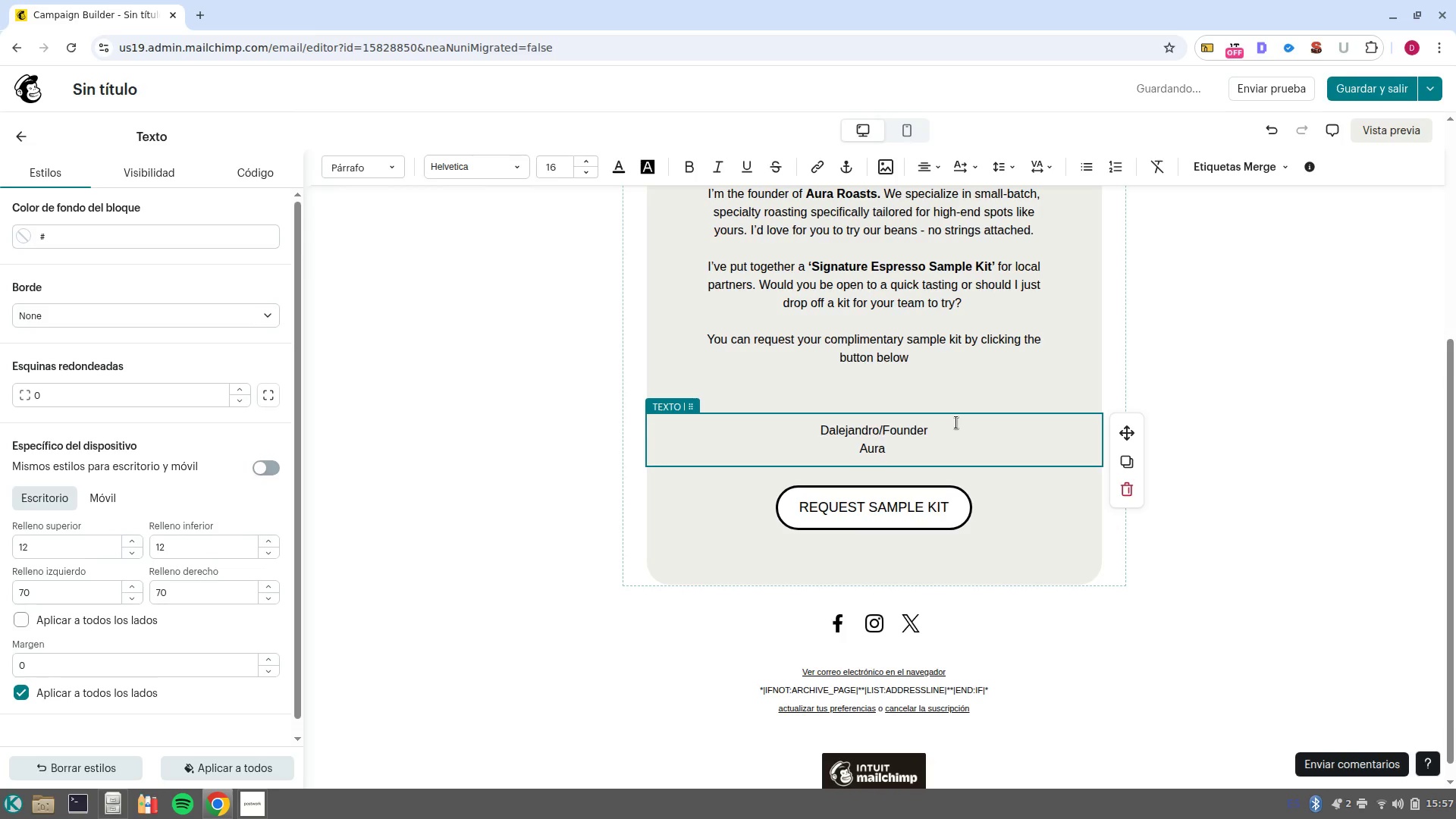 
hold_key(key=AltRight, duration=0.68)
 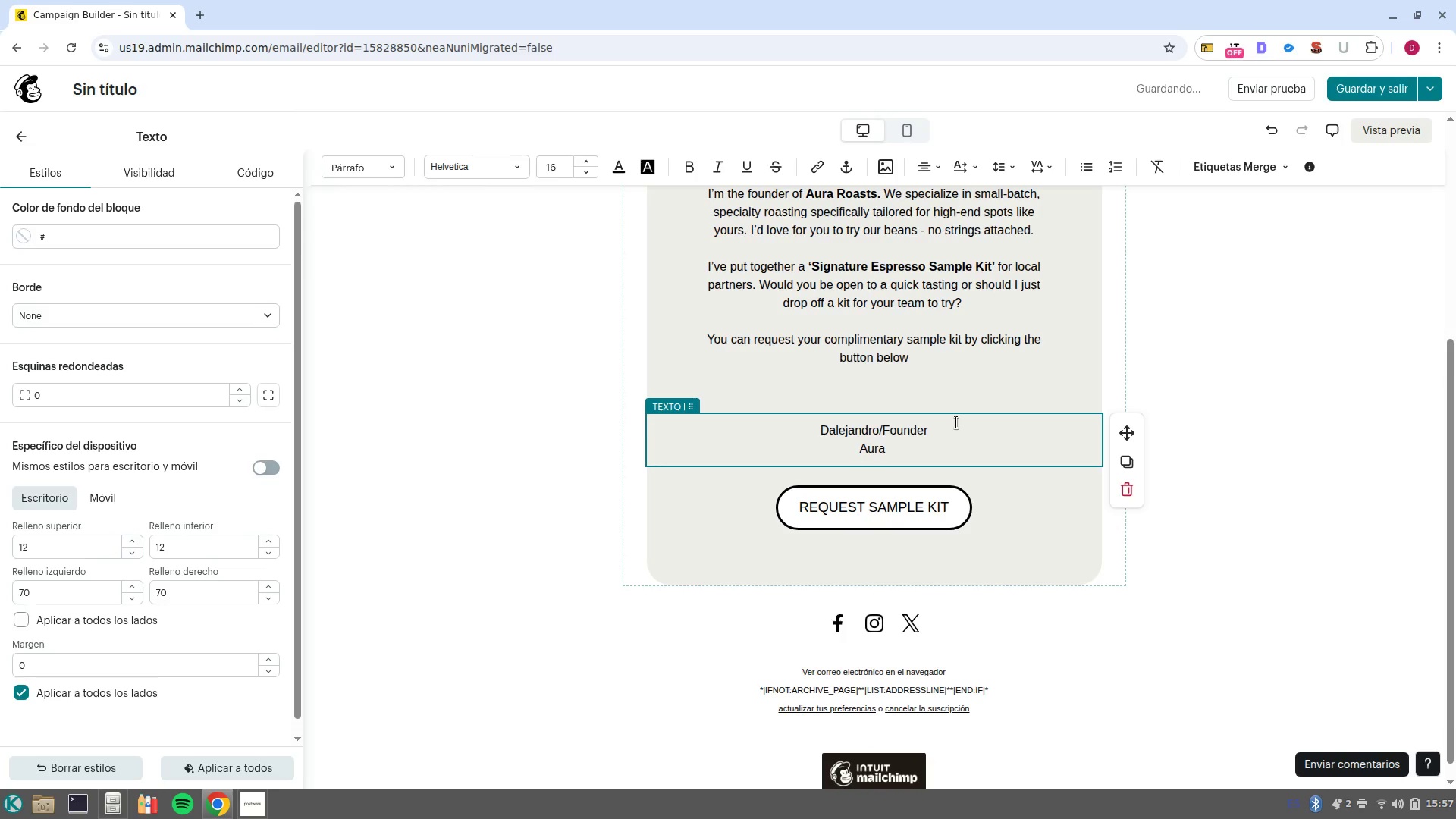 
hold_key(key=AltRight, duration=0.55)
 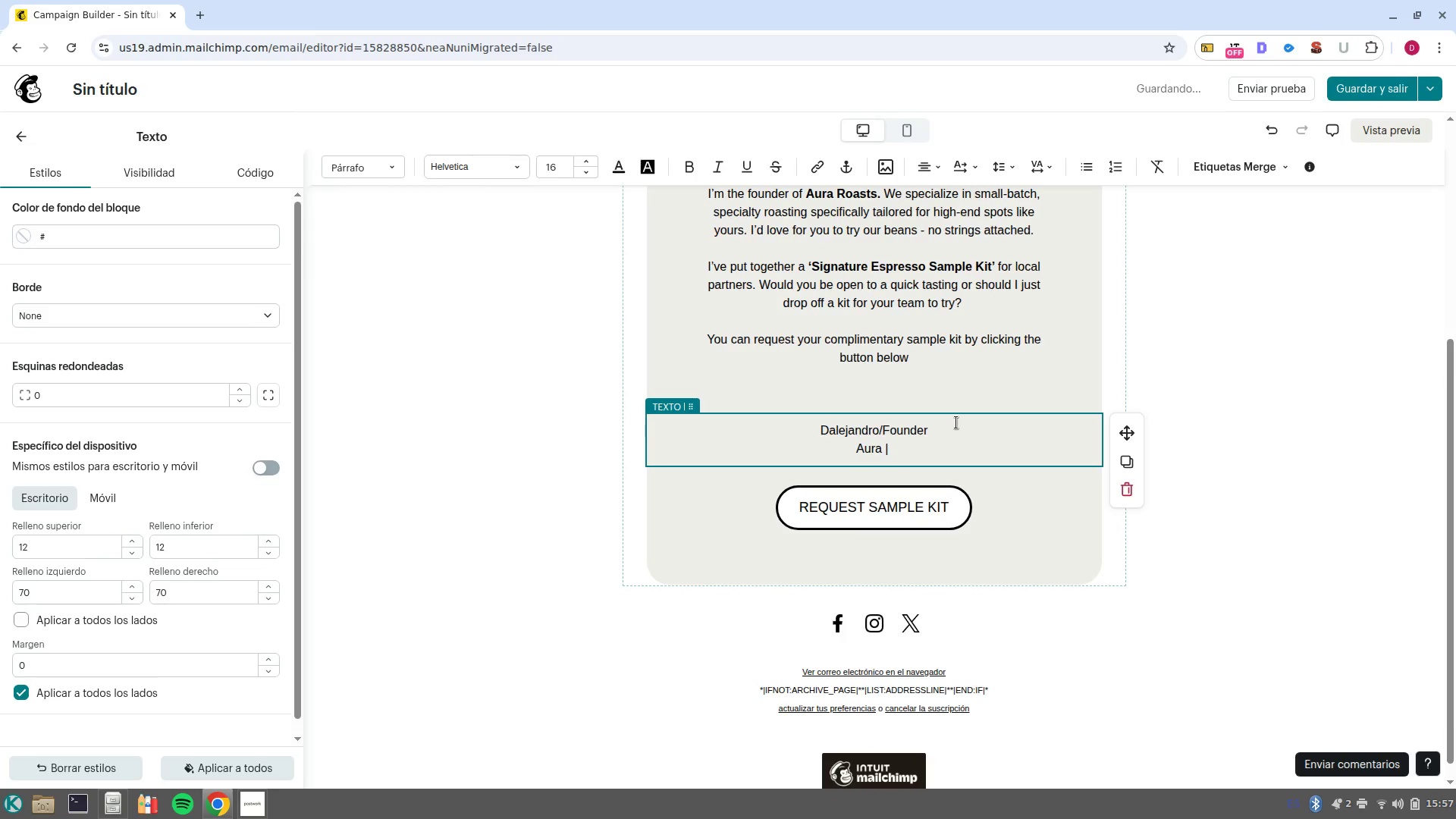 
hold_key(key=ShiftLeft, duration=0.51)
 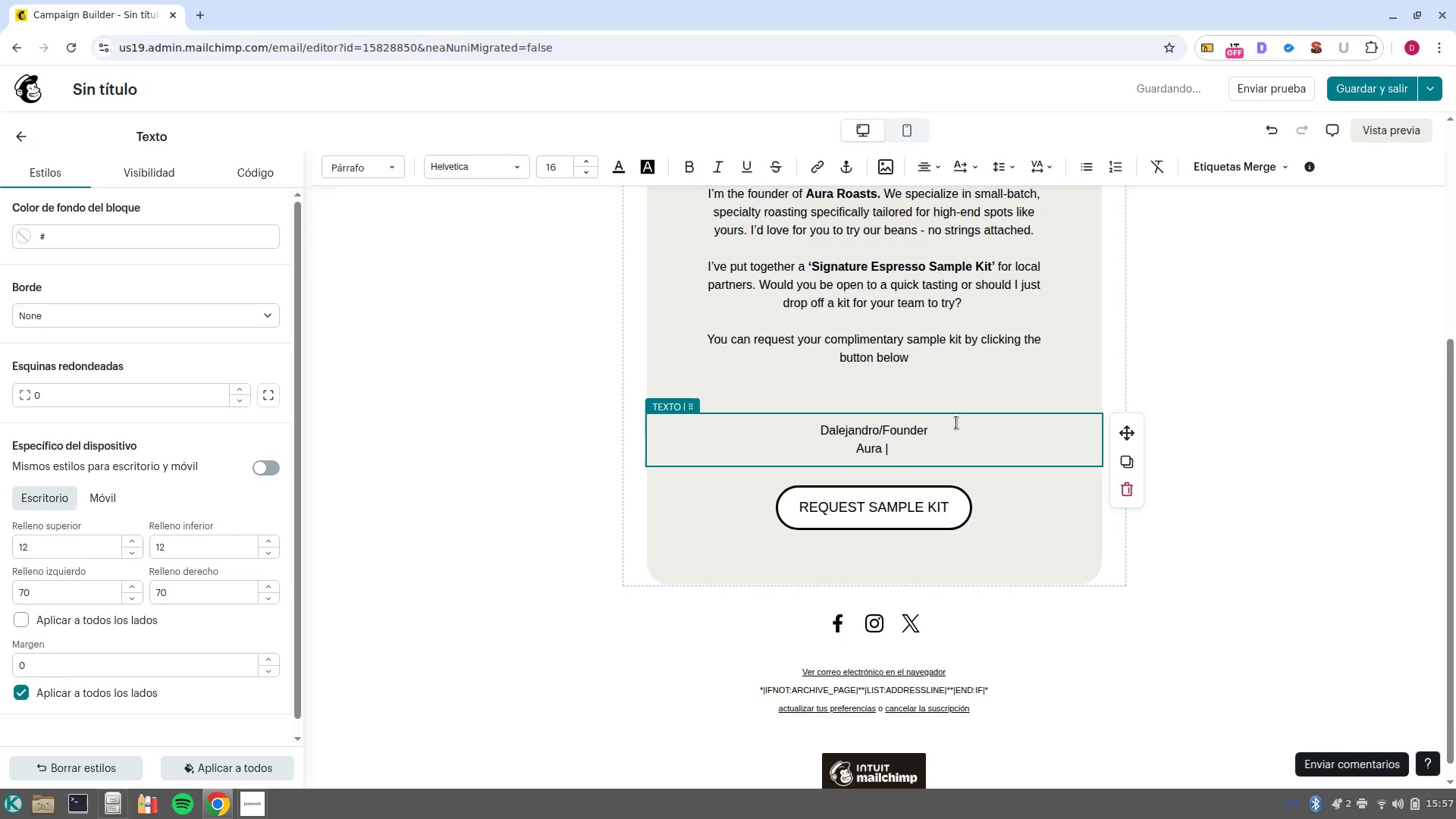 
key(Control+ArrowLeft)
 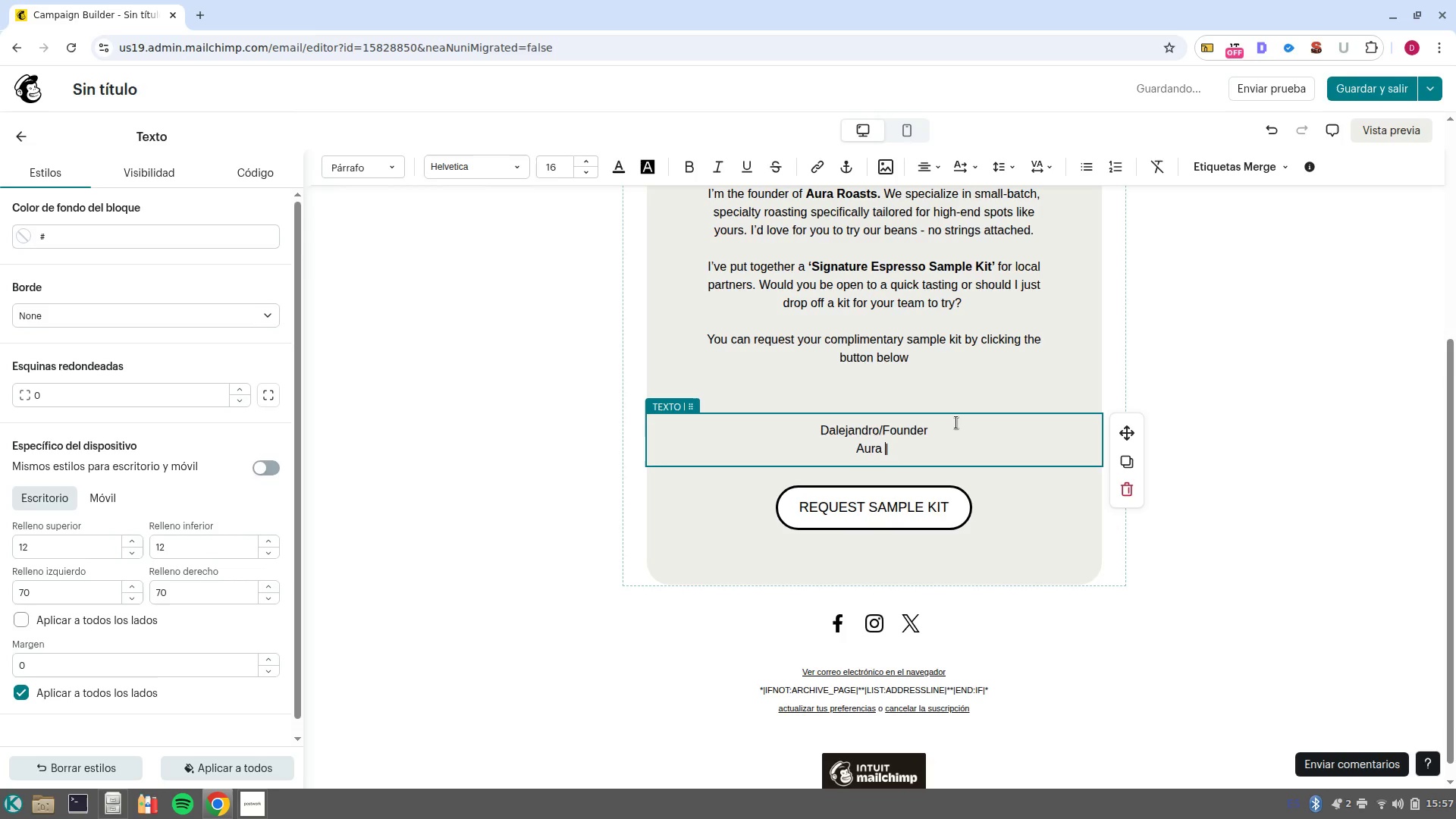 
type(Roast)
 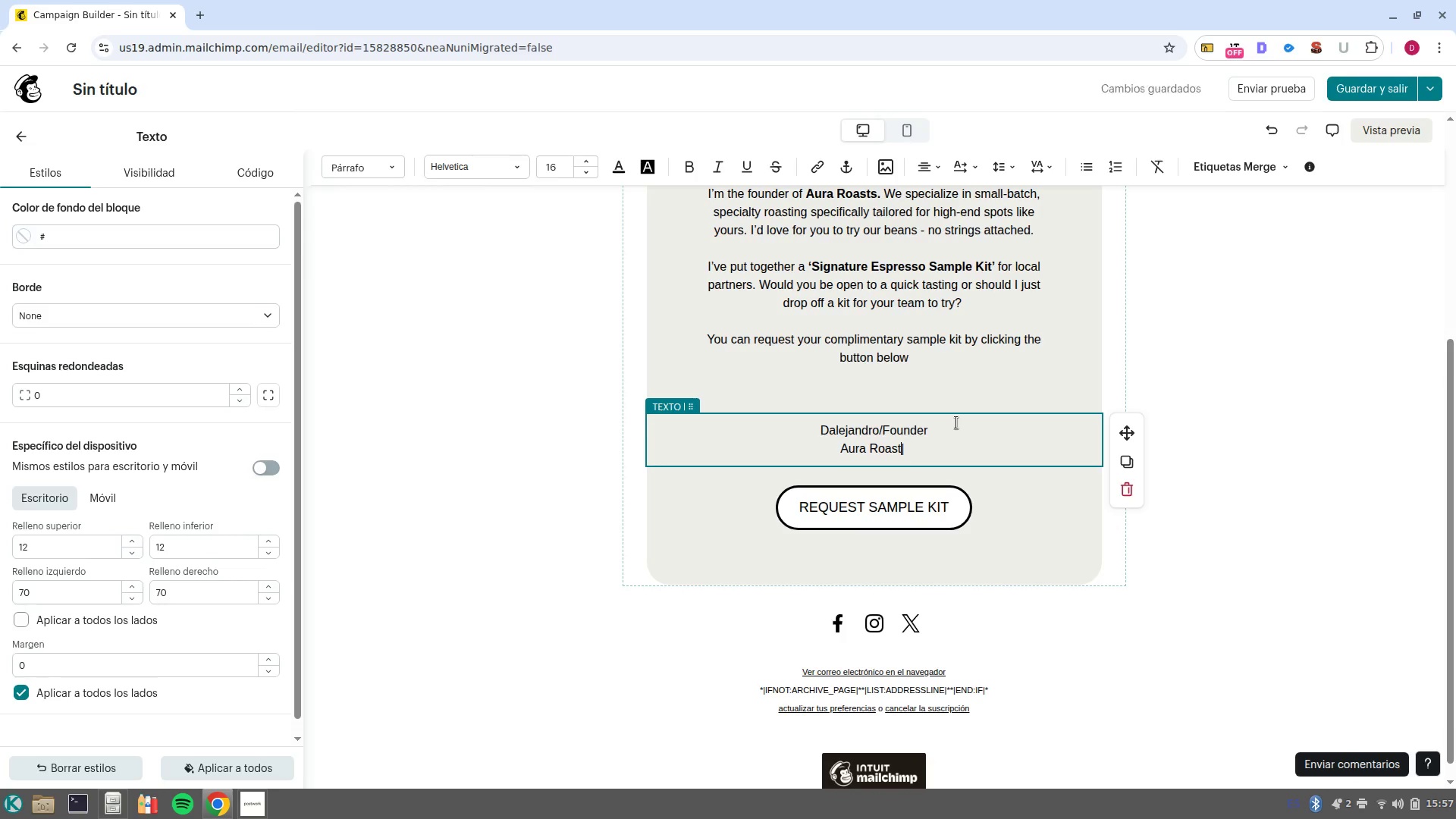 
key(ArrowRight)
 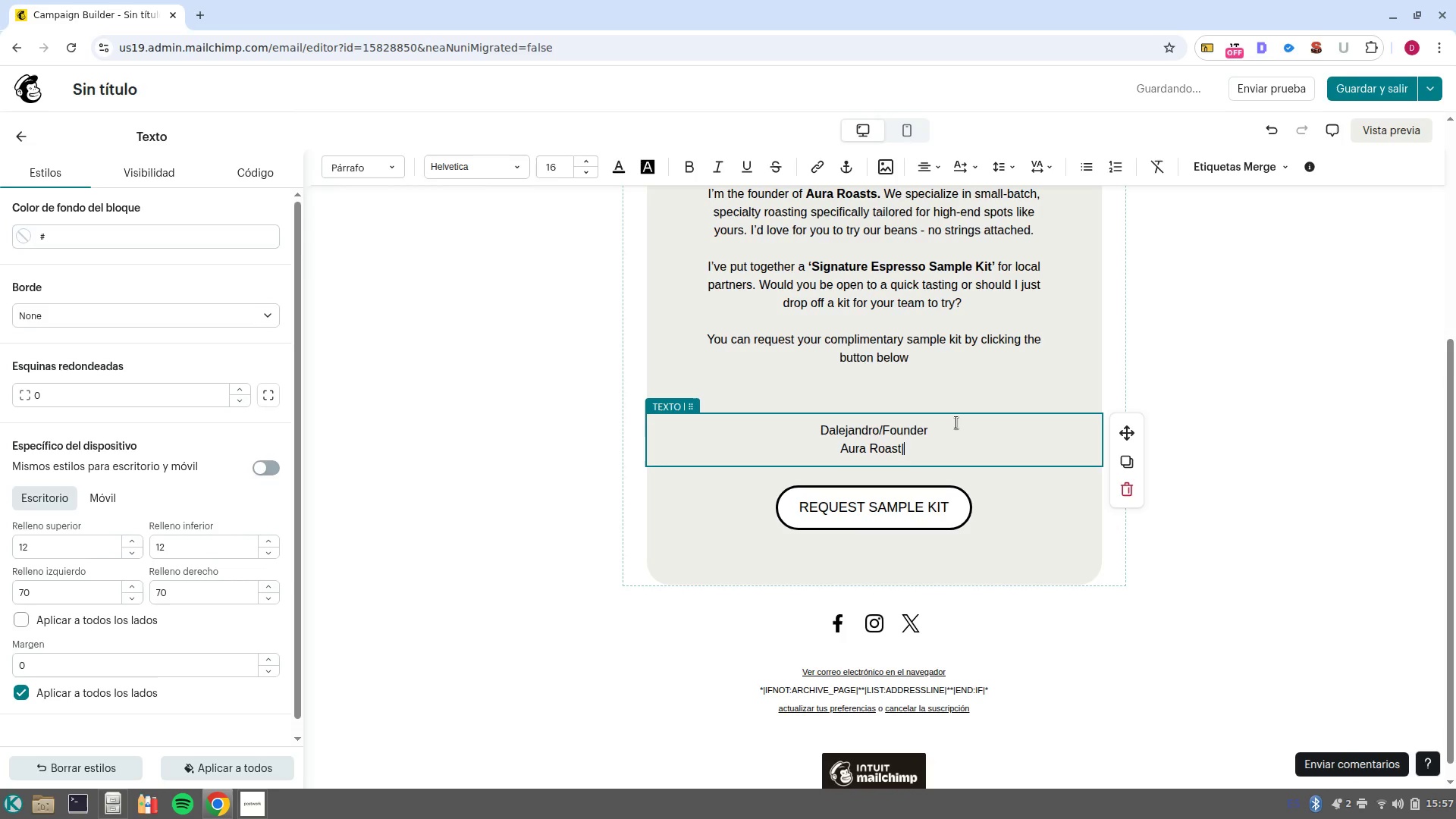 
key(ArrowRight)
 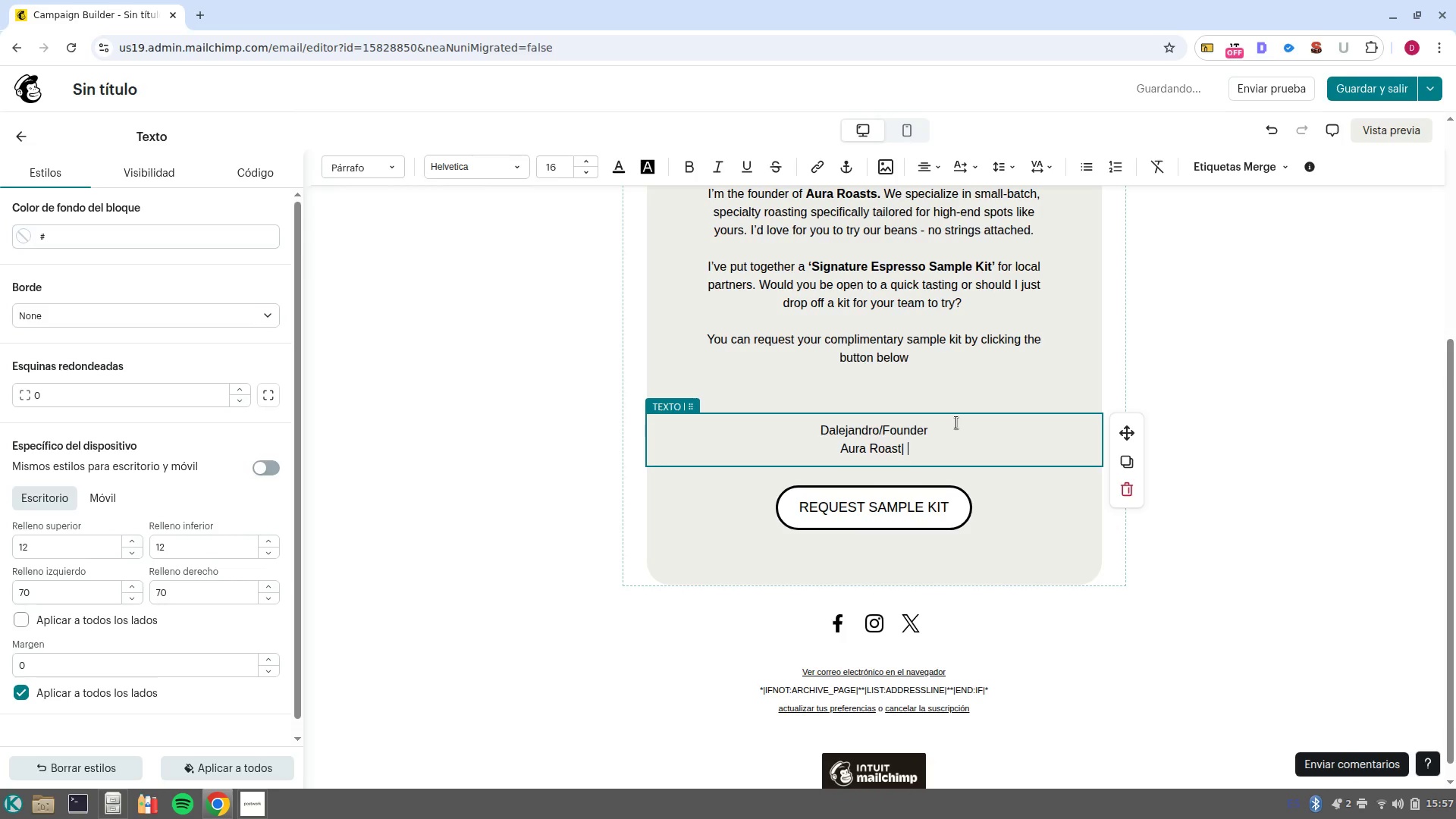 
key(ArrowLeft)
 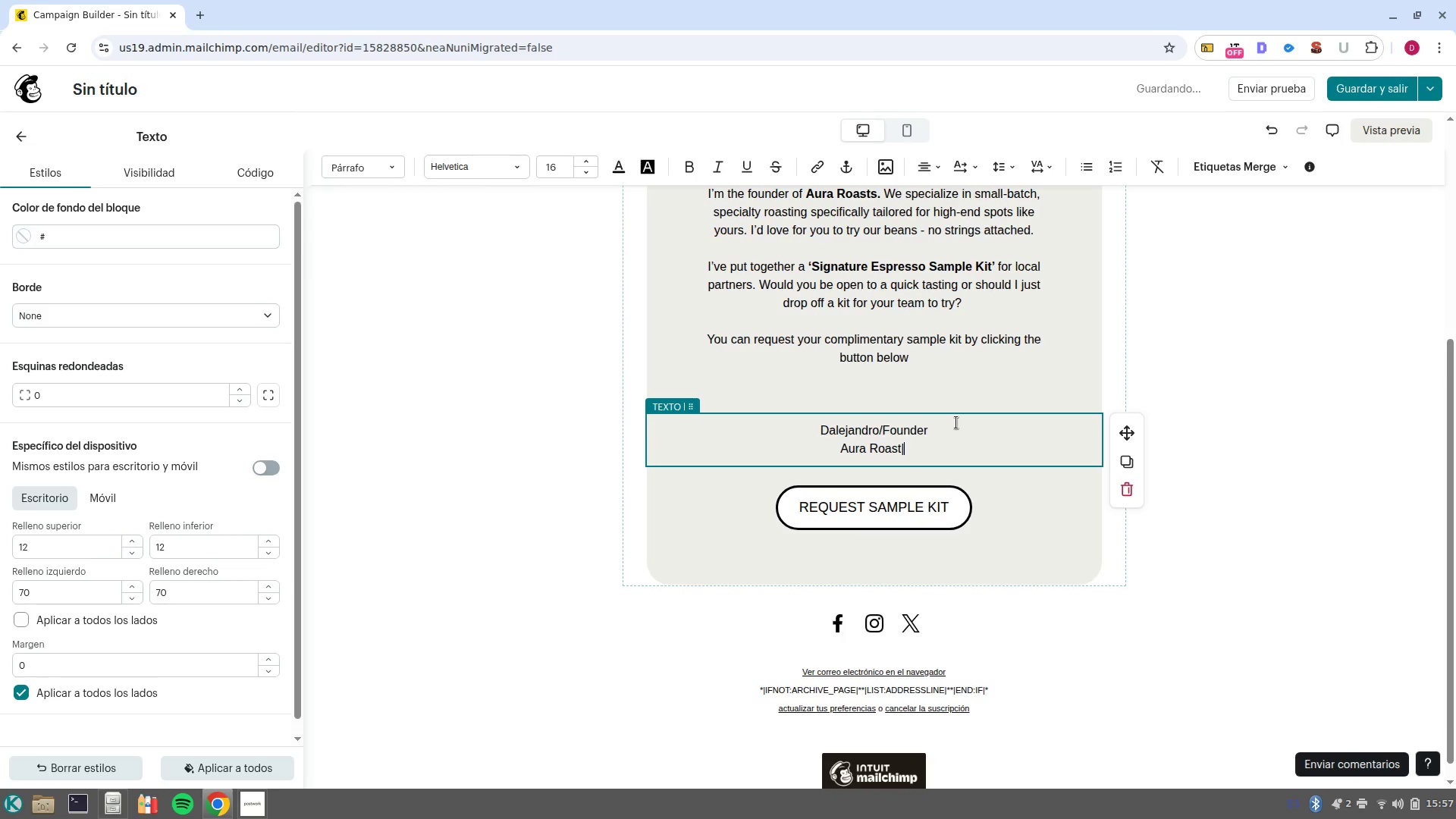 
key(ArrowLeft)
 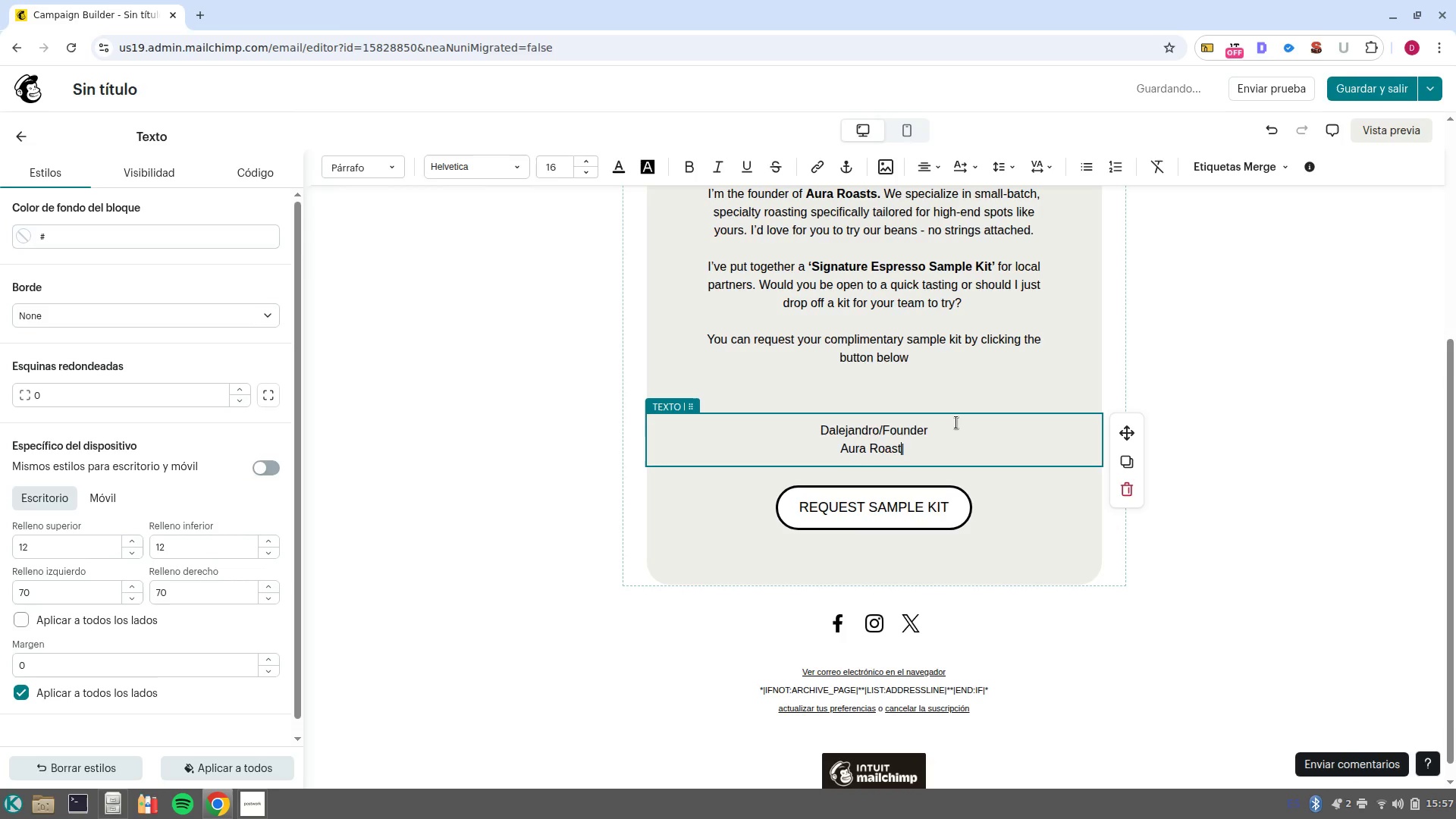 
key(Space)
 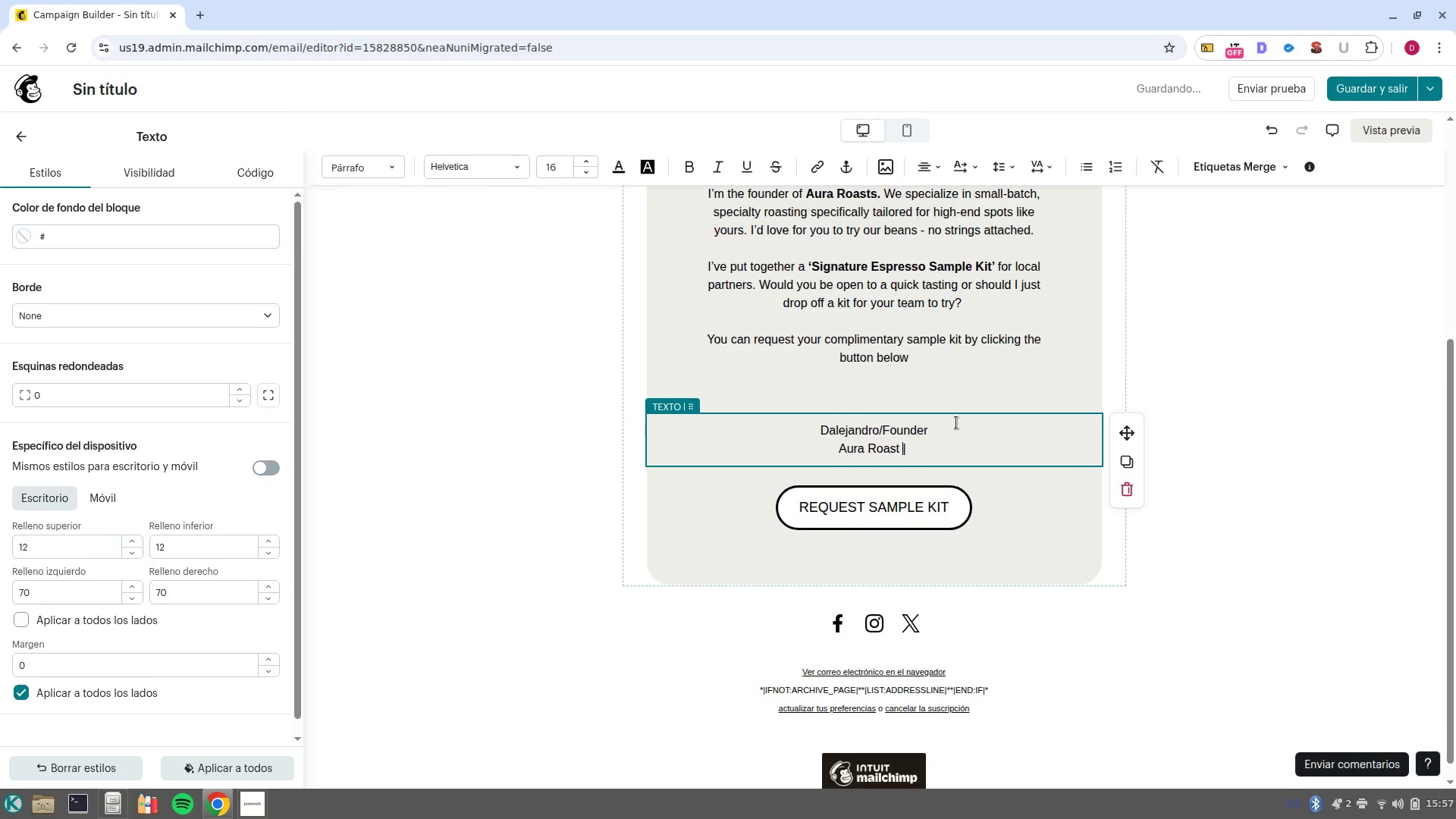 
key(Control+ArrowRight)
 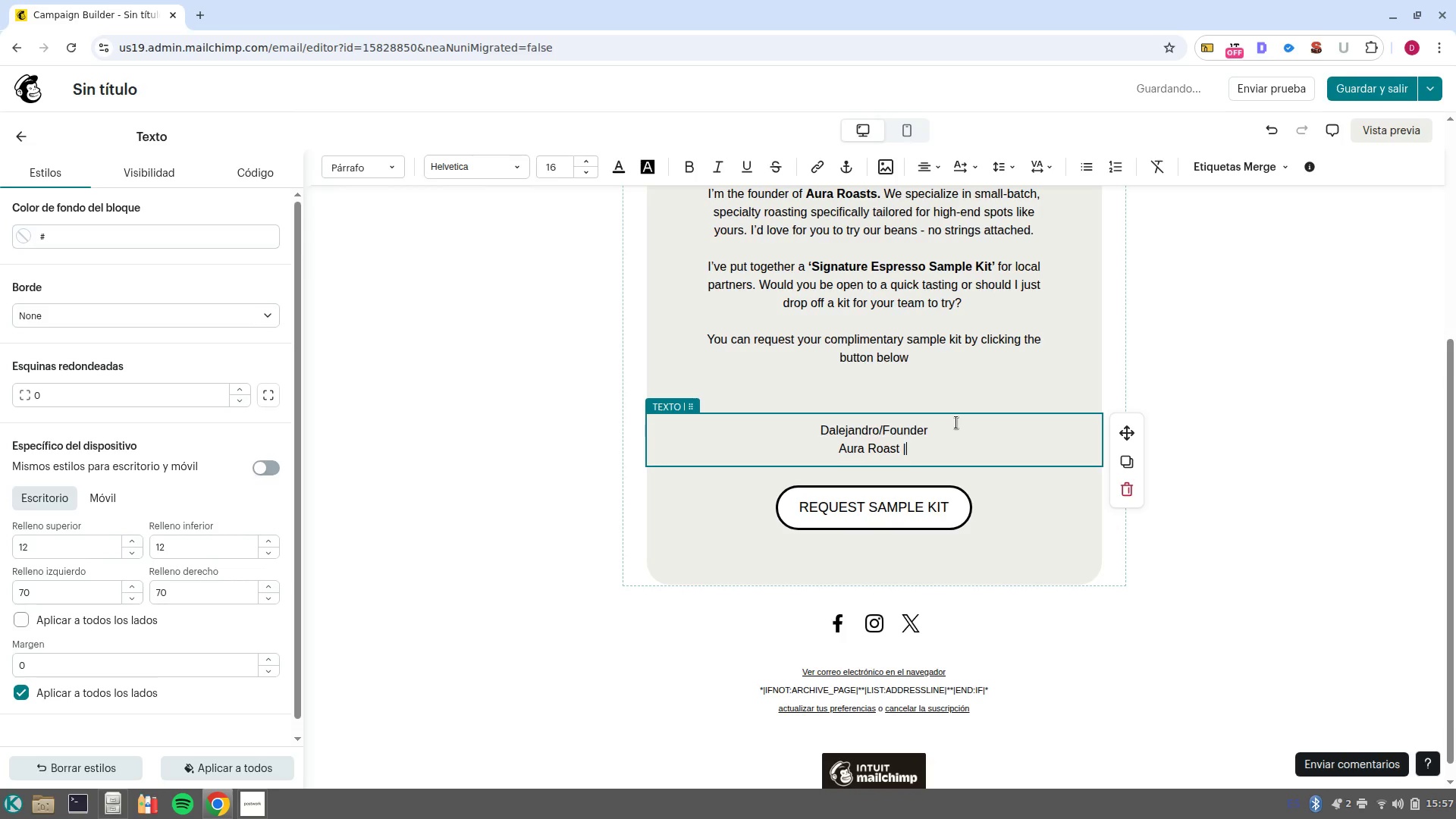 
type( Smaill/Batch Specialty Coffe)
 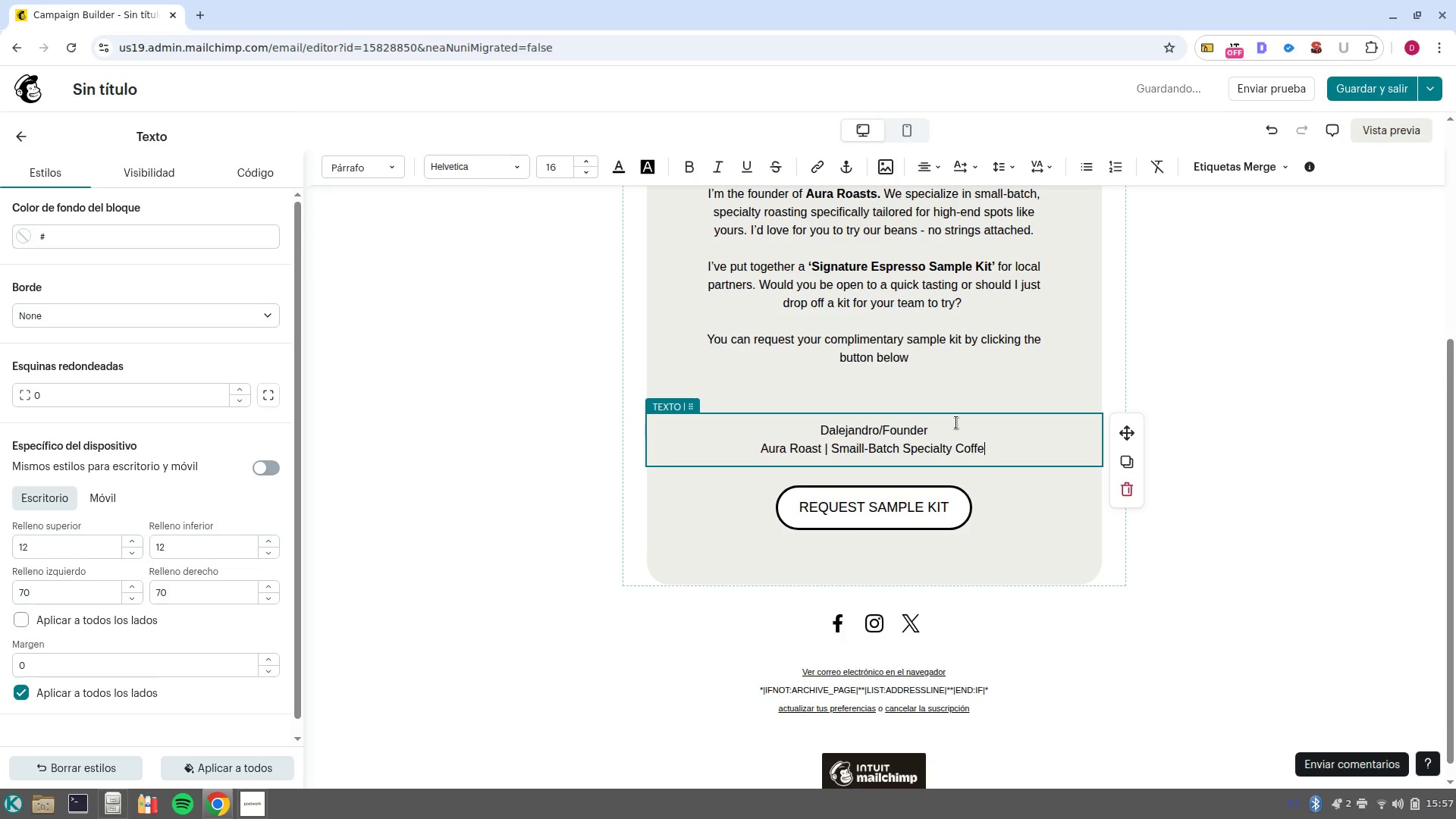 
left_click_drag(start_coordinate=[956, 422], to_coordinate=[807, 428])
 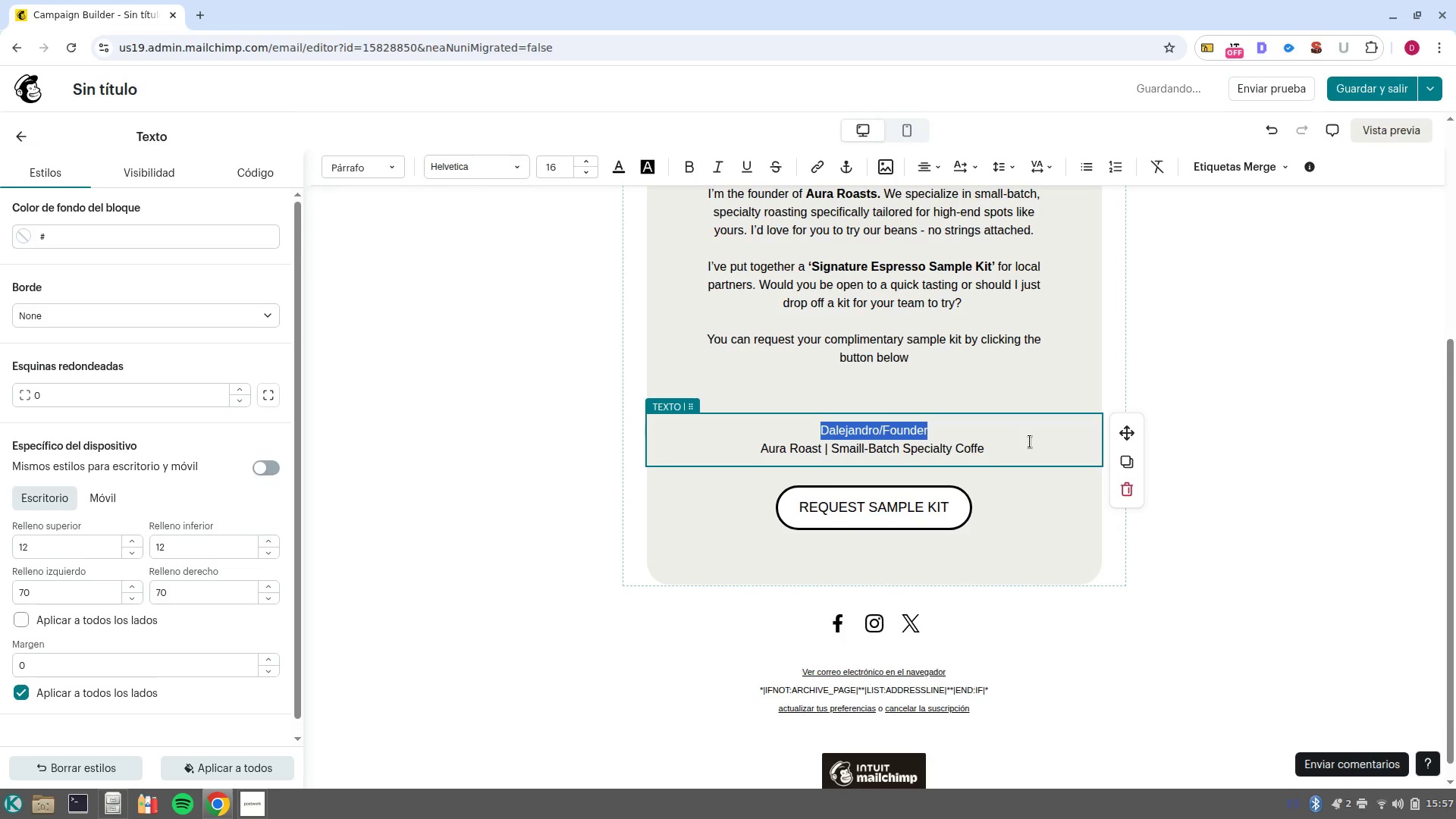 
left_click([1030, 441])
 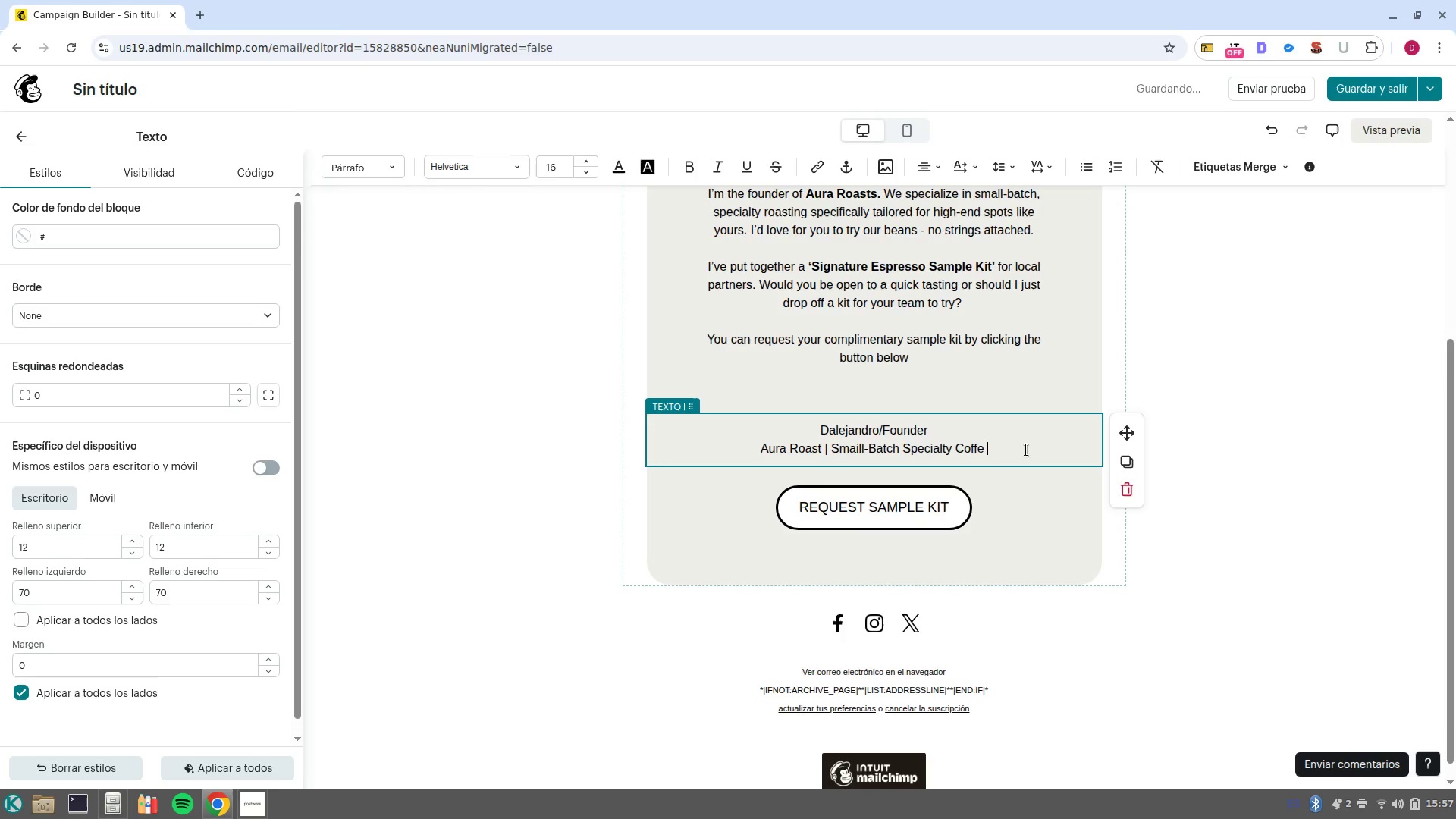 
left_click_drag(start_coordinate=[1015, 451], to_coordinate=[770, 424])
 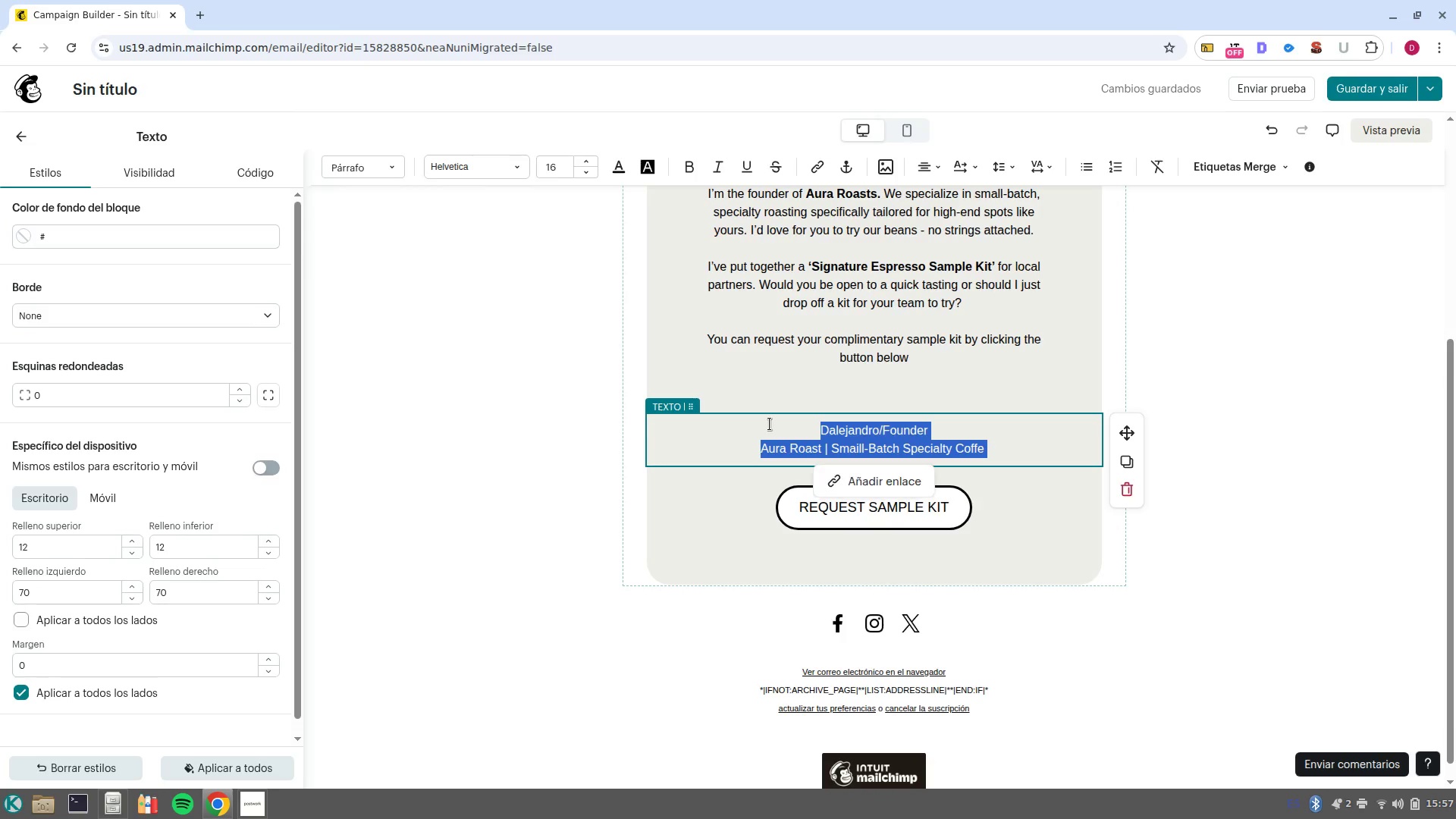 
key(Control+B)
 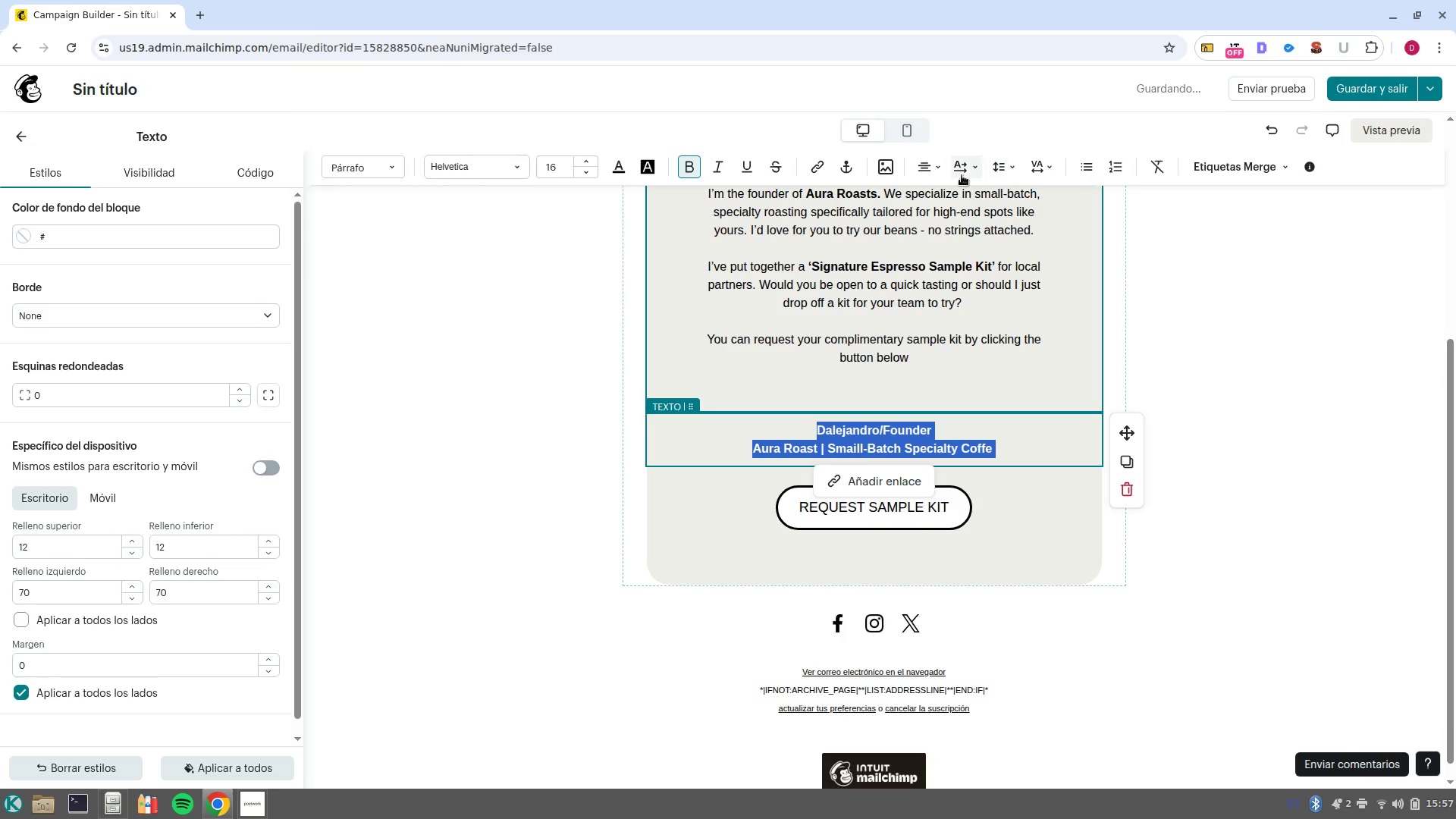 
left_click([927, 177])
 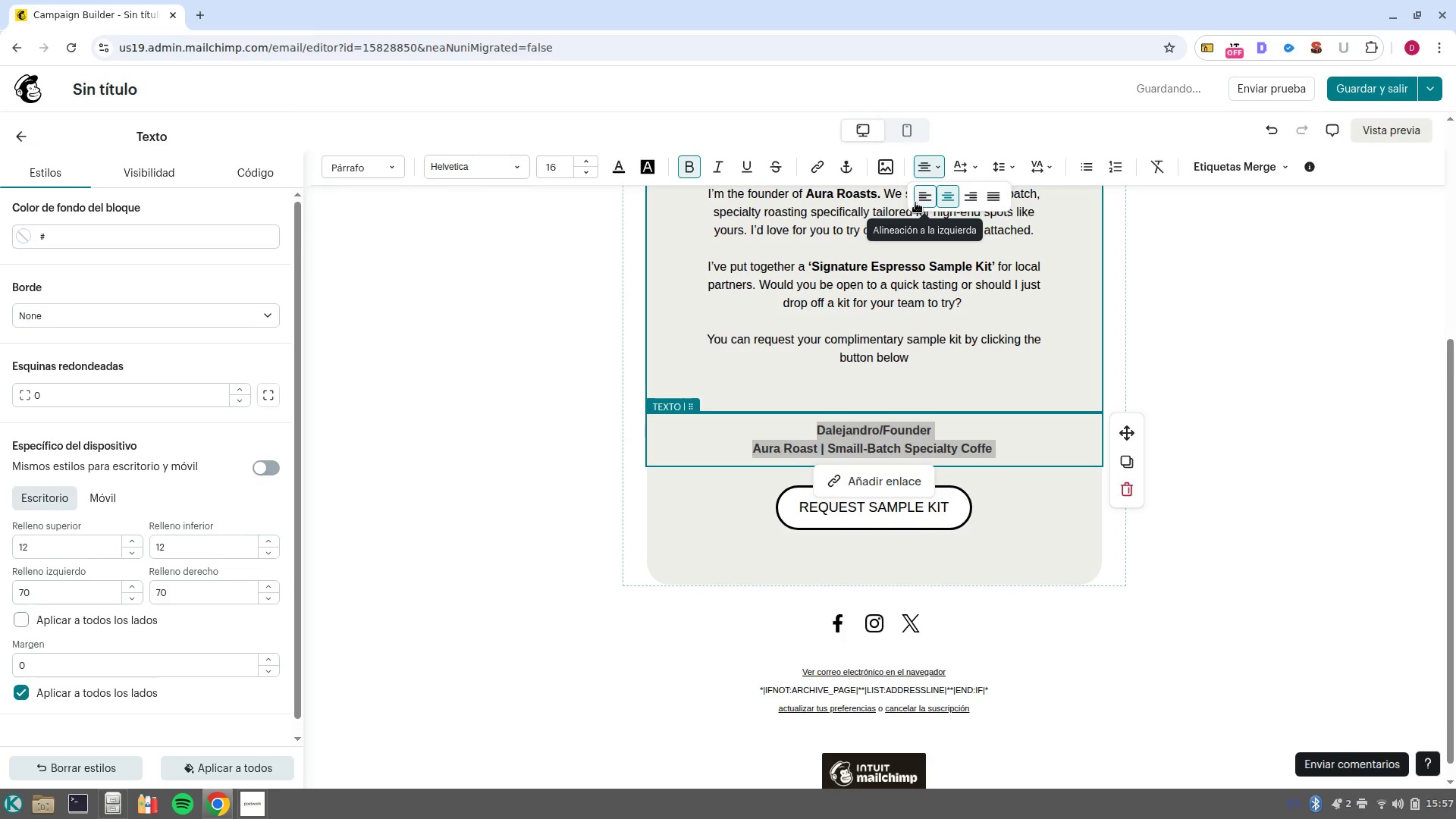 
left_click([916, 201])
 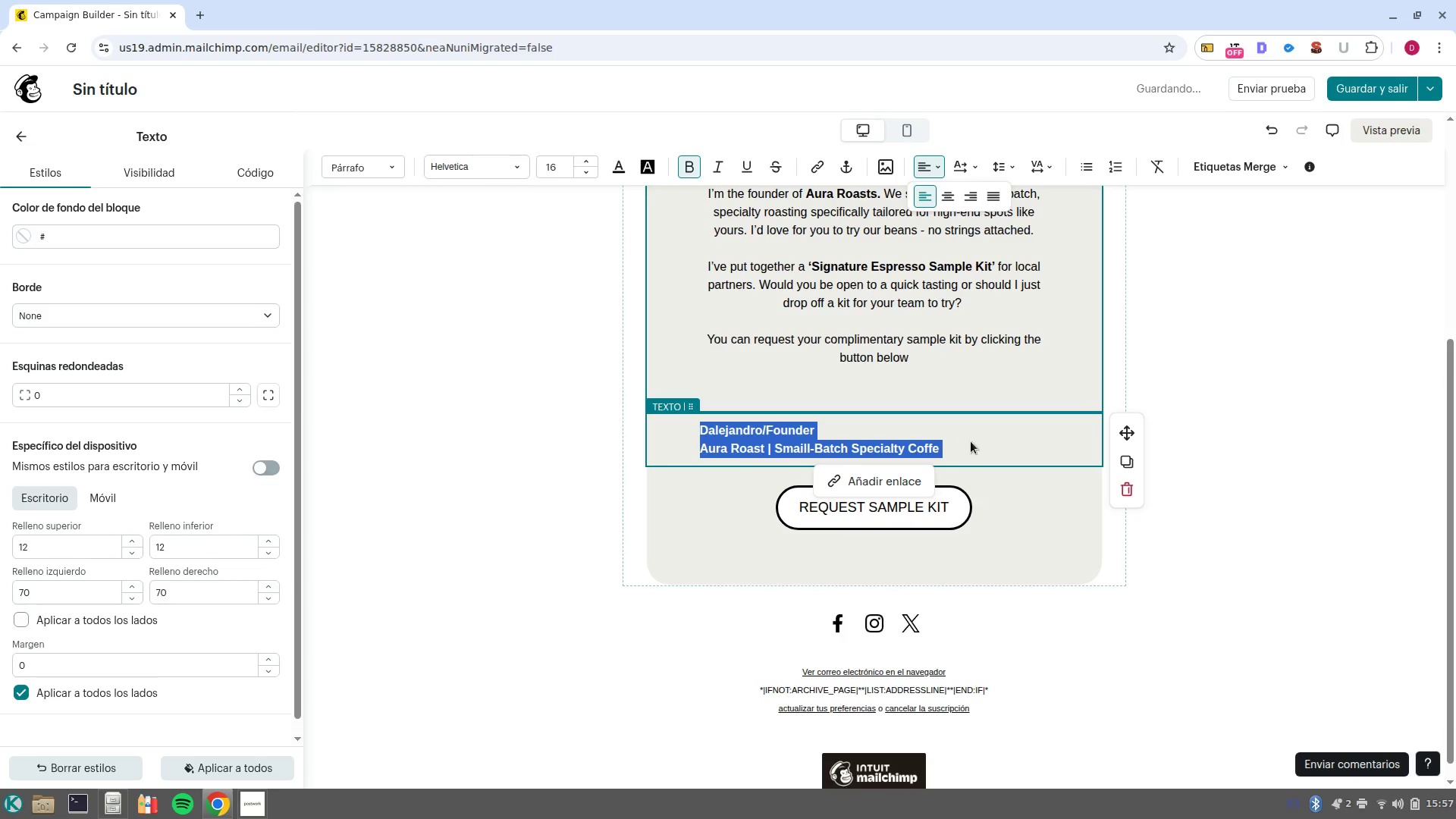 
left_click([971, 443])
 